 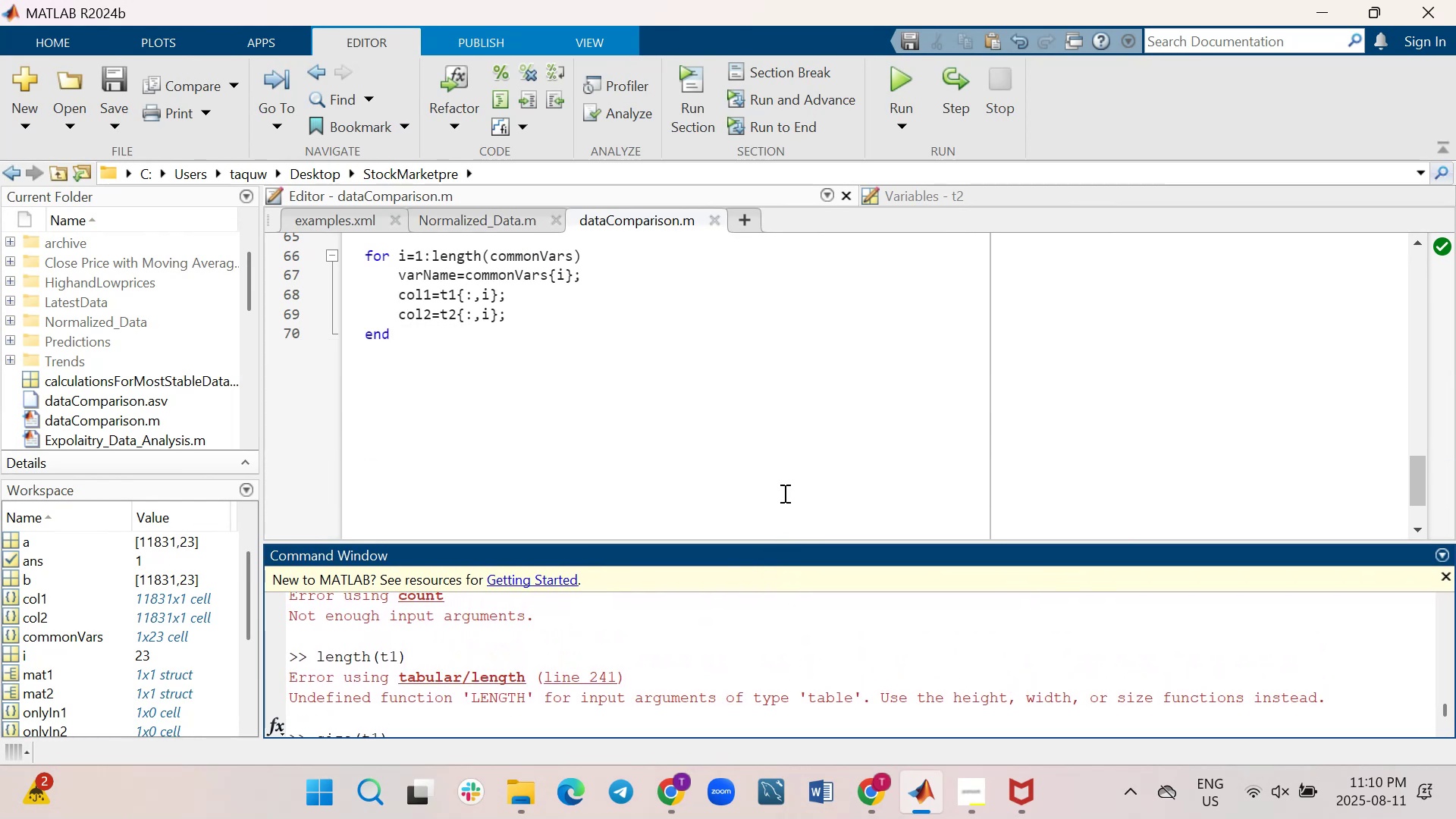 
scroll: coordinate [783, 457], scroll_direction: up, amount: 1.0
 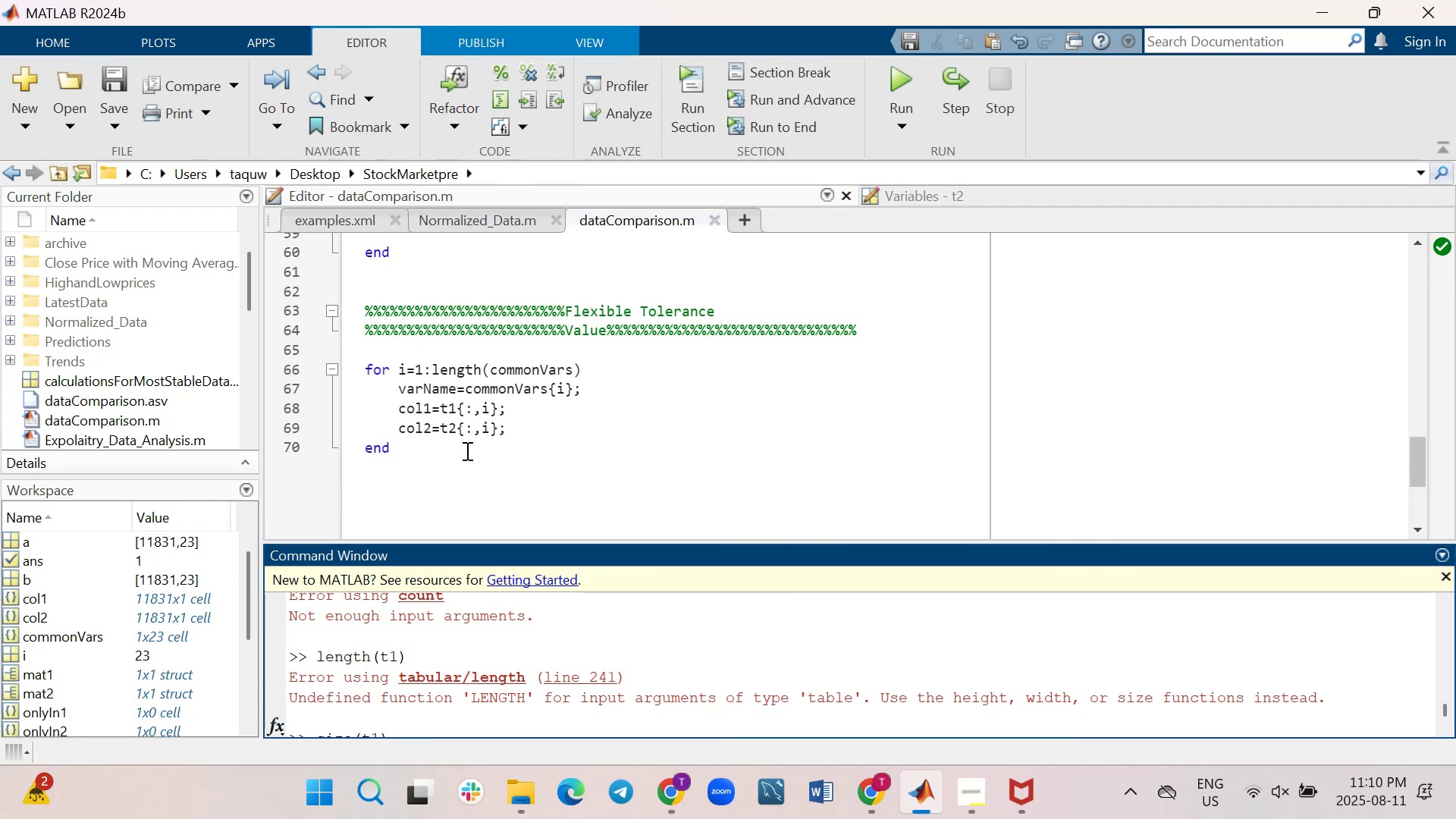 
wait(16.32)
 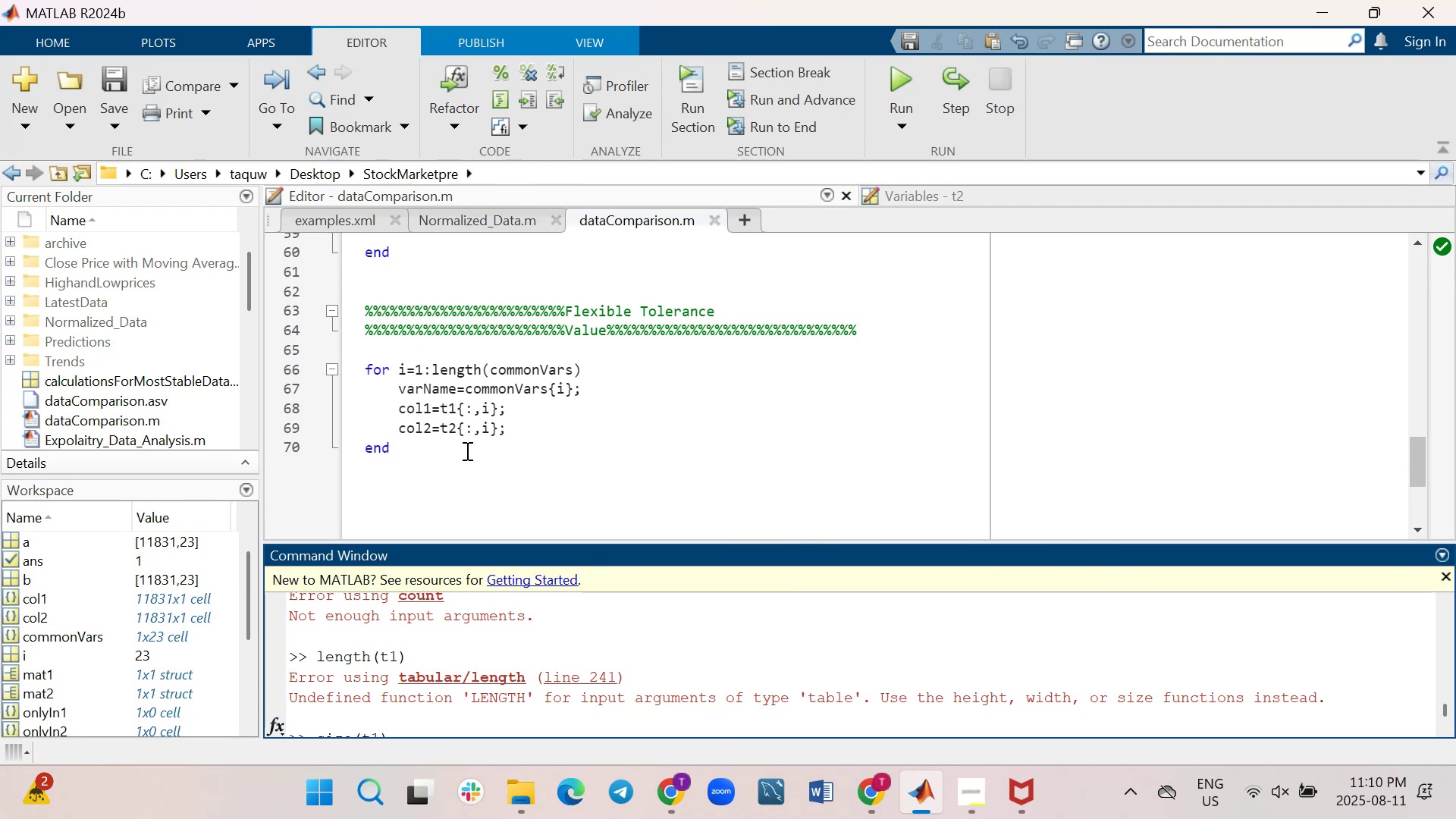 
scroll: coordinate [525, 460], scroll_direction: up, amount: 1.0
 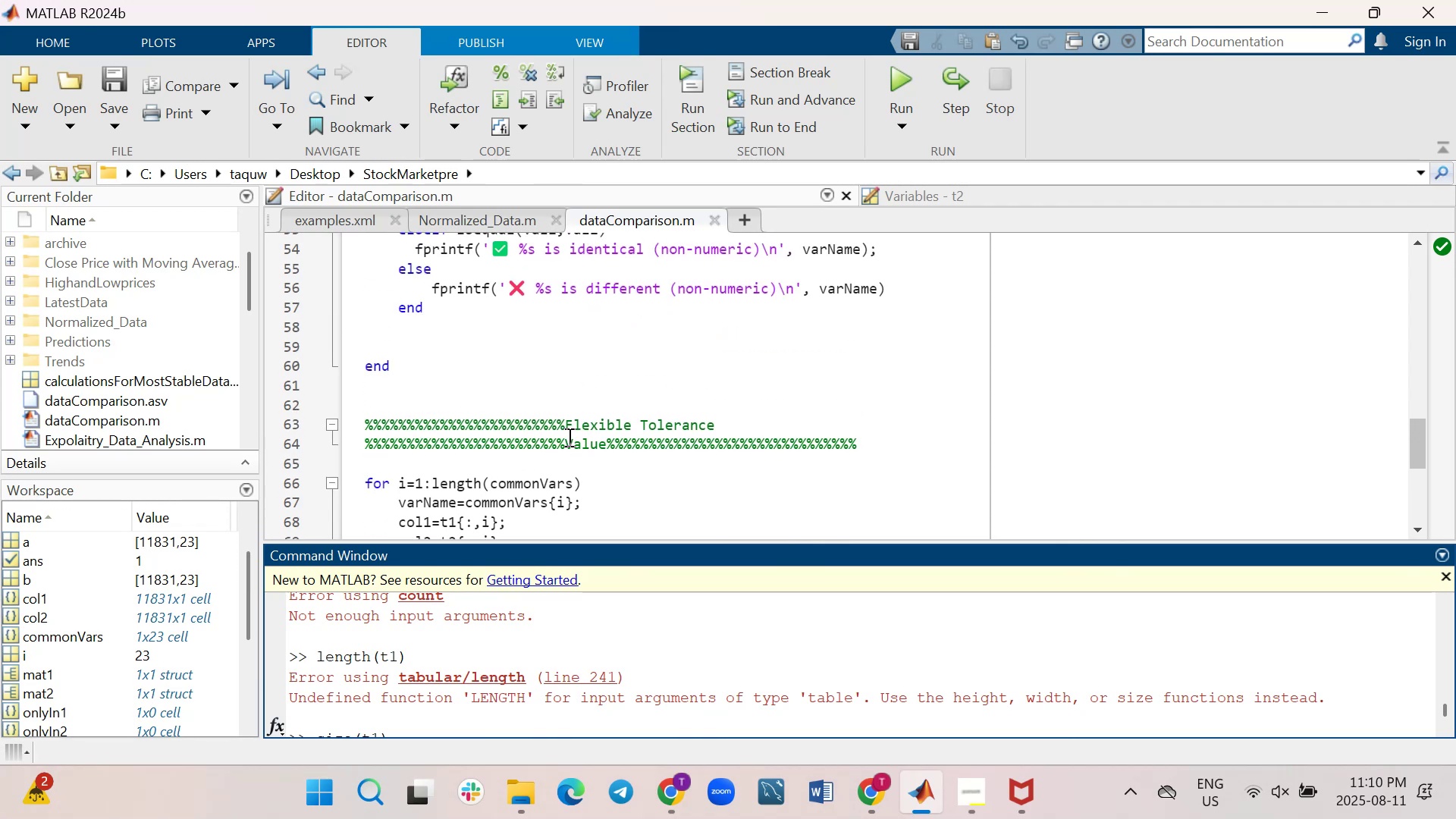 
left_click([564, 441])
 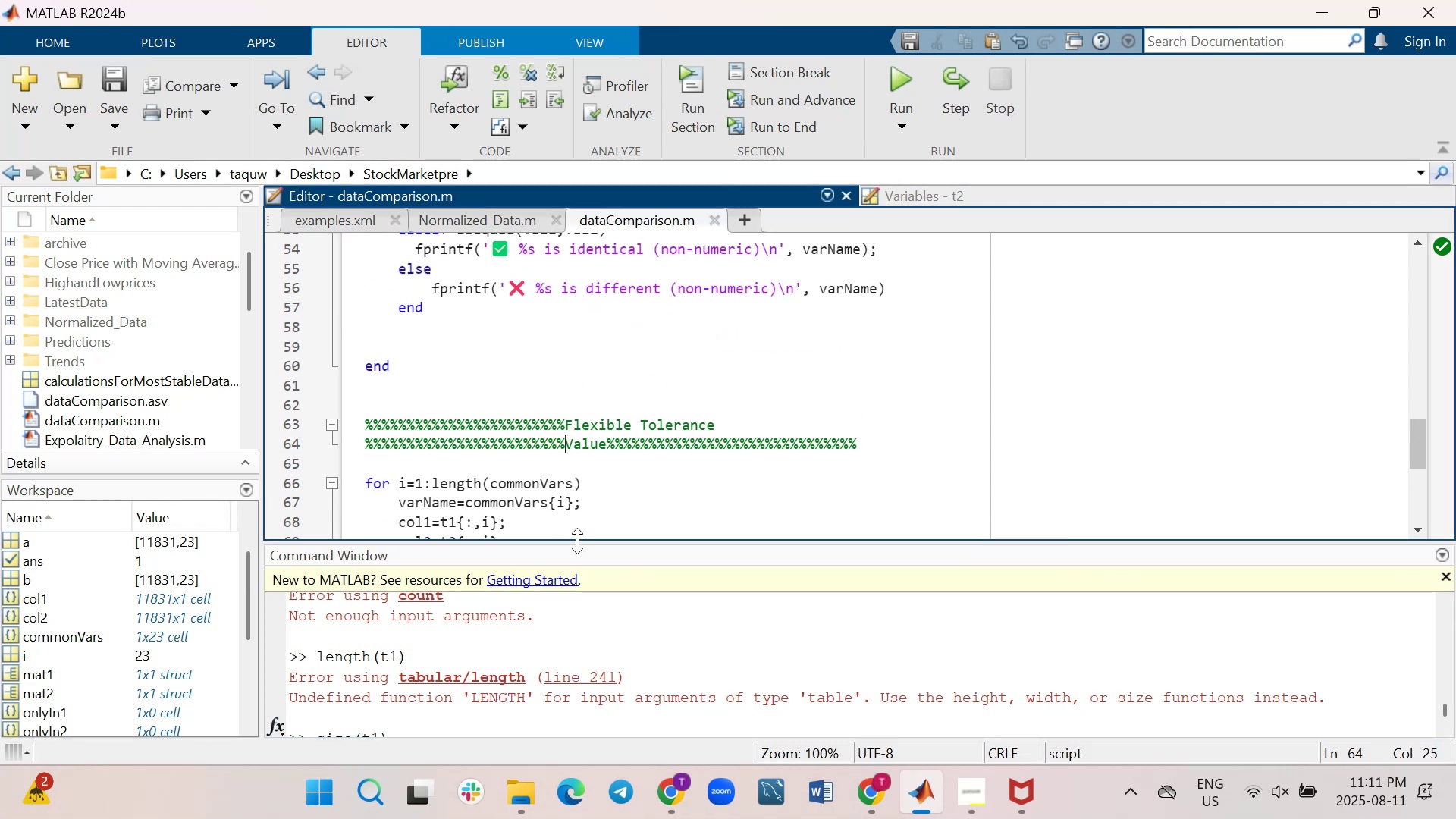 
hold_key(key=Backspace, duration=0.95)
 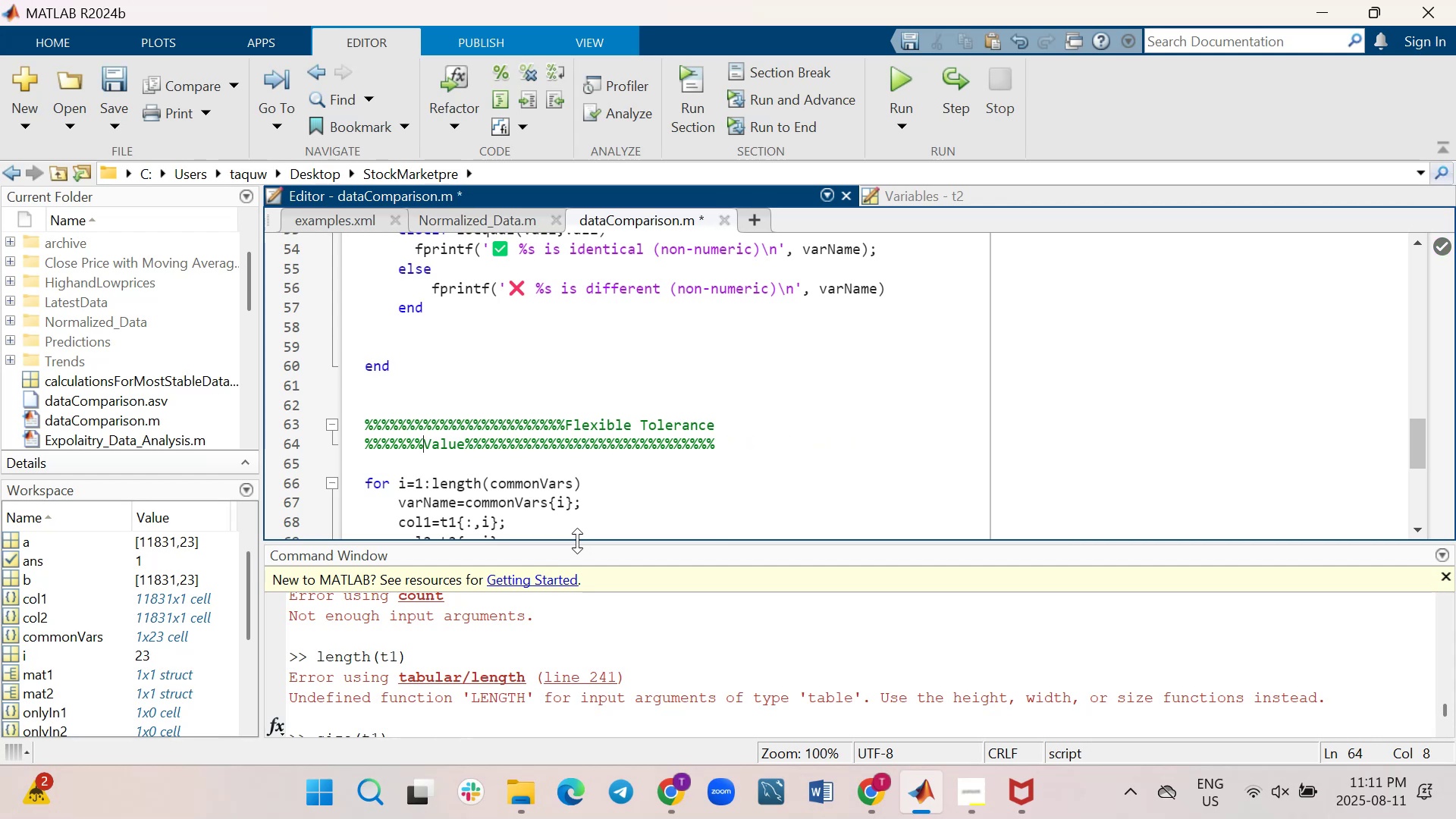 
key(Backspace)
 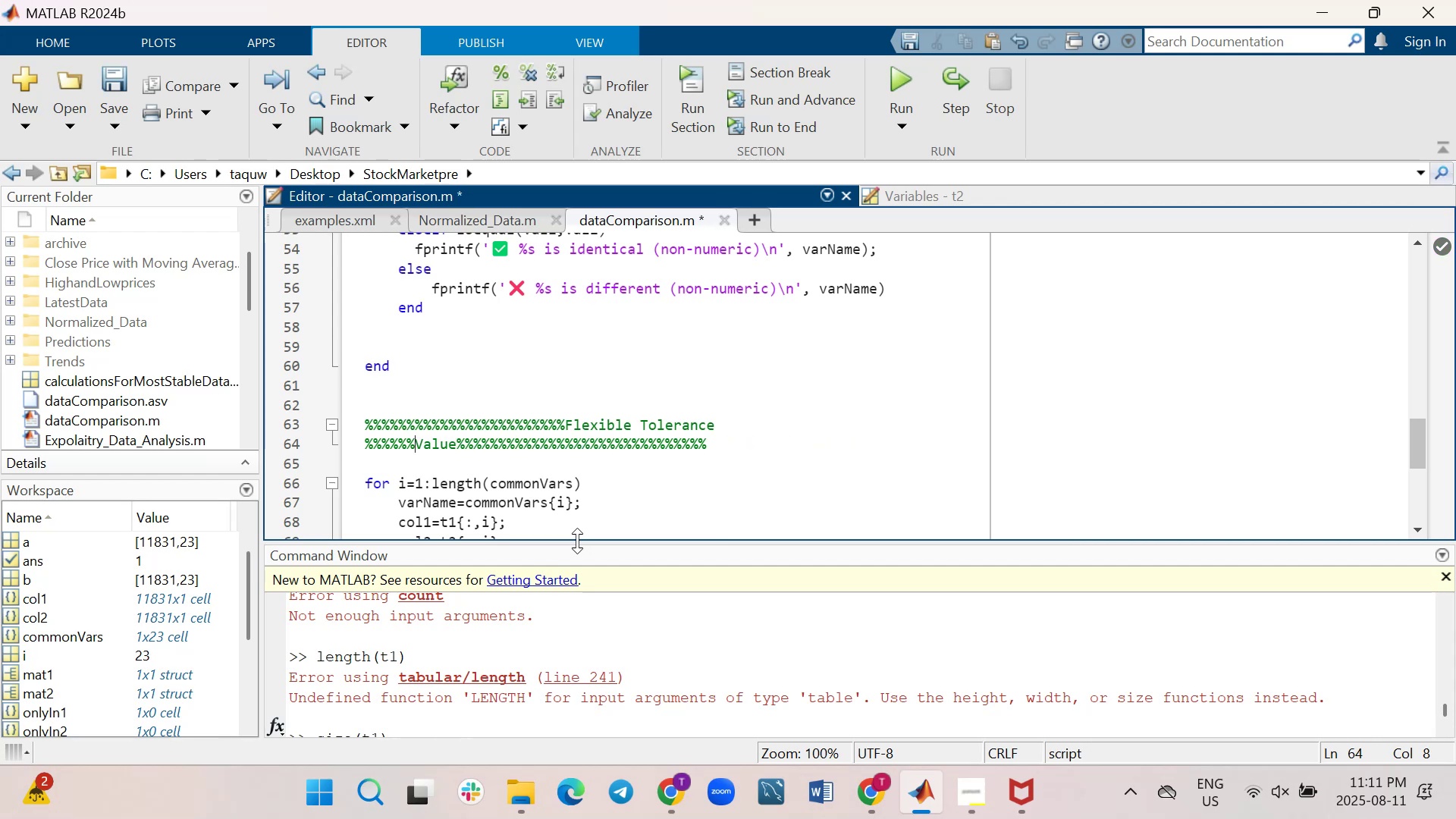 
key(Backspace)
 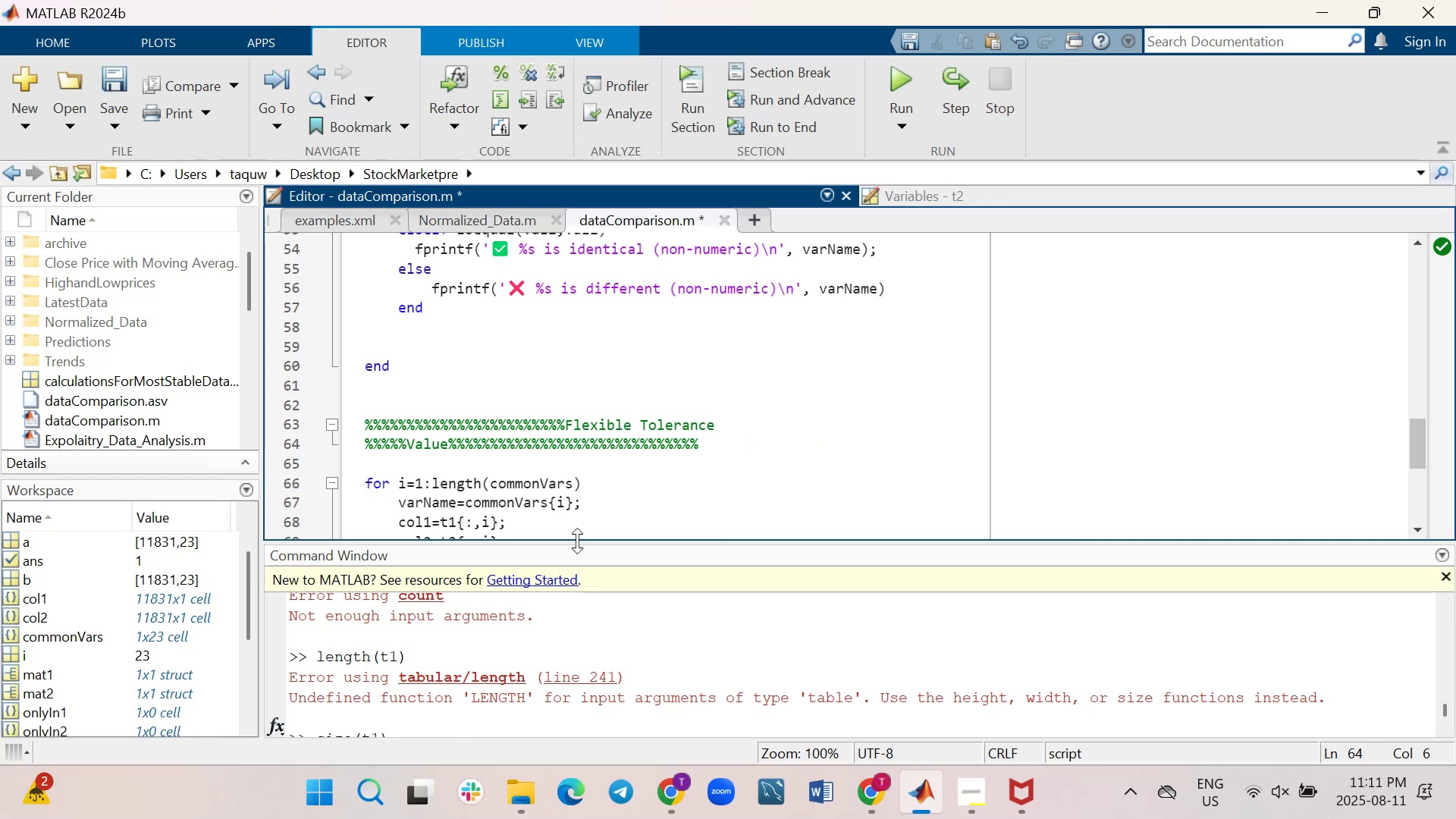 
key(Backspace)
 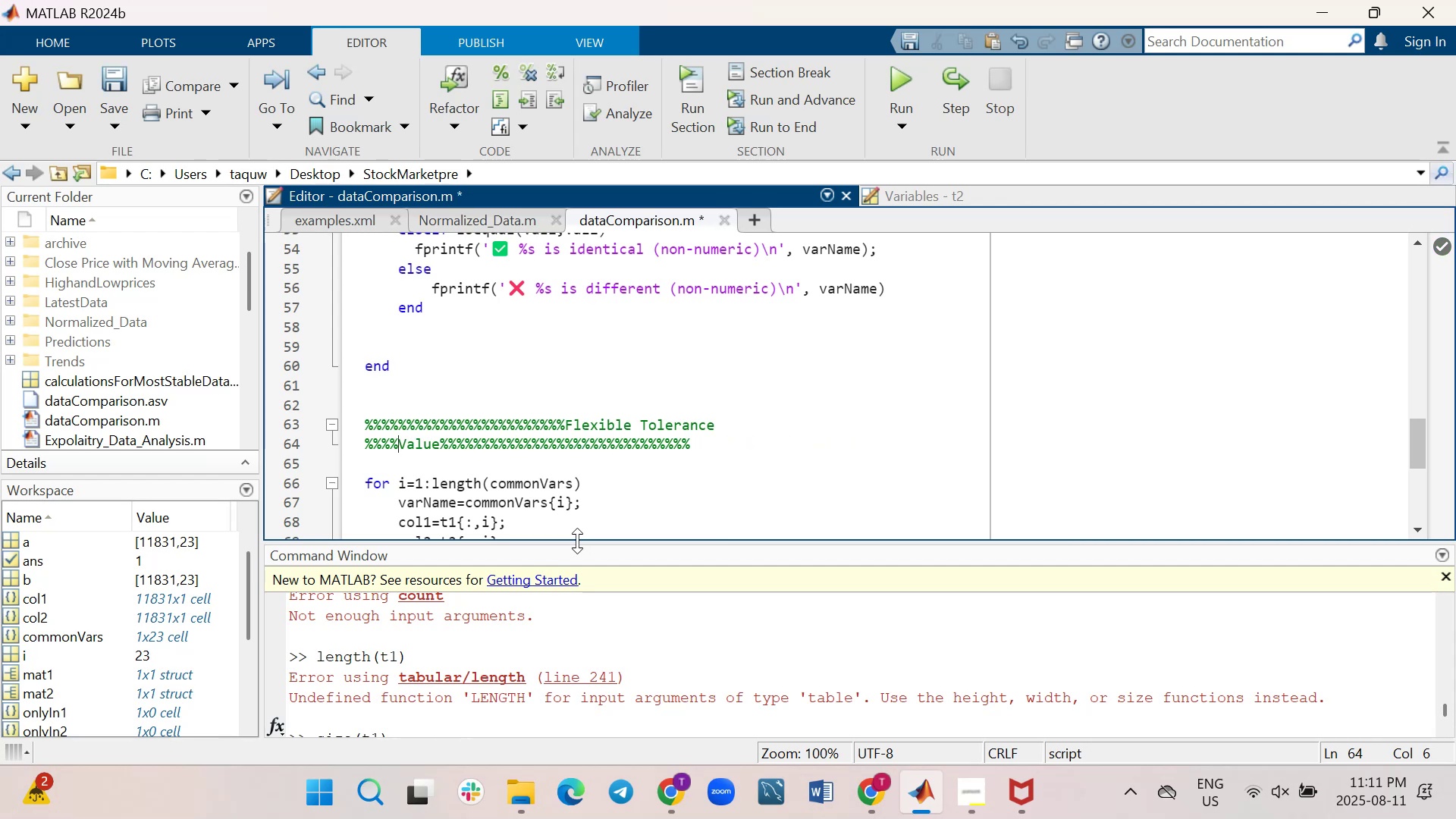 
key(Backspace)
 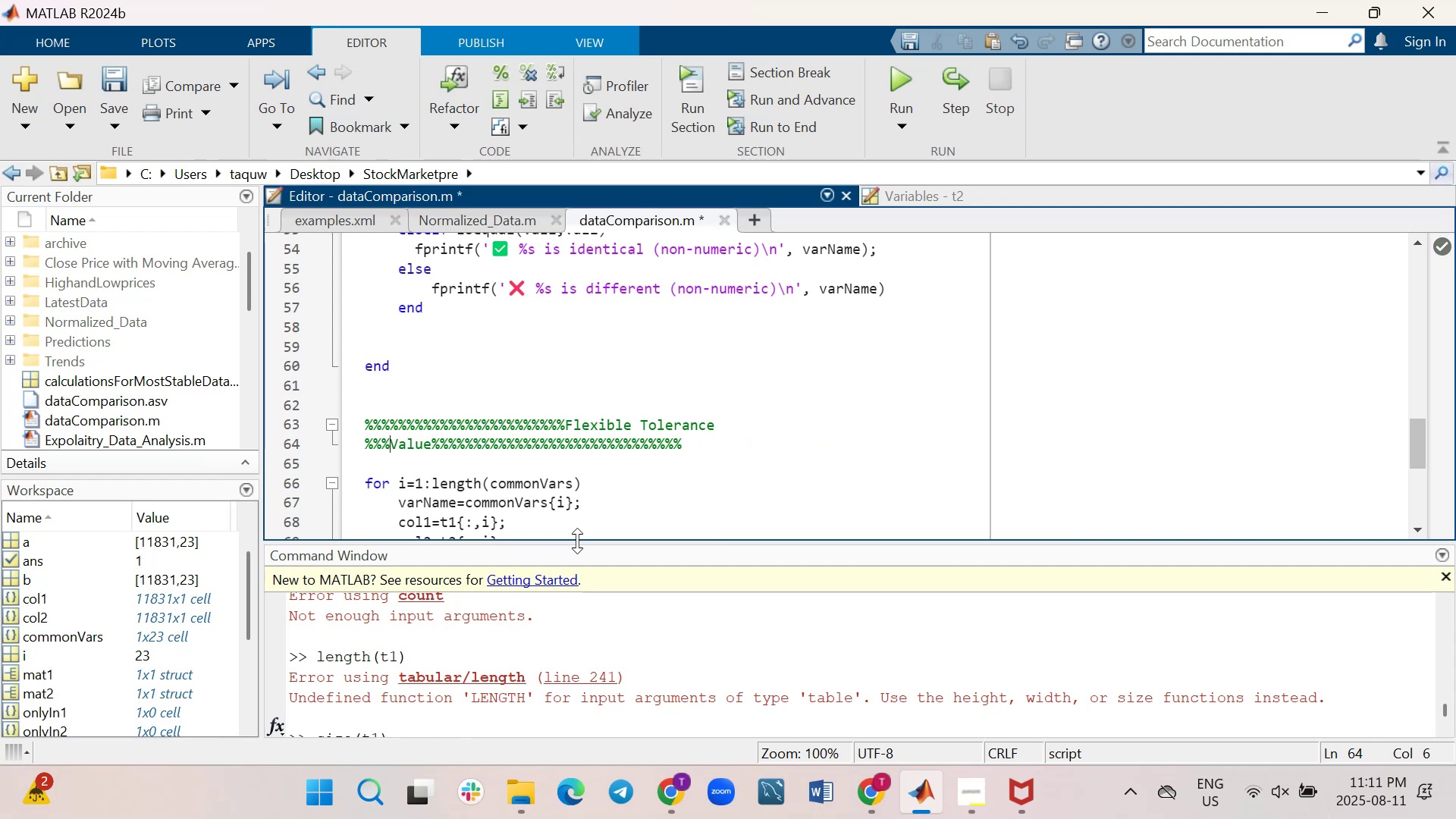 
key(Backspace)
 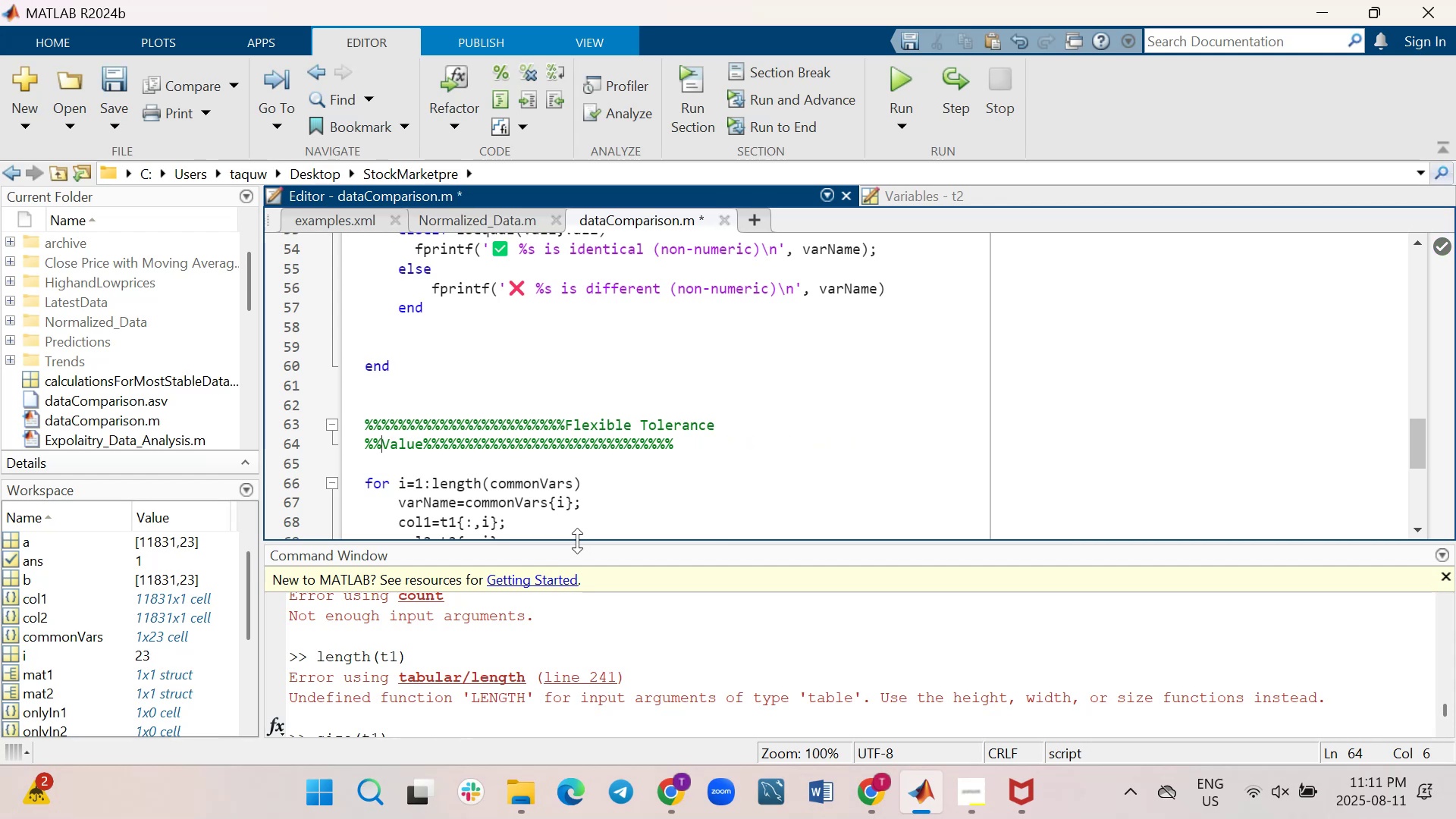 
key(Backspace)
 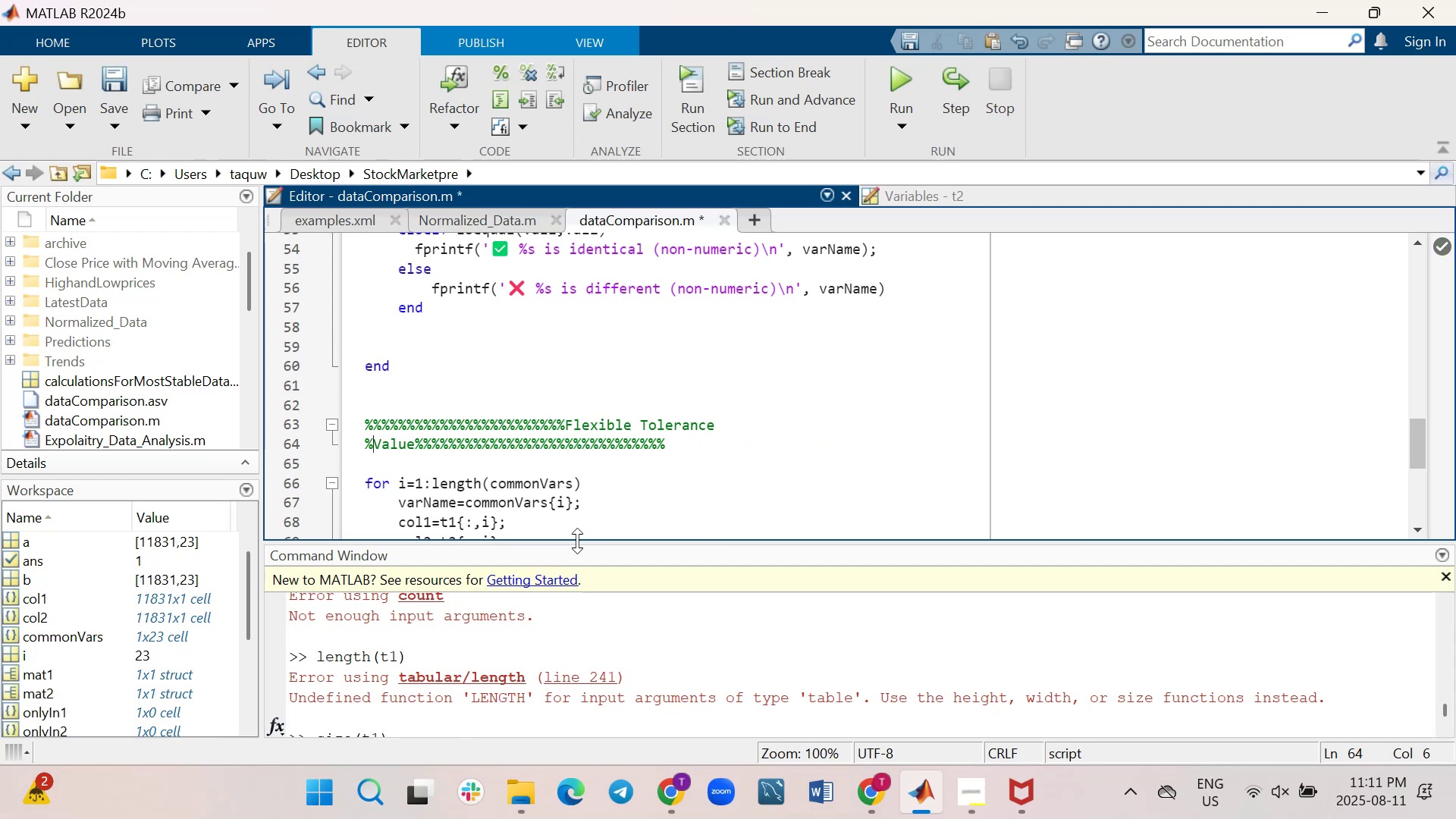 
key(Backspace)
 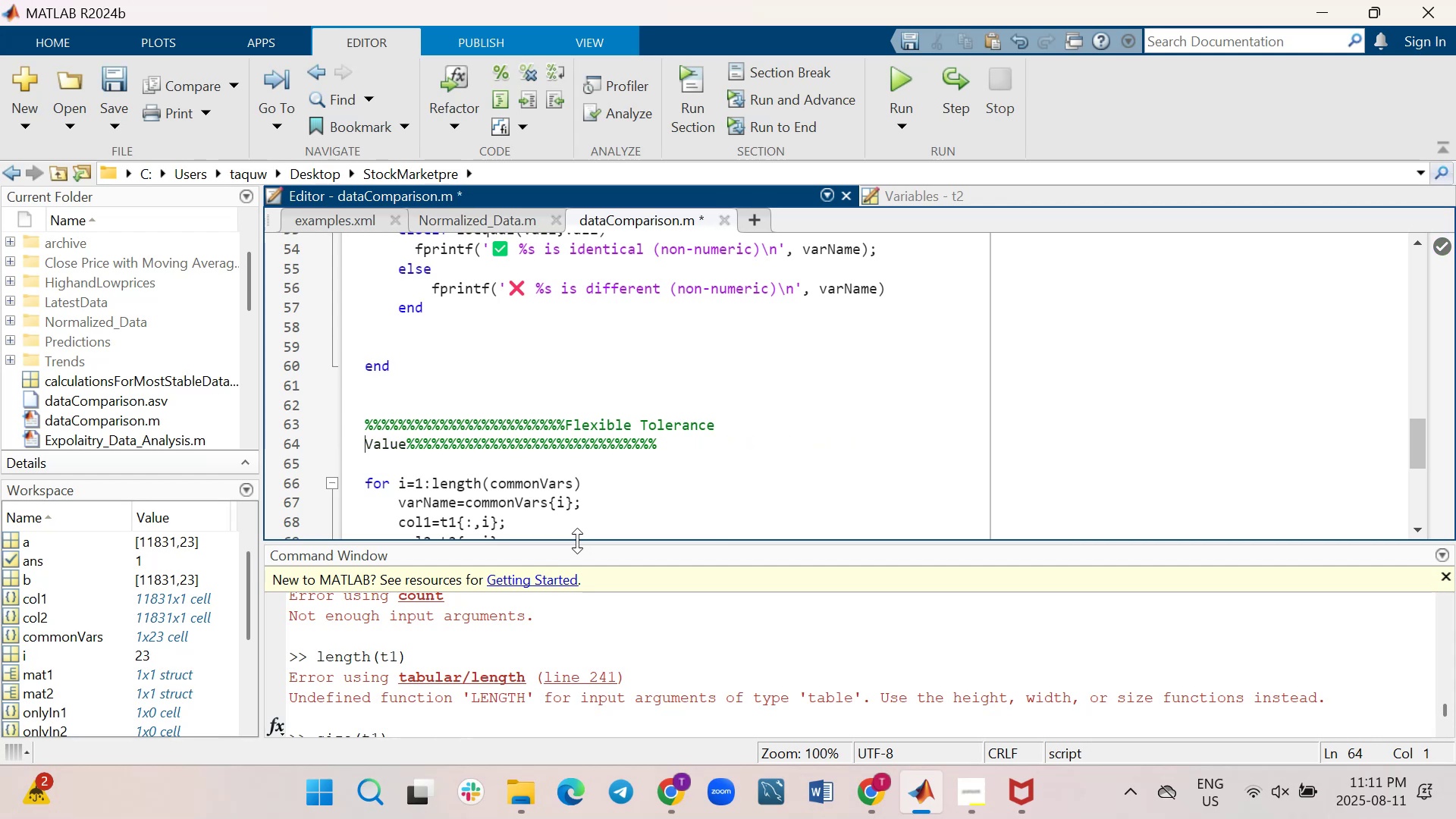 
key(Backspace)
 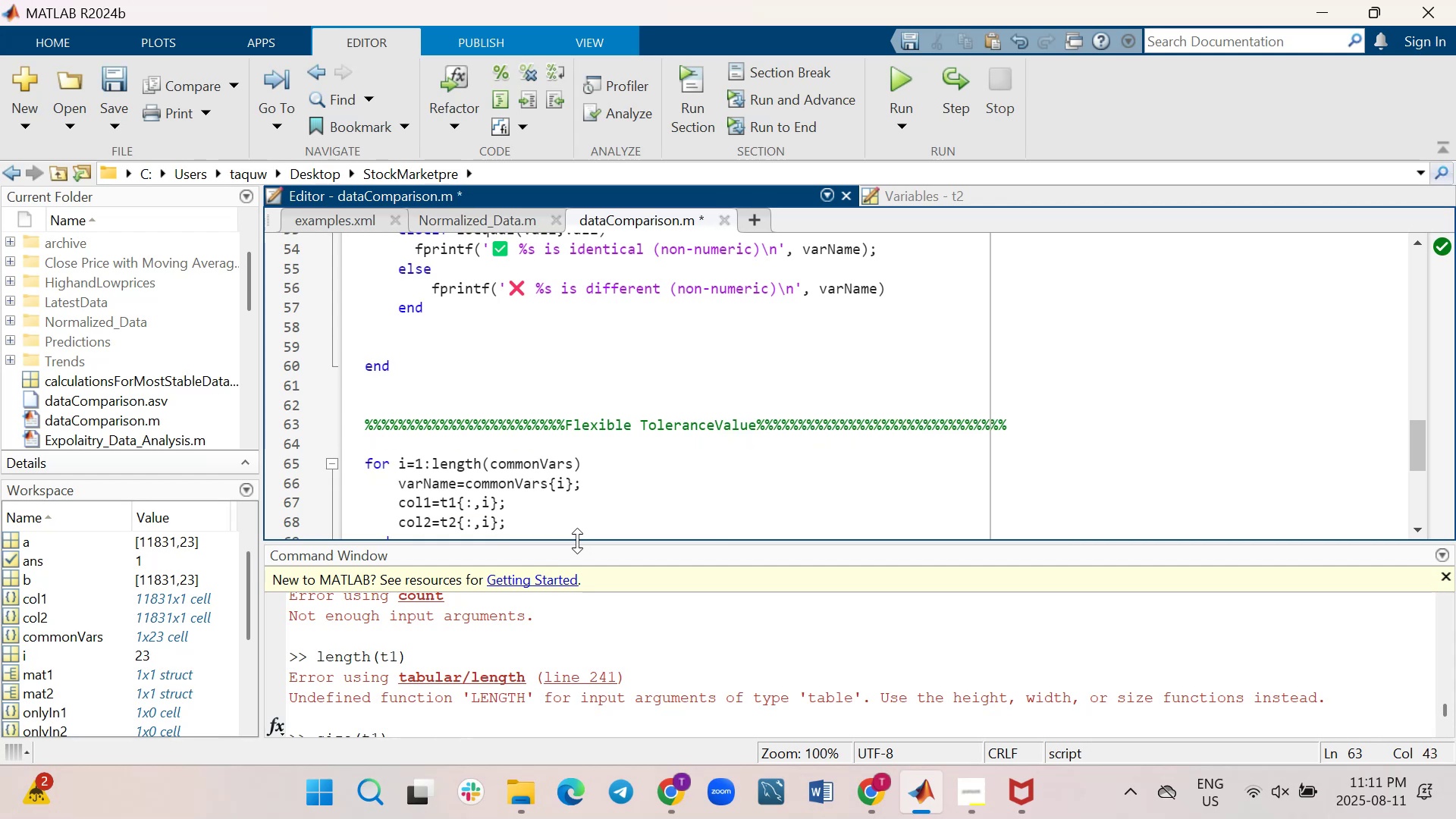 
key(Space)
 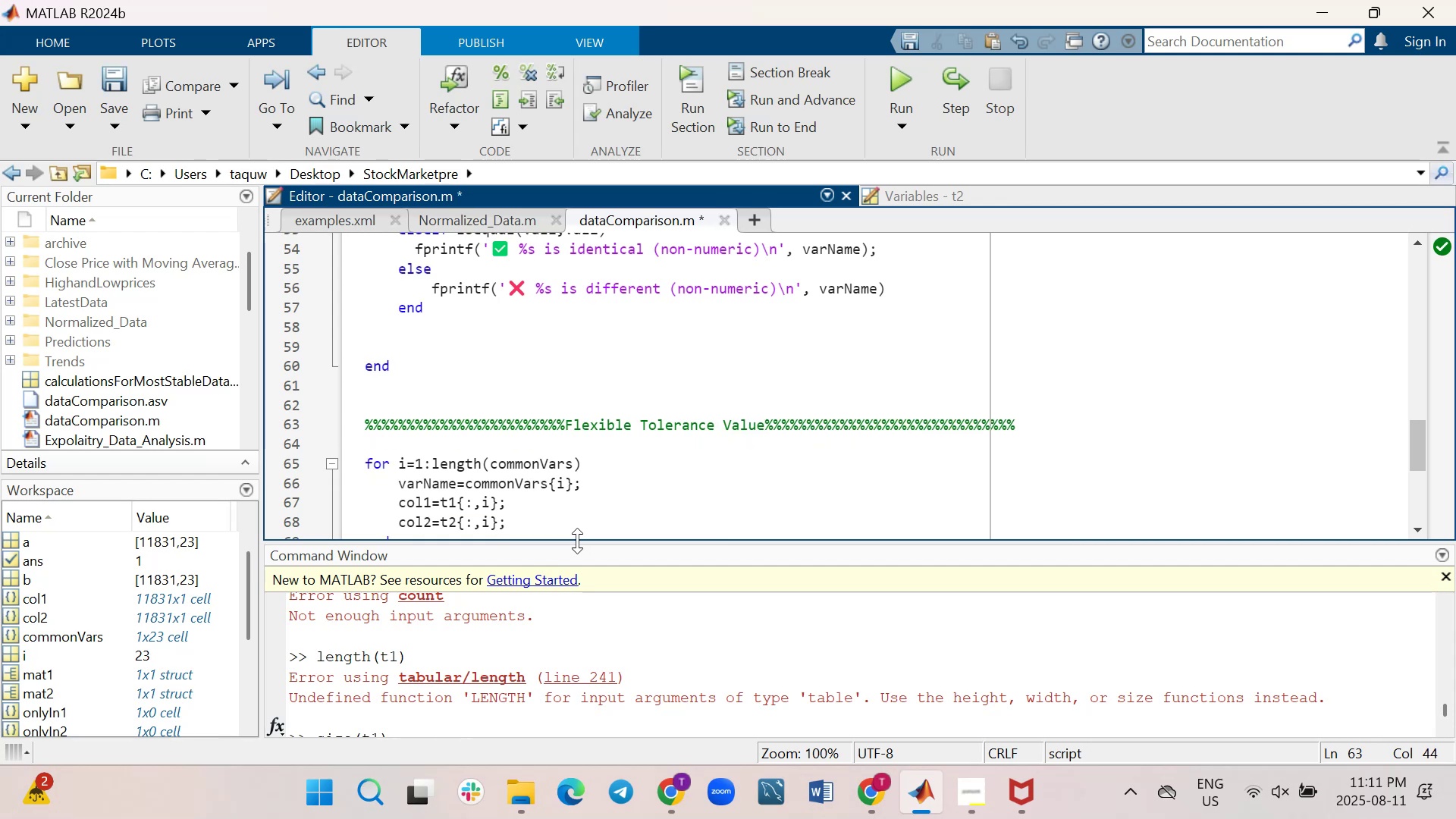 
key(Control+S)
 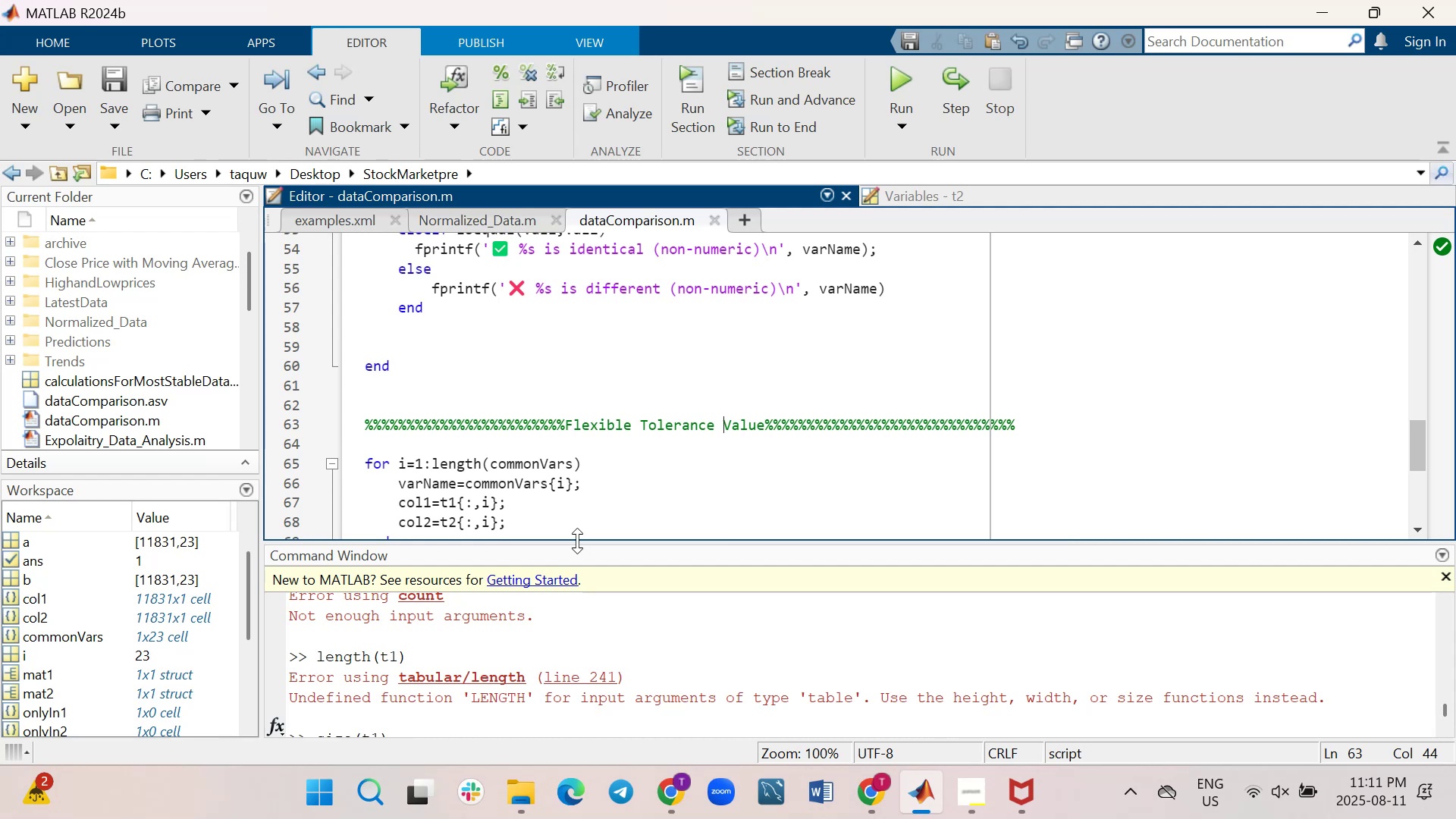 
left_click([640, 482])
 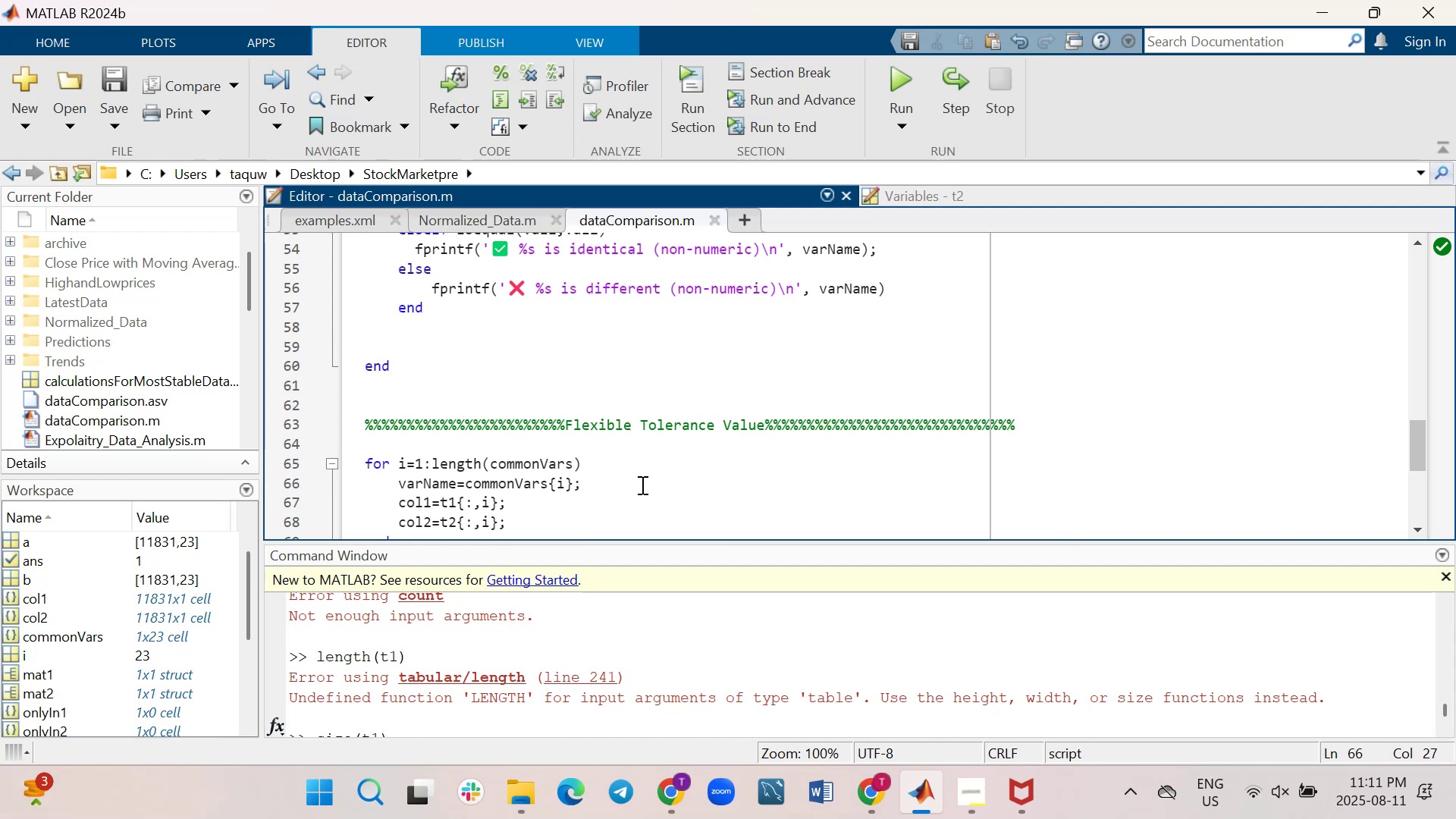 
scroll: coordinate [641, 485], scroll_direction: down, amount: 1.0
 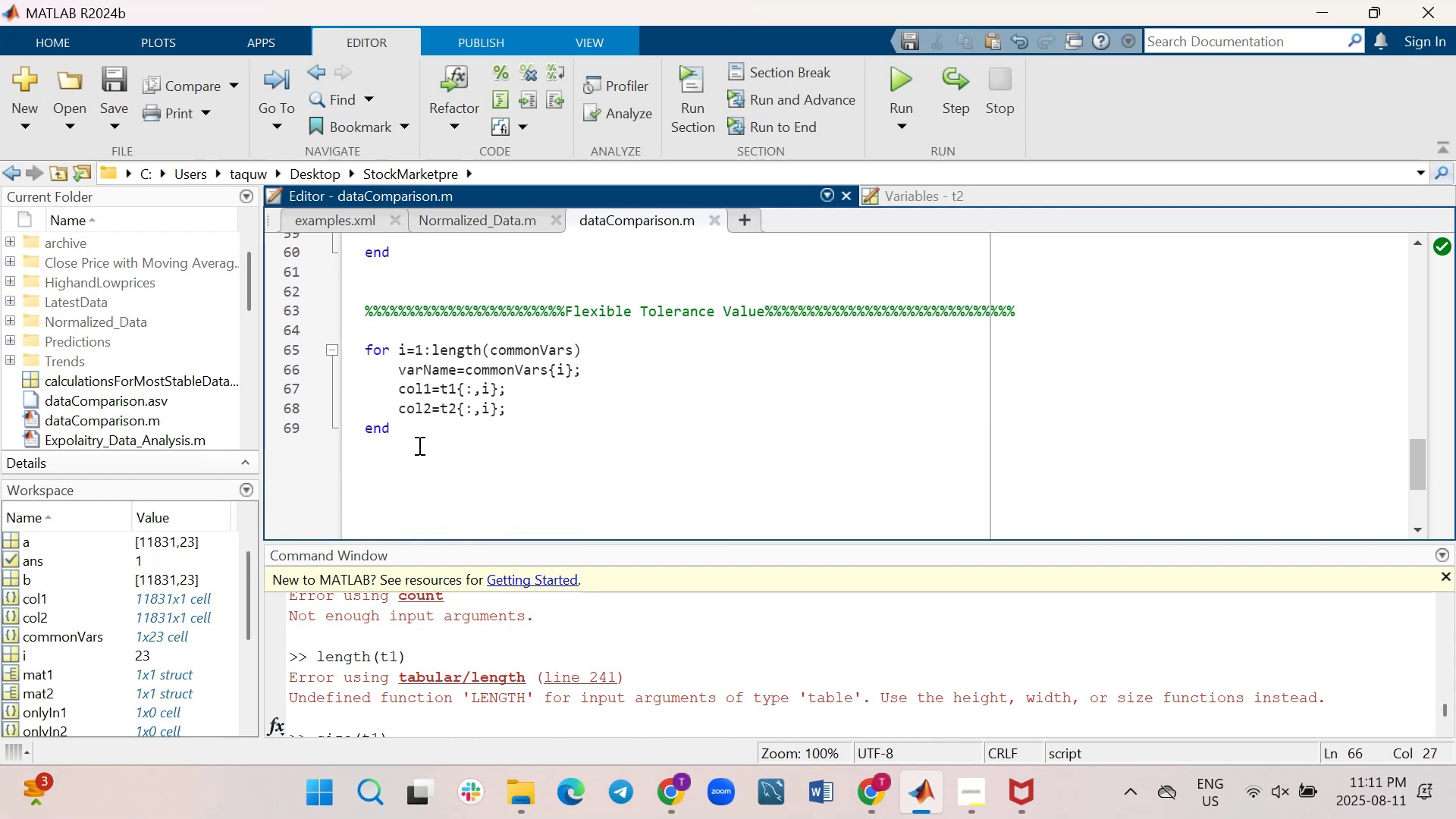 
left_click_drag(start_coordinate=[414, 438], to_coordinate=[322, 333])
 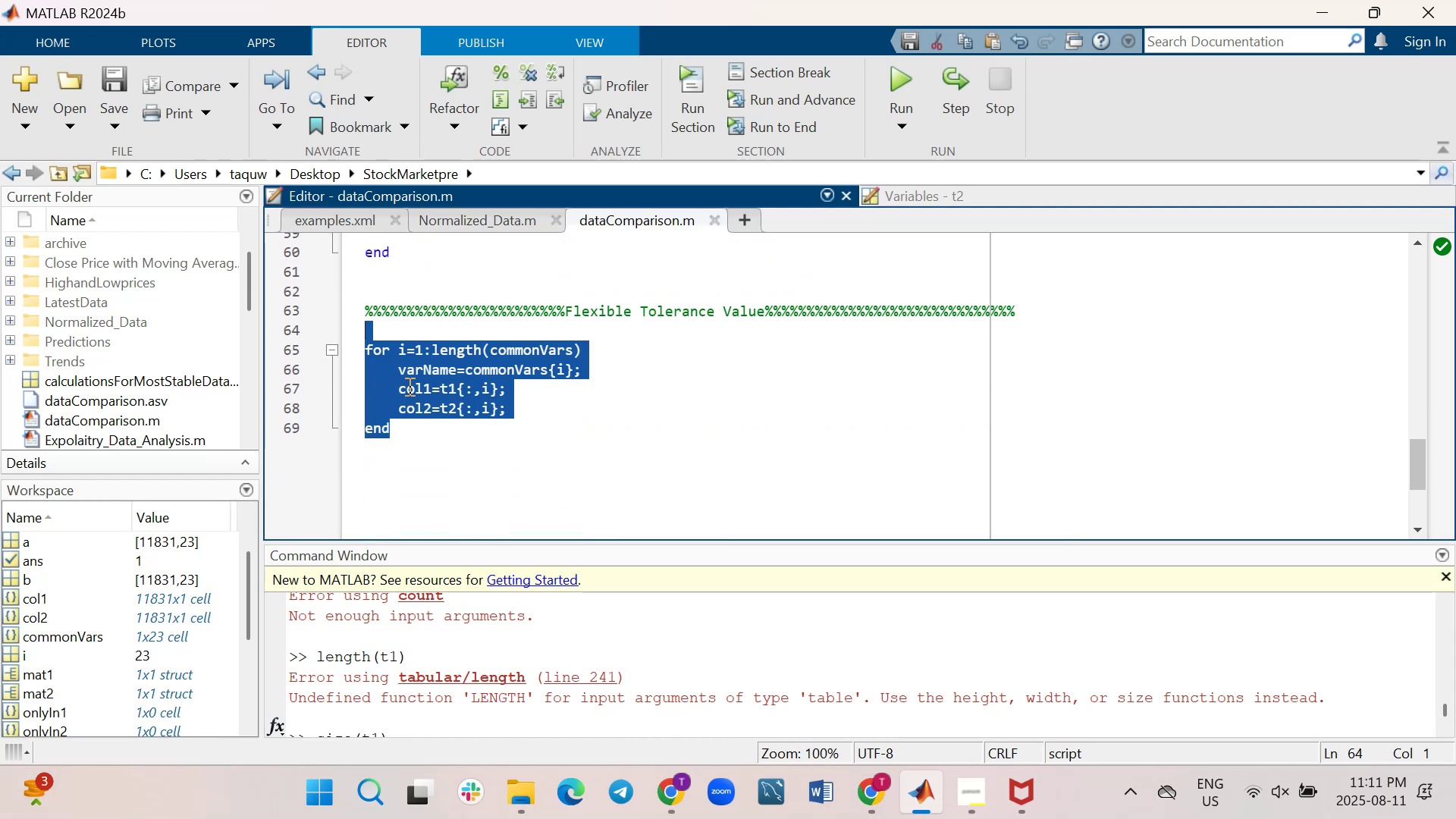 
right_click([413, 387])
 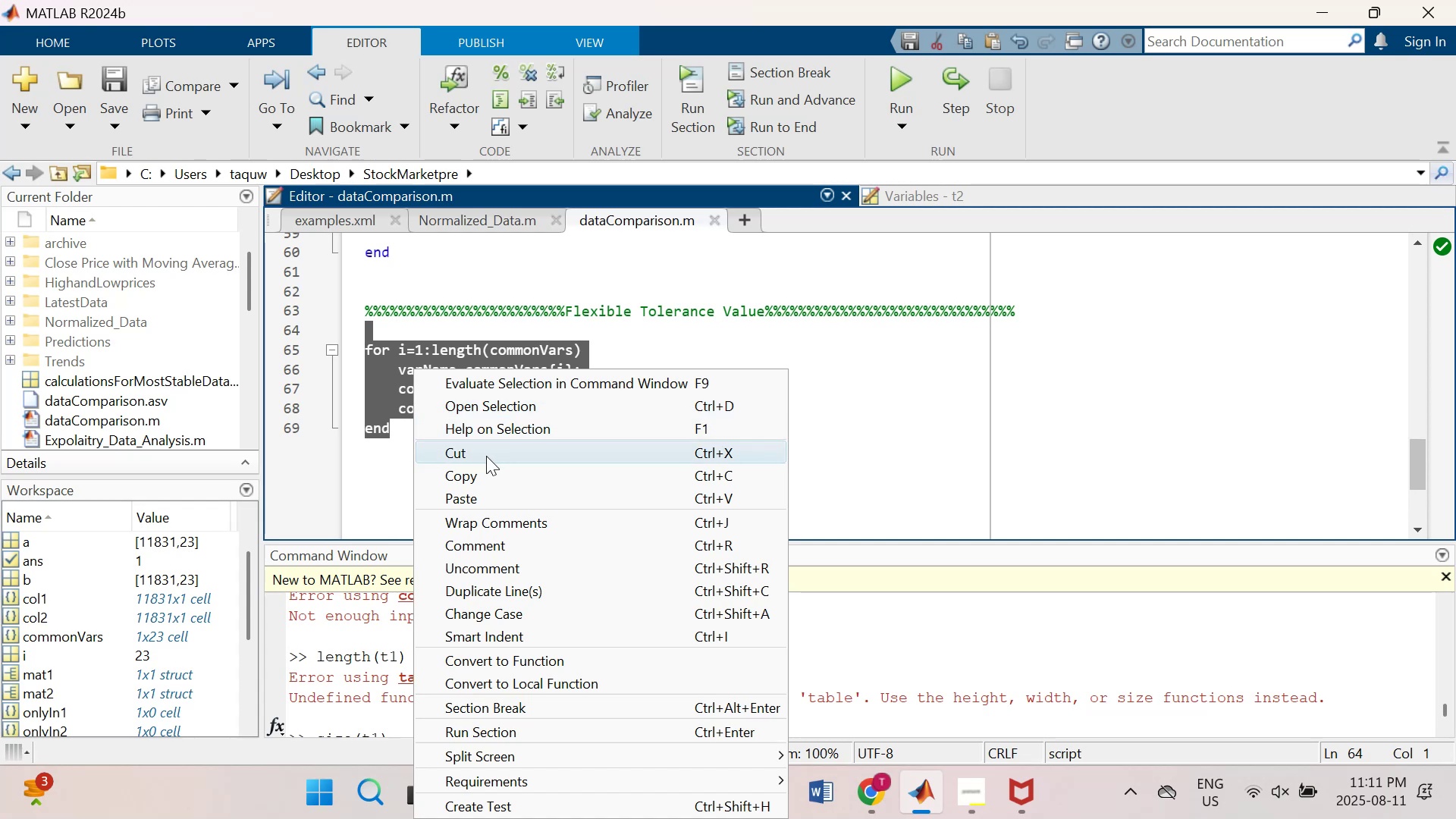 
left_click([488, 477])
 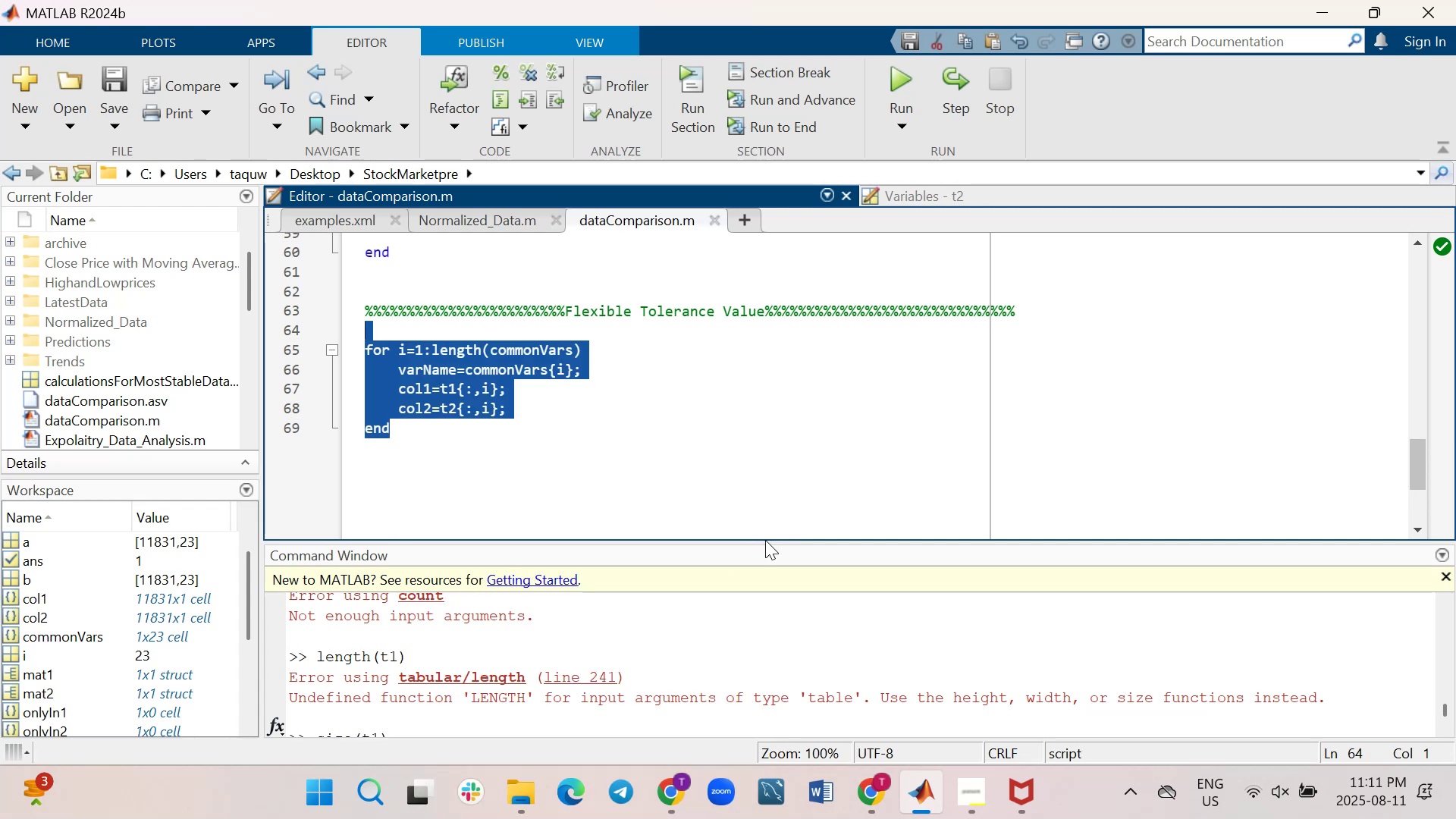 
left_click_drag(start_coordinate=[766, 543], to_coordinate=[767, 515])
 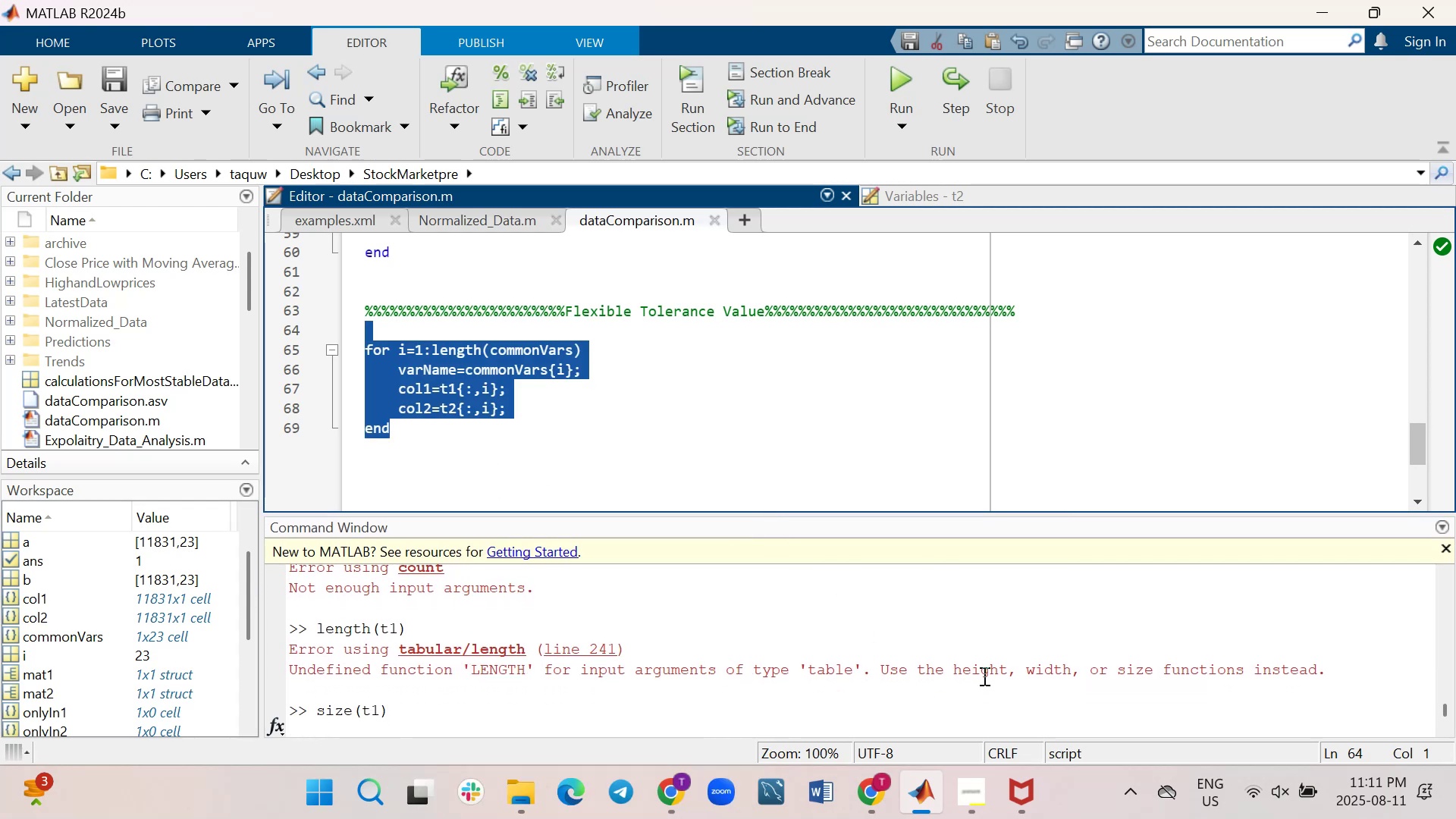 
scroll: coordinate [934, 665], scroll_direction: down, amount: 10.0
 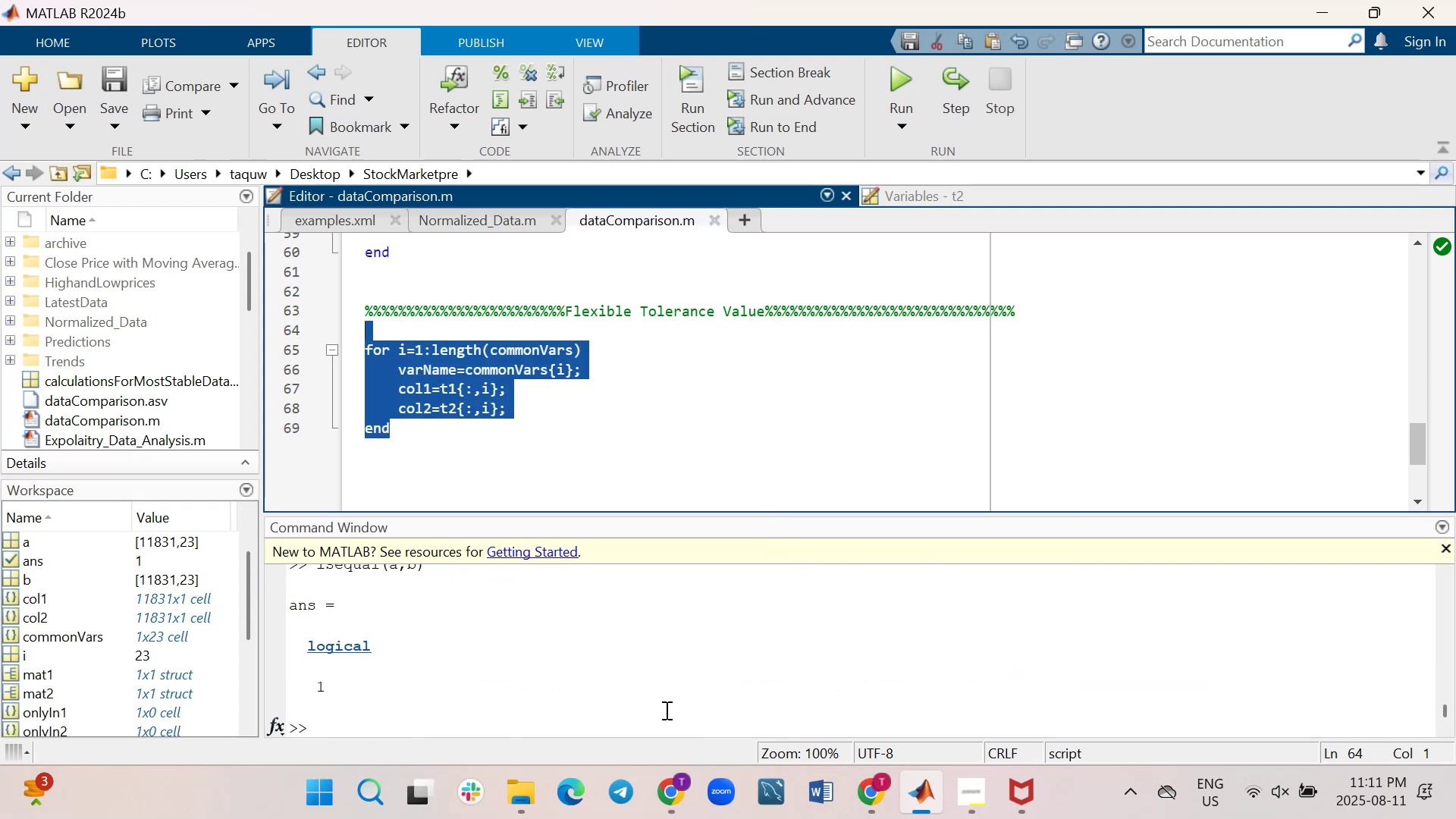 
left_click_drag(start_coordinate=[643, 716], to_coordinate=[639, 715])
 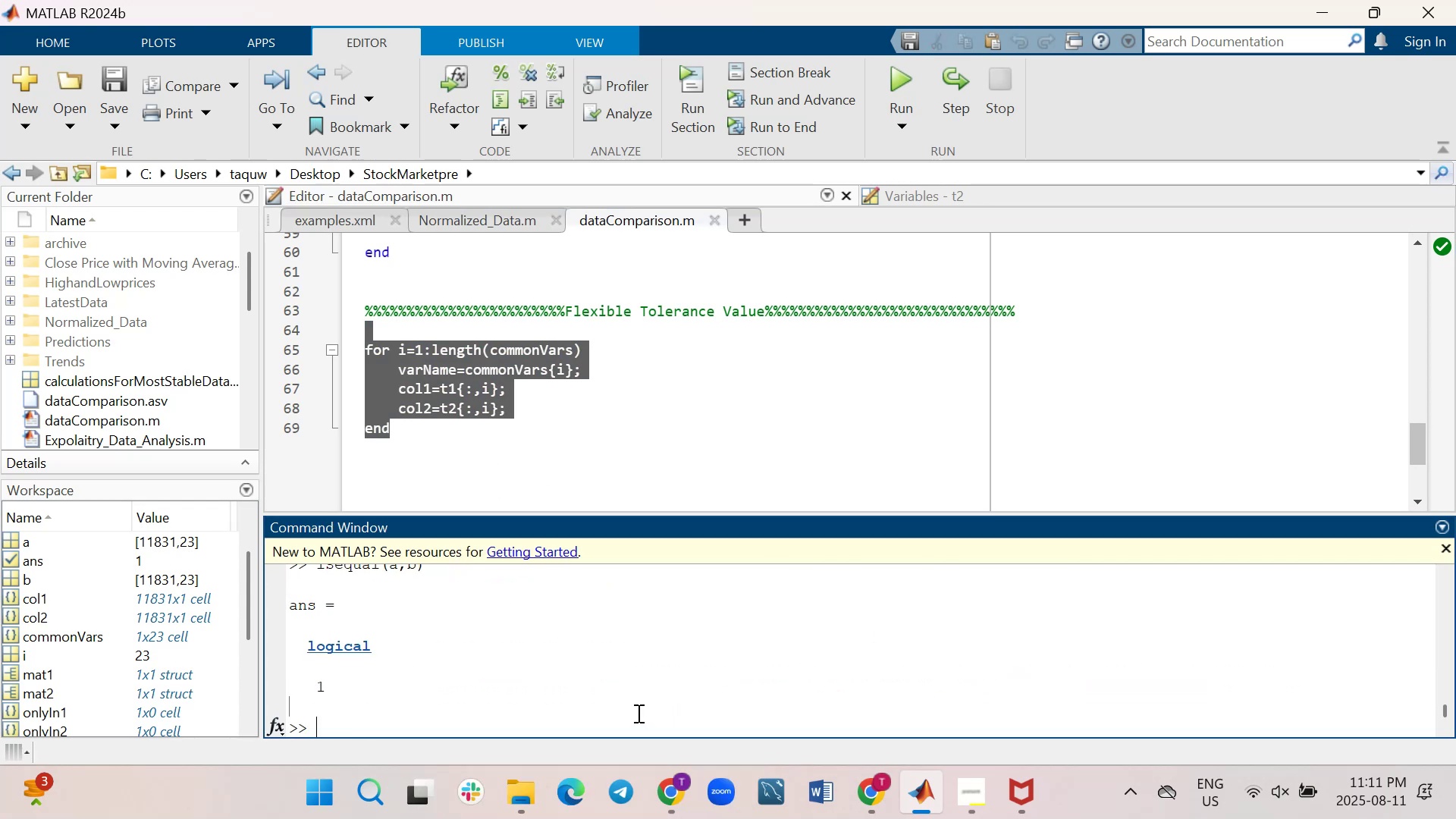 
right_click([637, 712])
 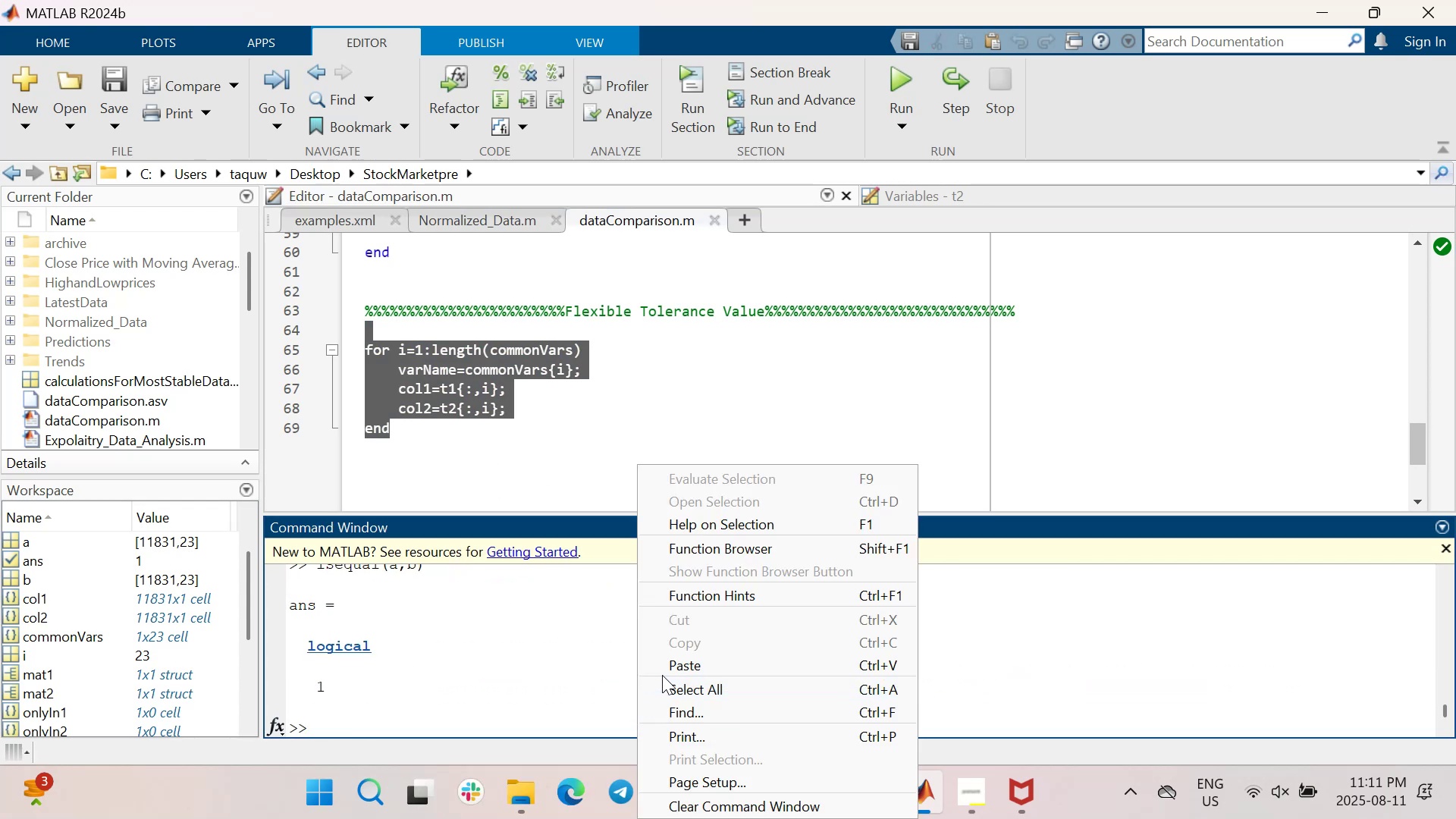 
left_click([669, 668])
 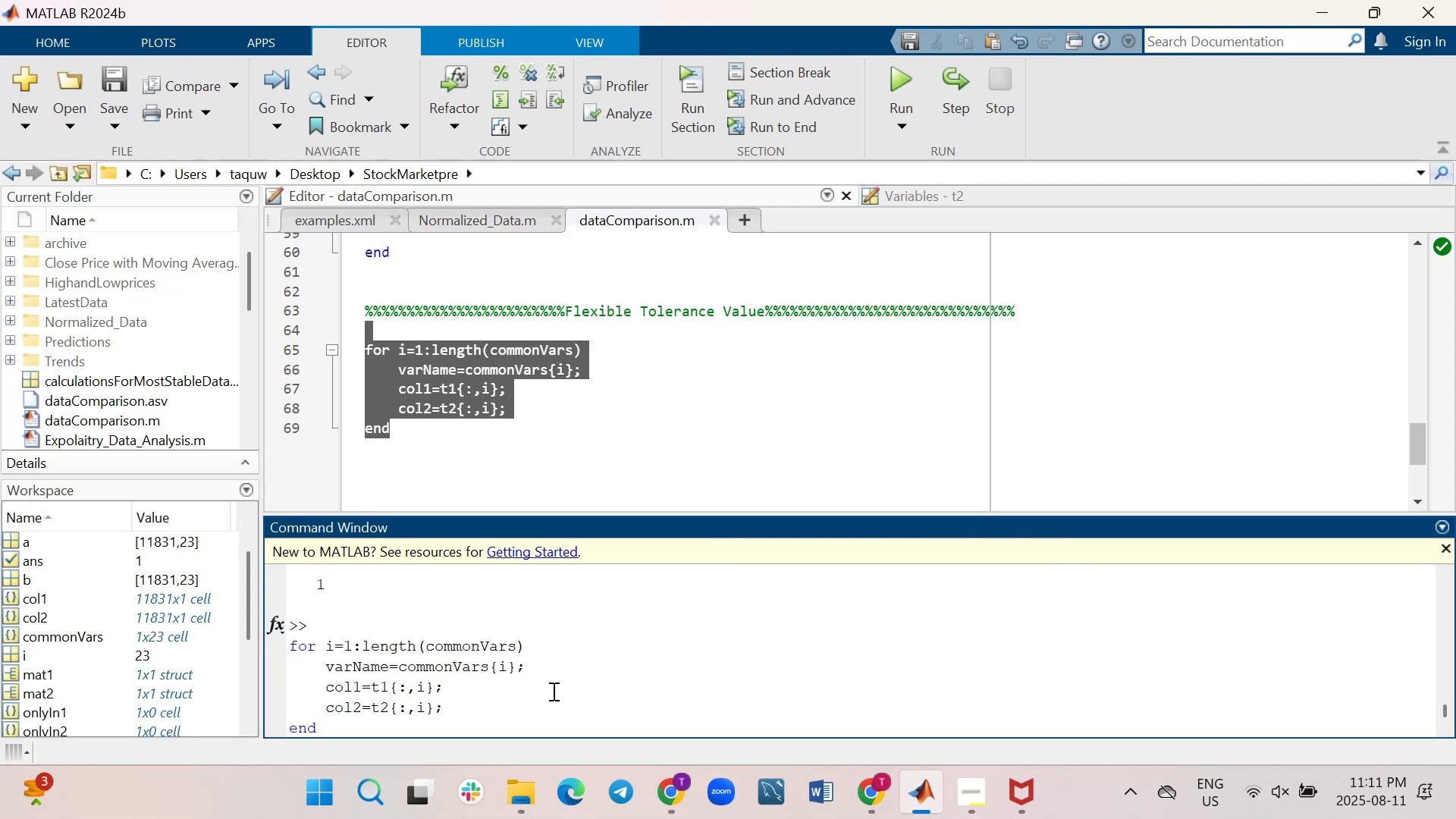 
key(Enter)
 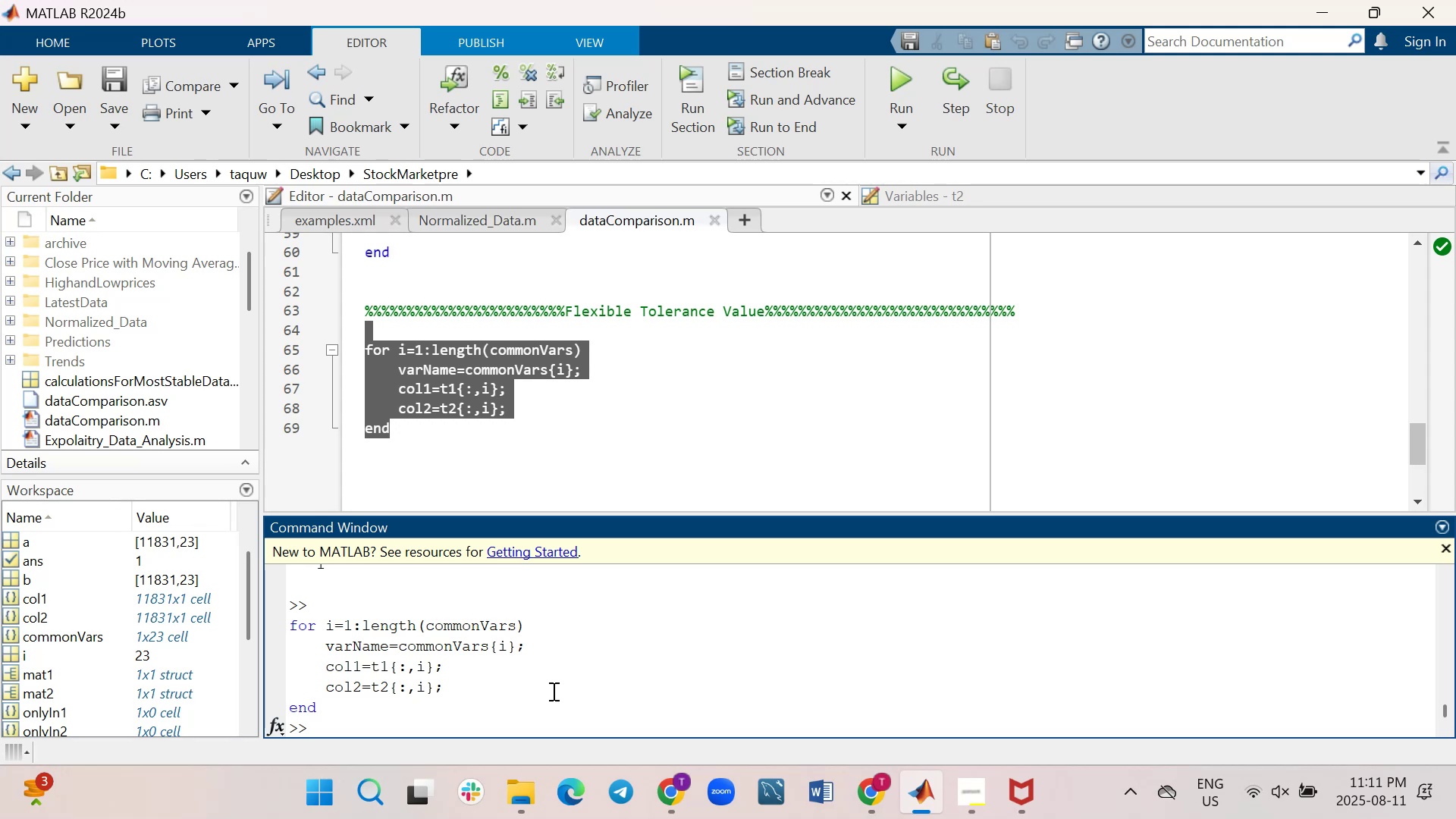 
wait(20.95)
 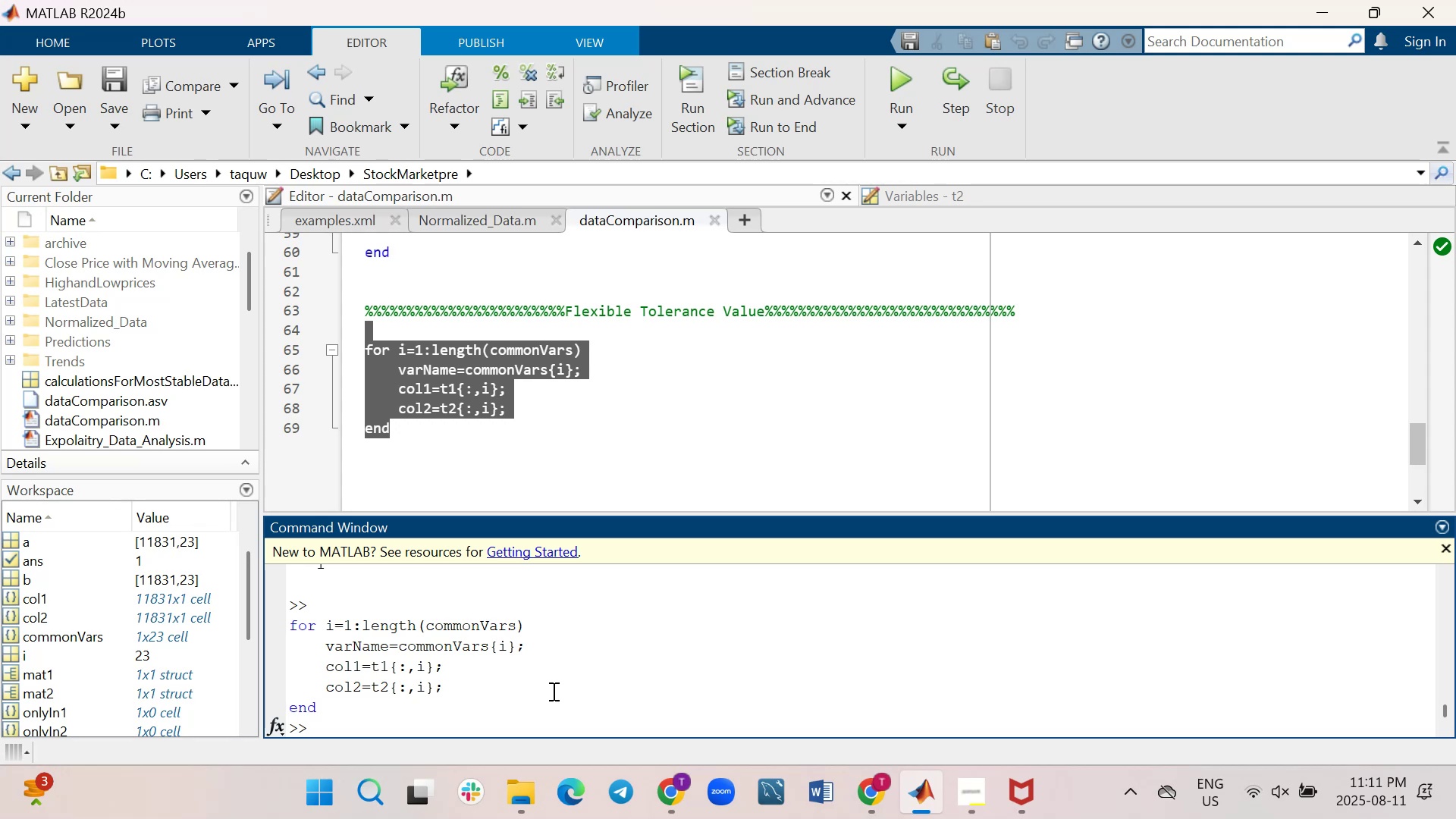 
scroll: coordinate [540, 676], scroll_direction: up, amount: 3.0
 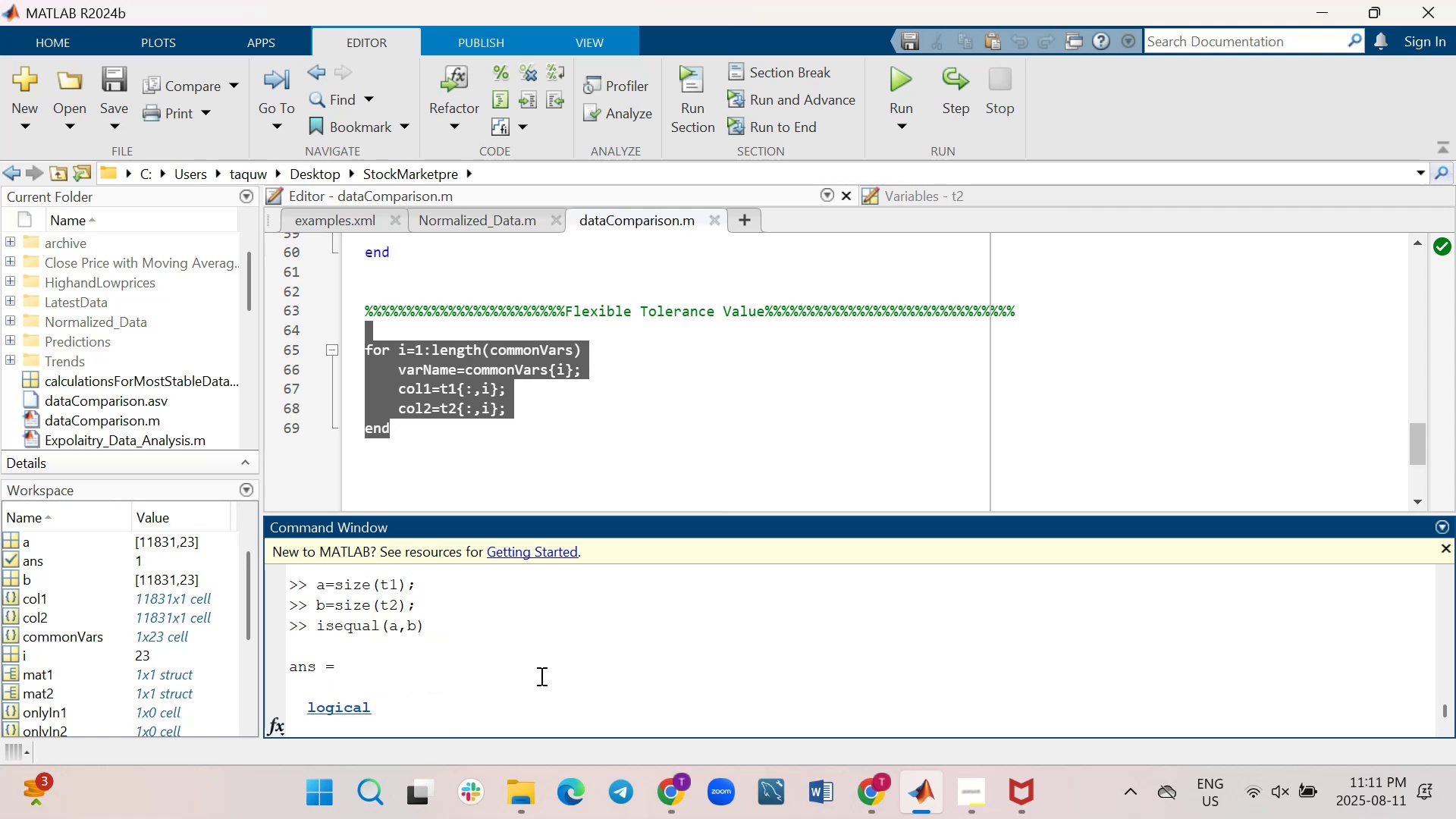 
scroll: coordinate [540, 676], scroll_direction: down, amount: 2.0
 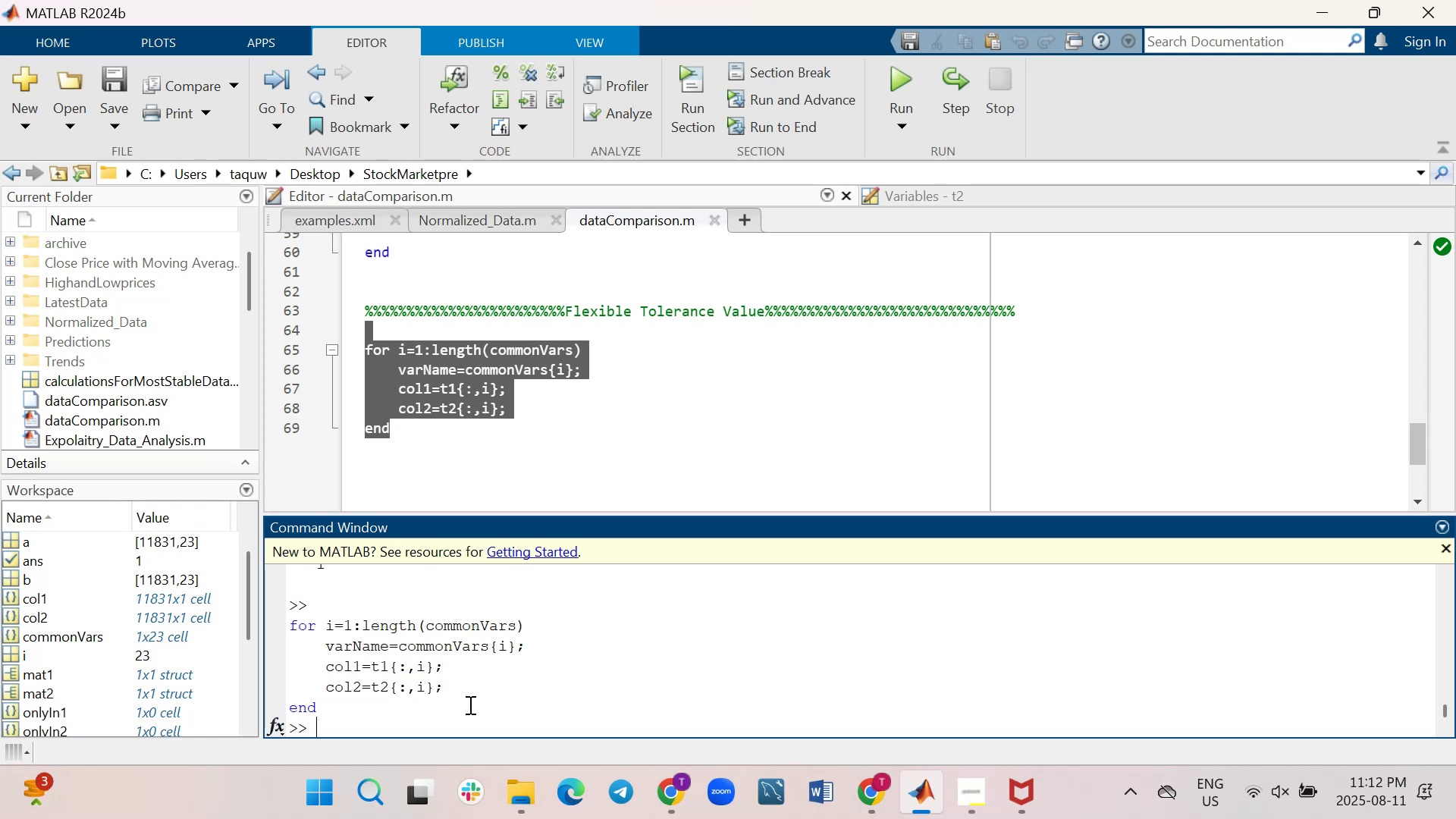 
wait(15.16)
 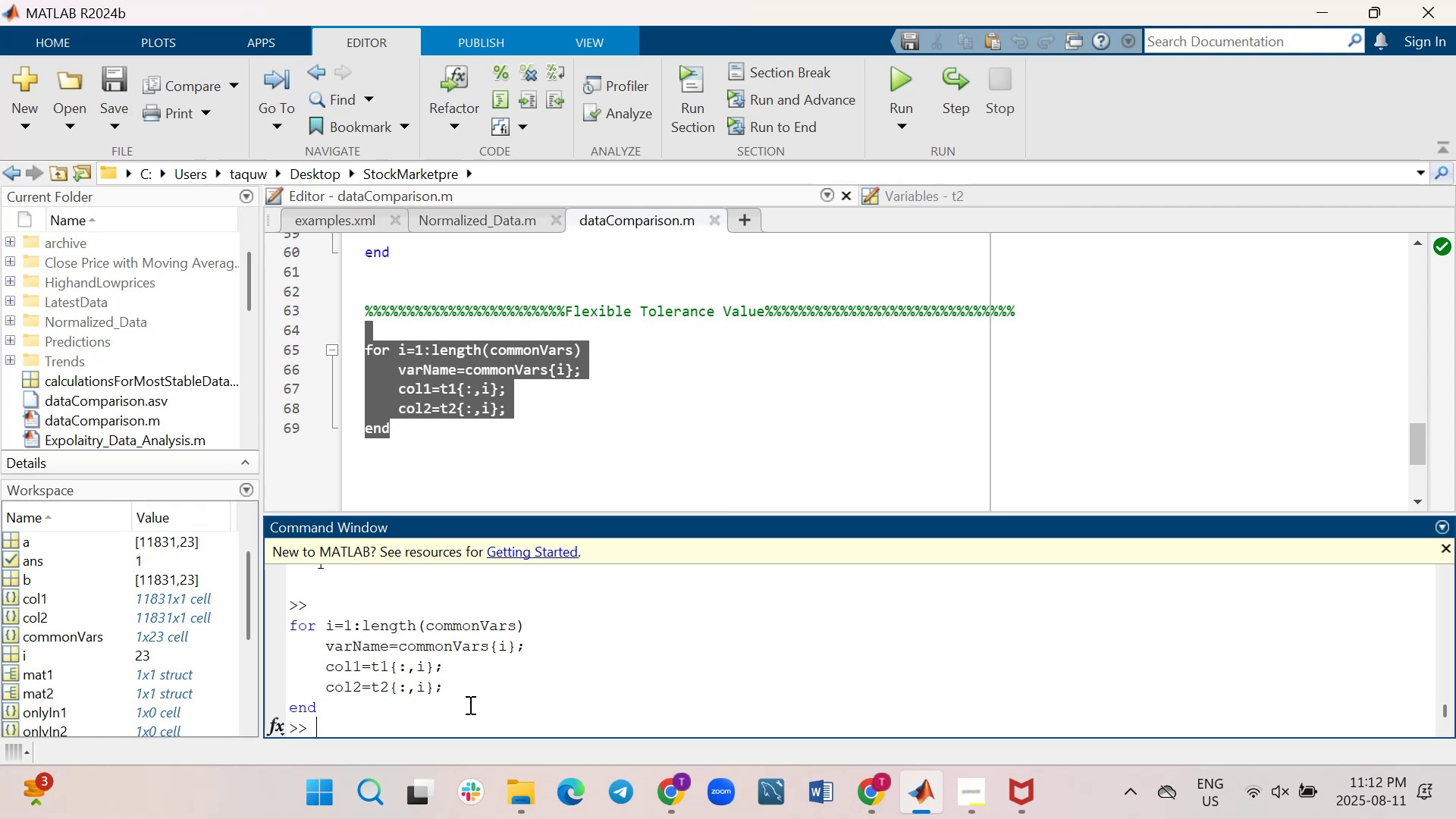 
type(col1)
 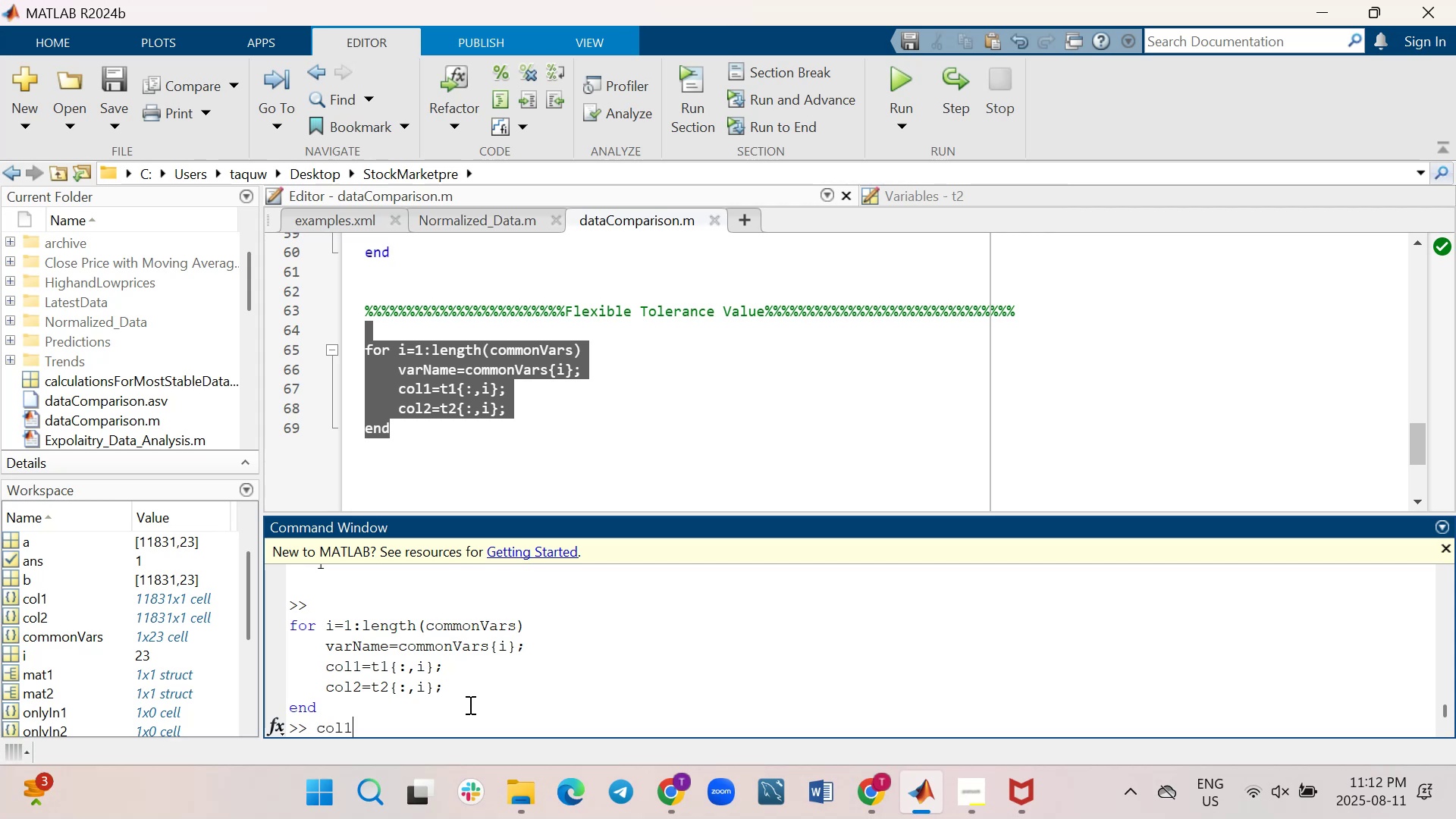 
key(Enter)
 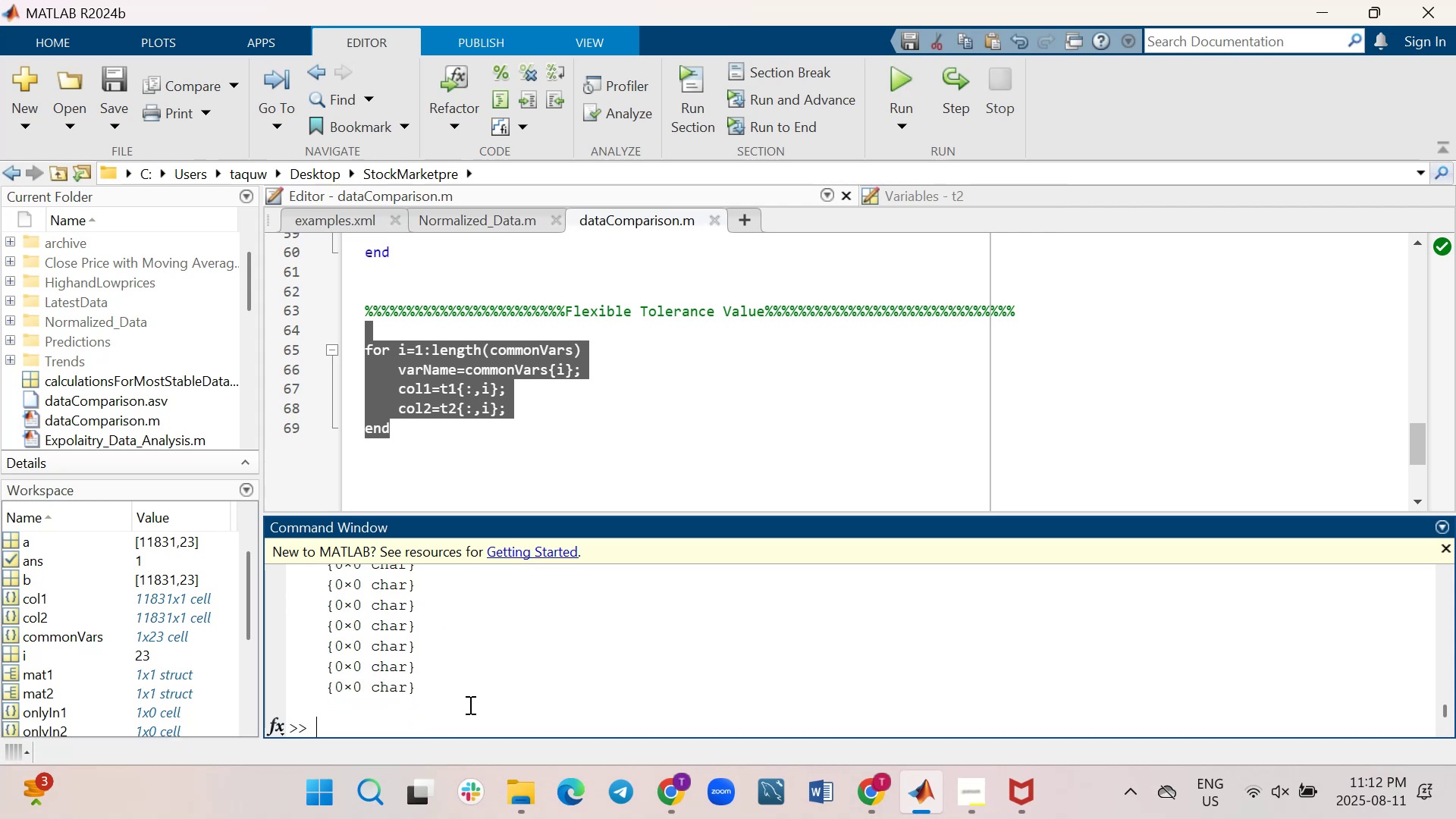 
scroll: coordinate [466, 703], scroll_direction: up, amount: 22.0
 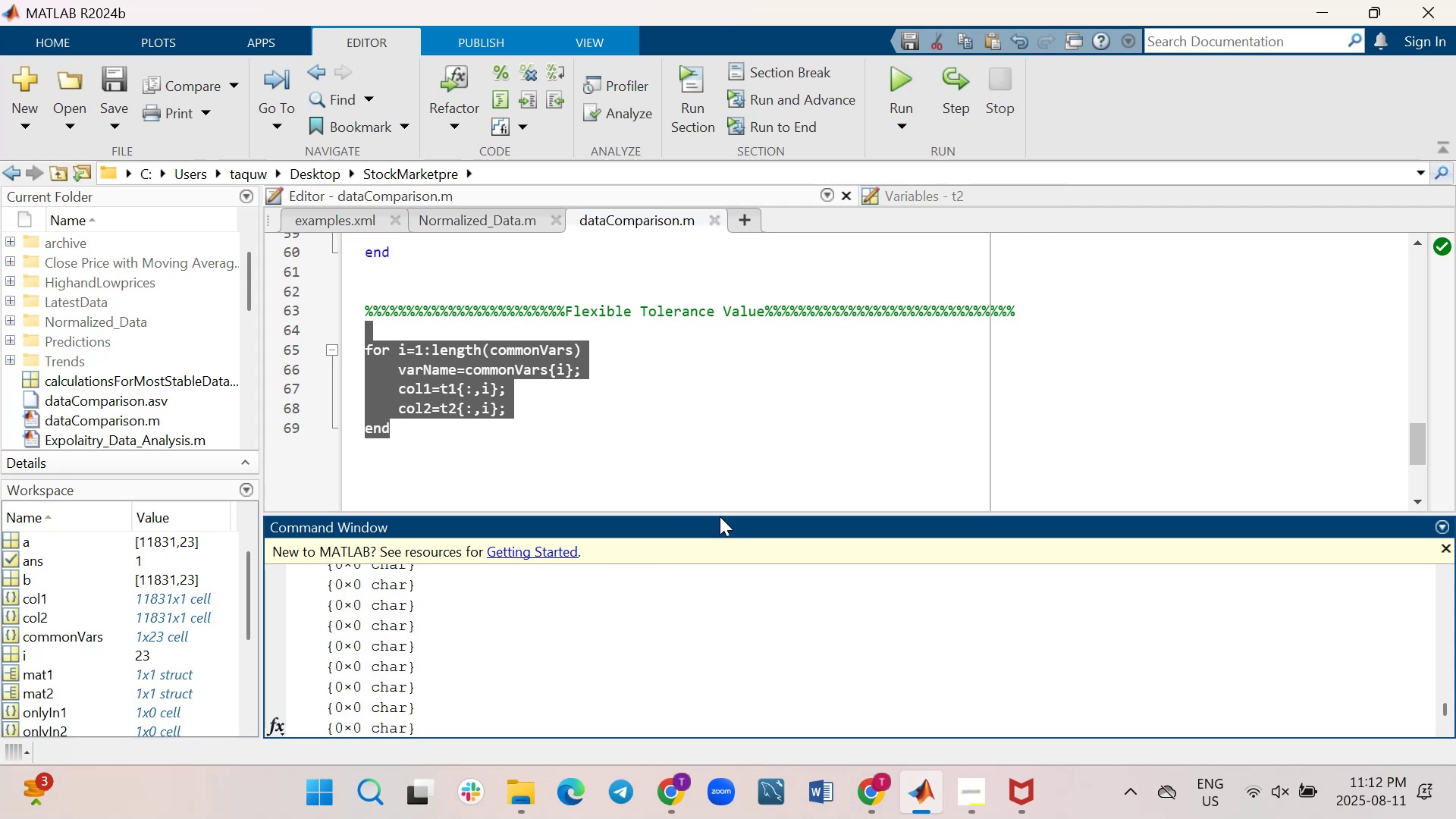 
left_click_drag(start_coordinate=[720, 515], to_coordinate=[720, 485])
 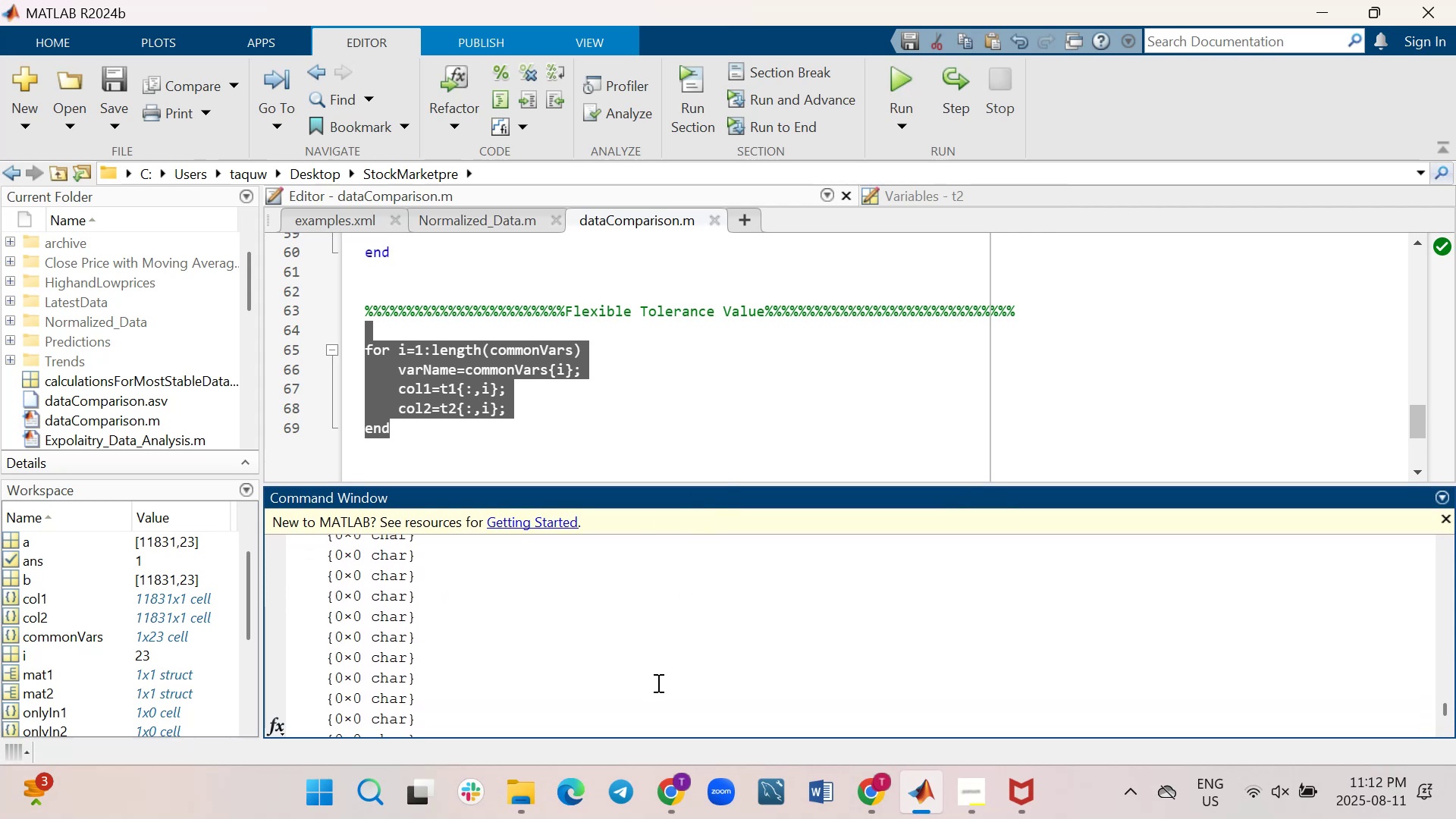 
scroll: coordinate [654, 685], scroll_direction: up, amount: 5.0
 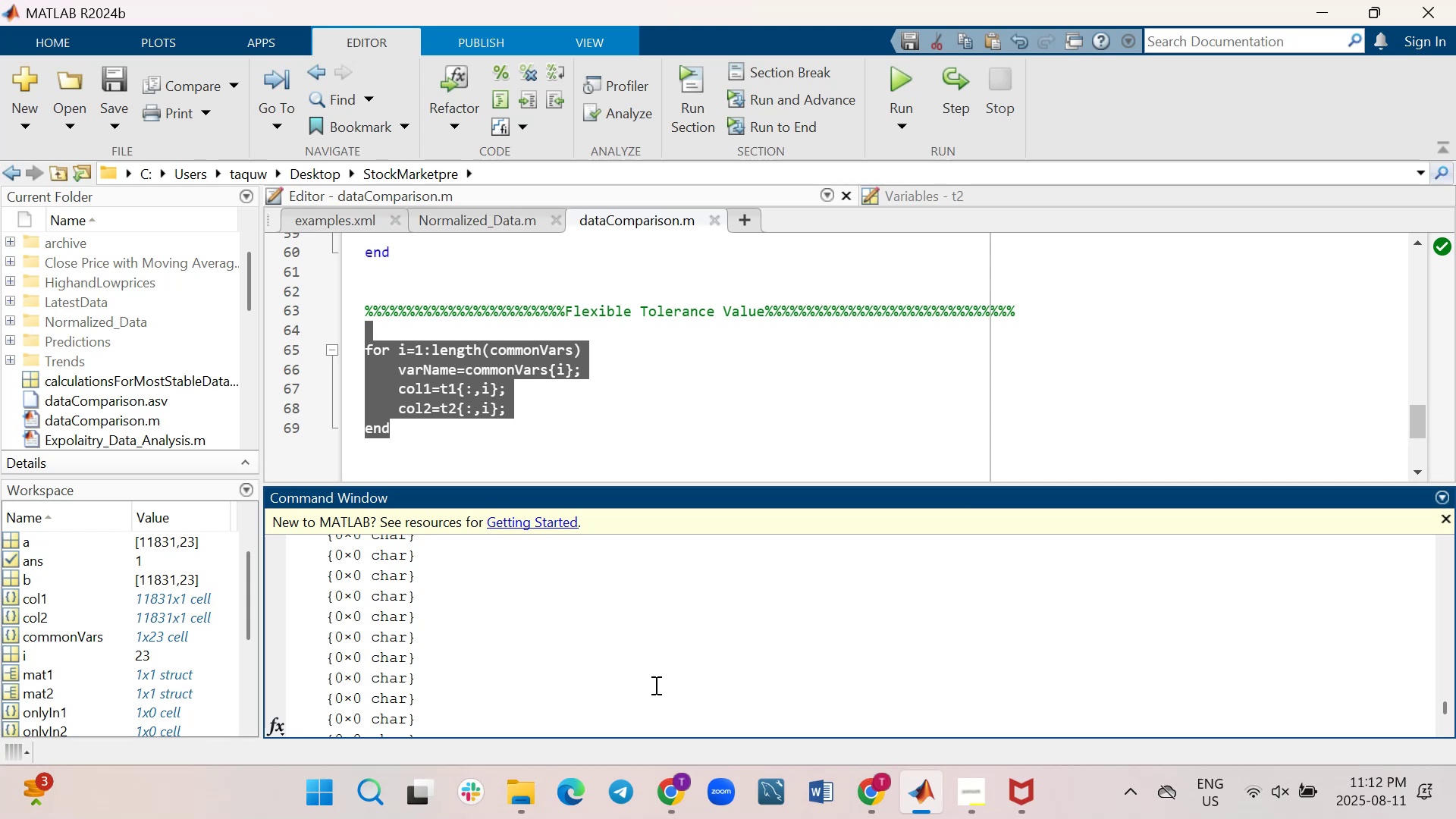 
wait(7.05)
 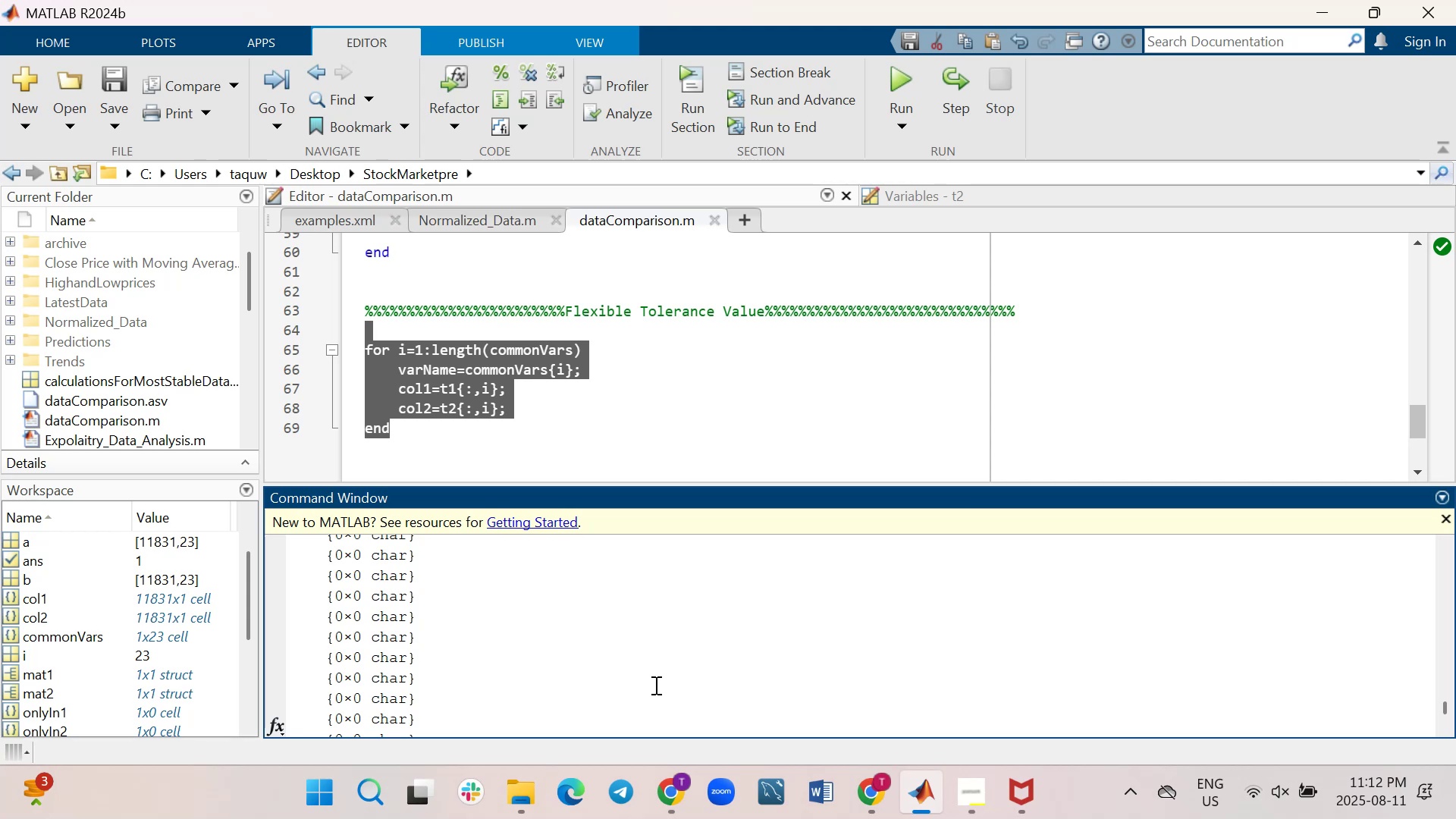 
scroll: coordinate [654, 685], scroll_direction: up, amount: 10.0
 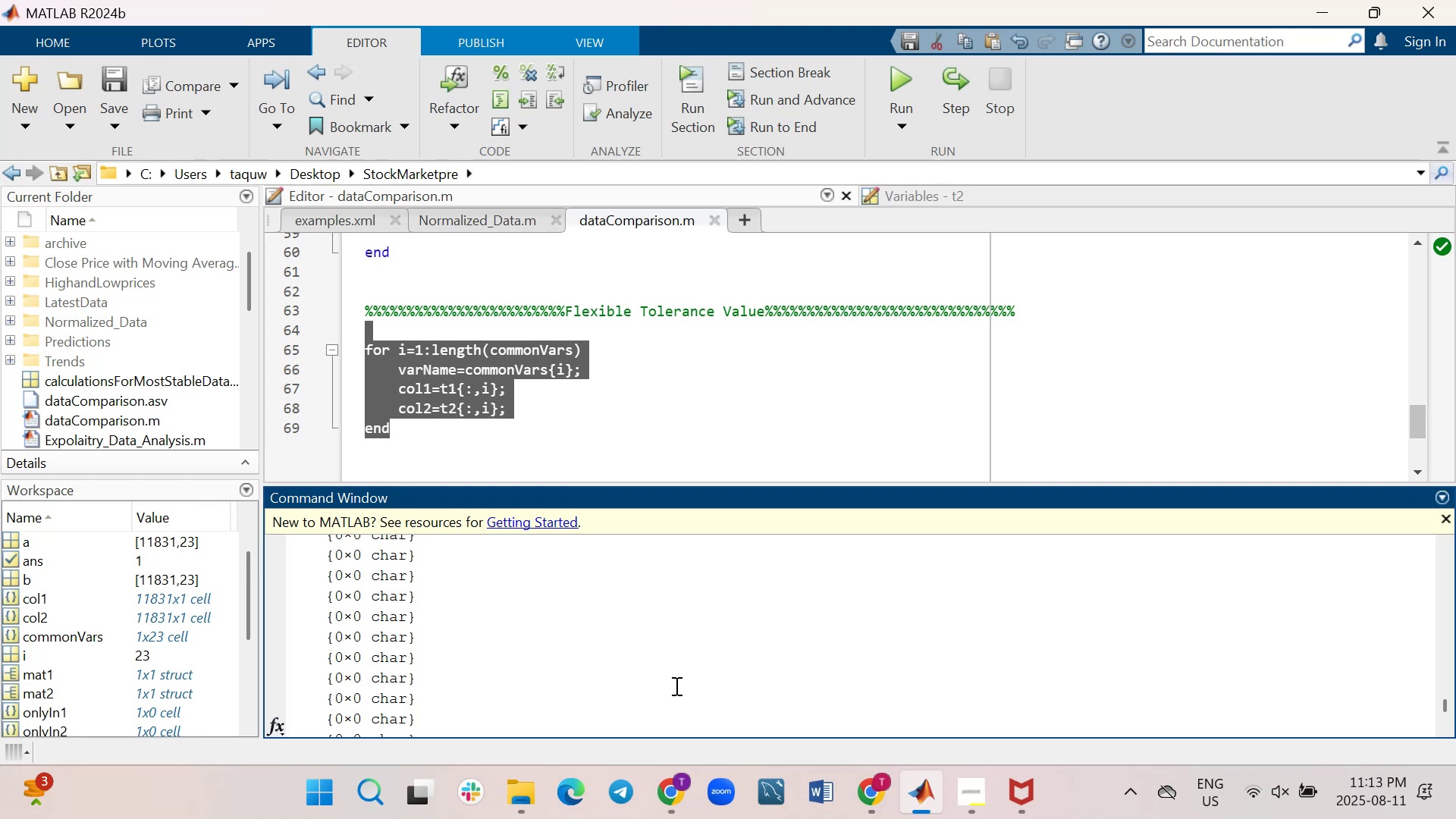 
wait(19.5)
 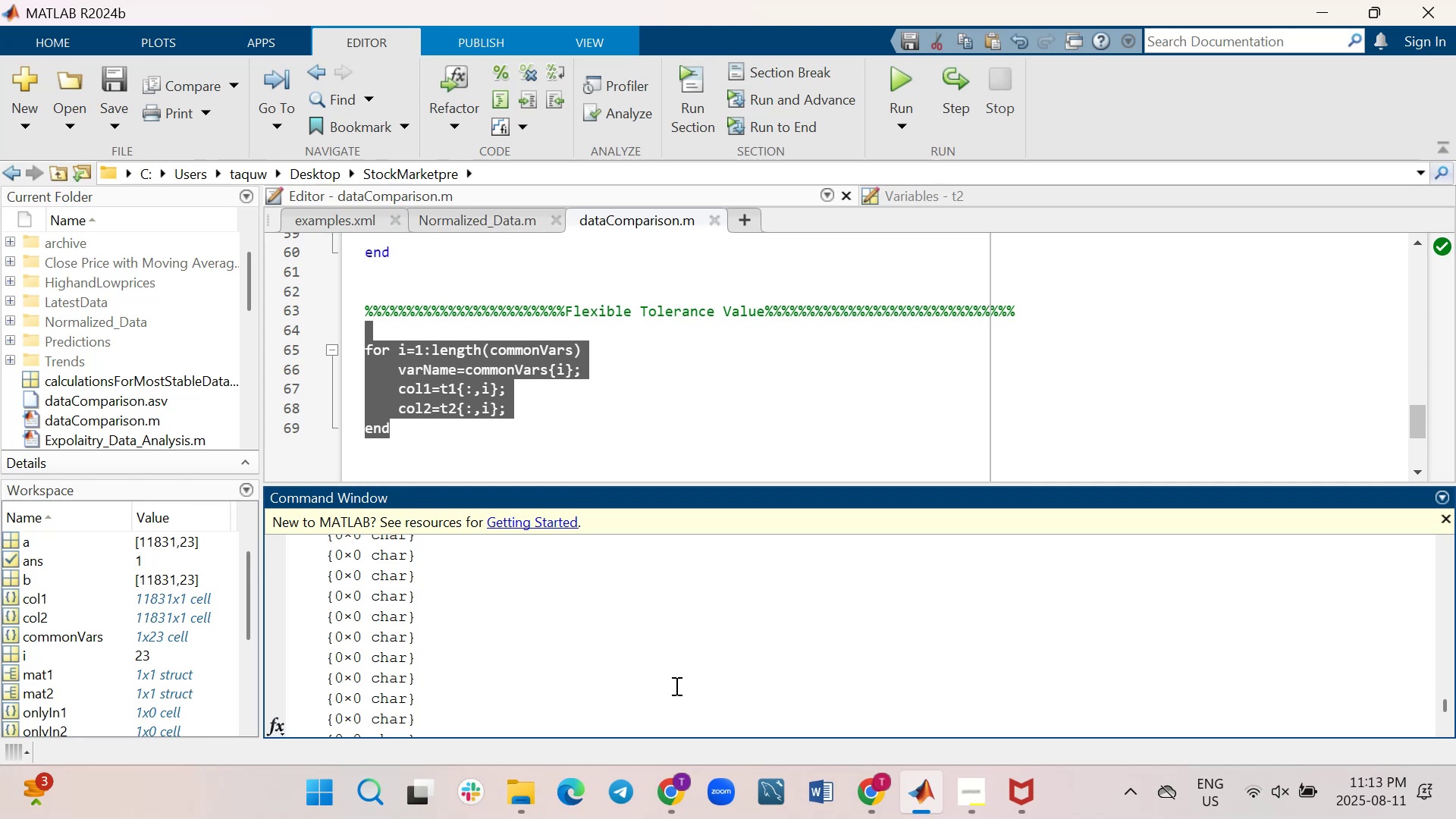 
left_click_drag(start_coordinate=[1445, 703], to_coordinate=[1442, 792])
 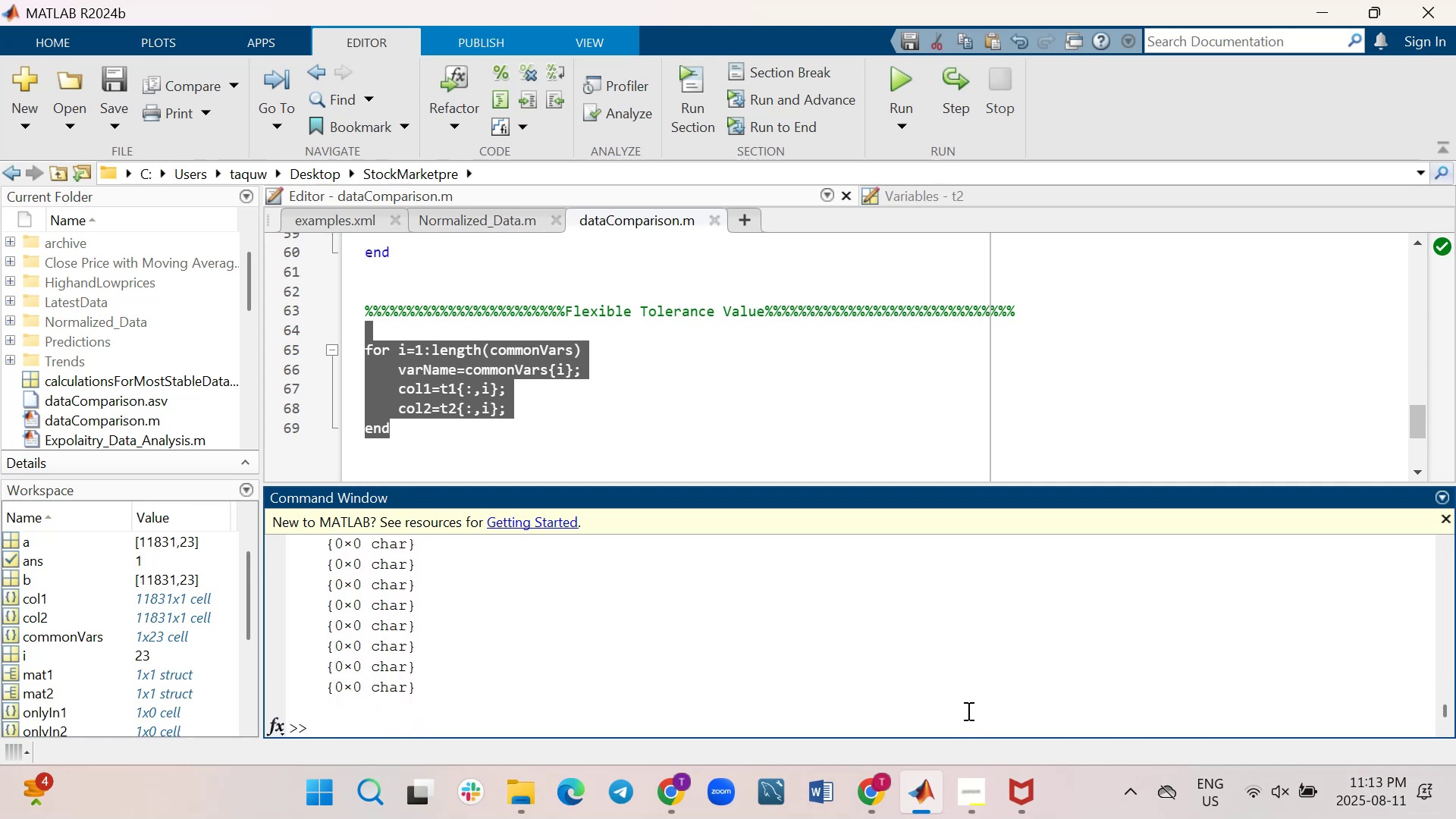 
wait(5.13)
 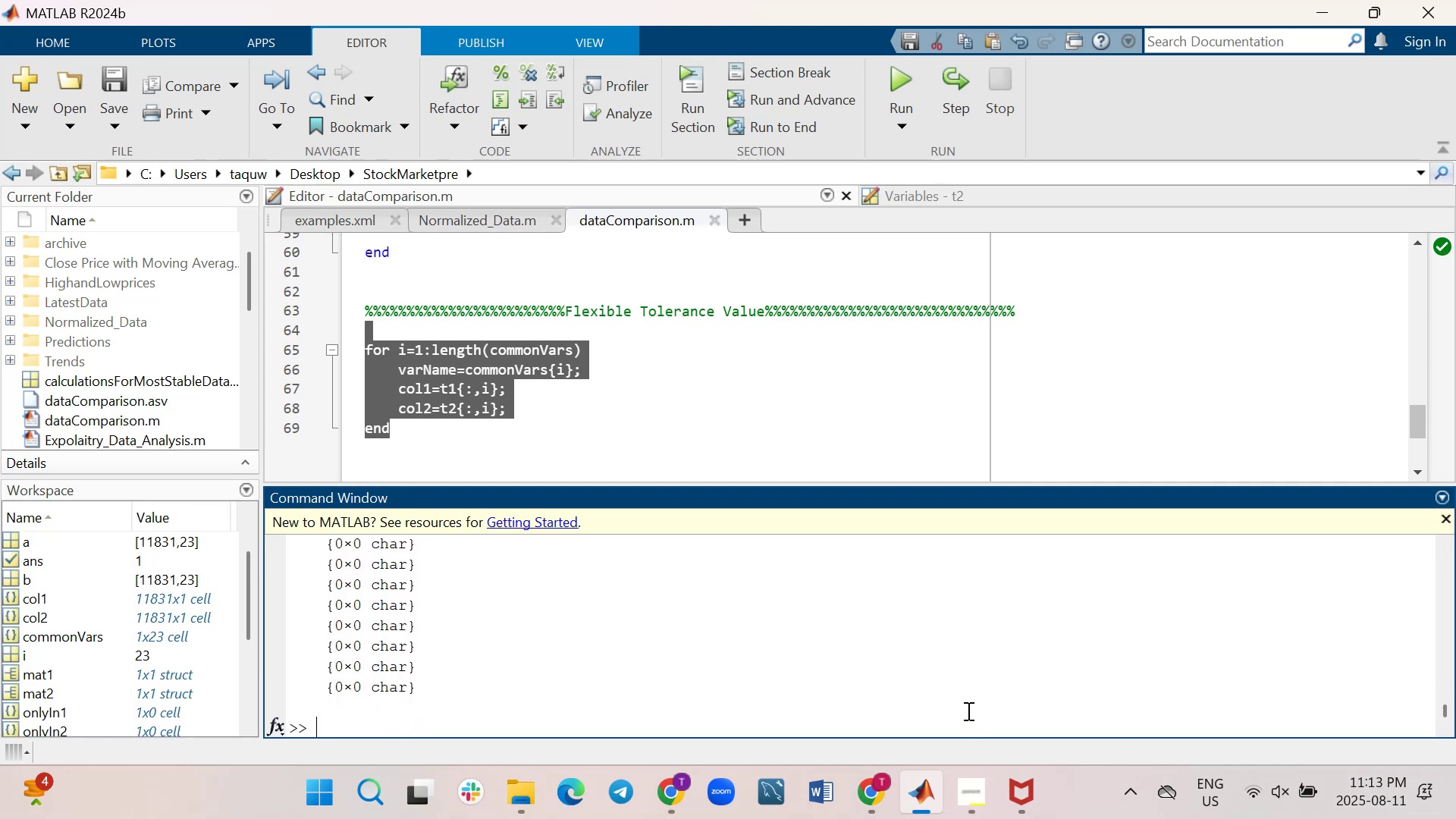 
type(clc)
 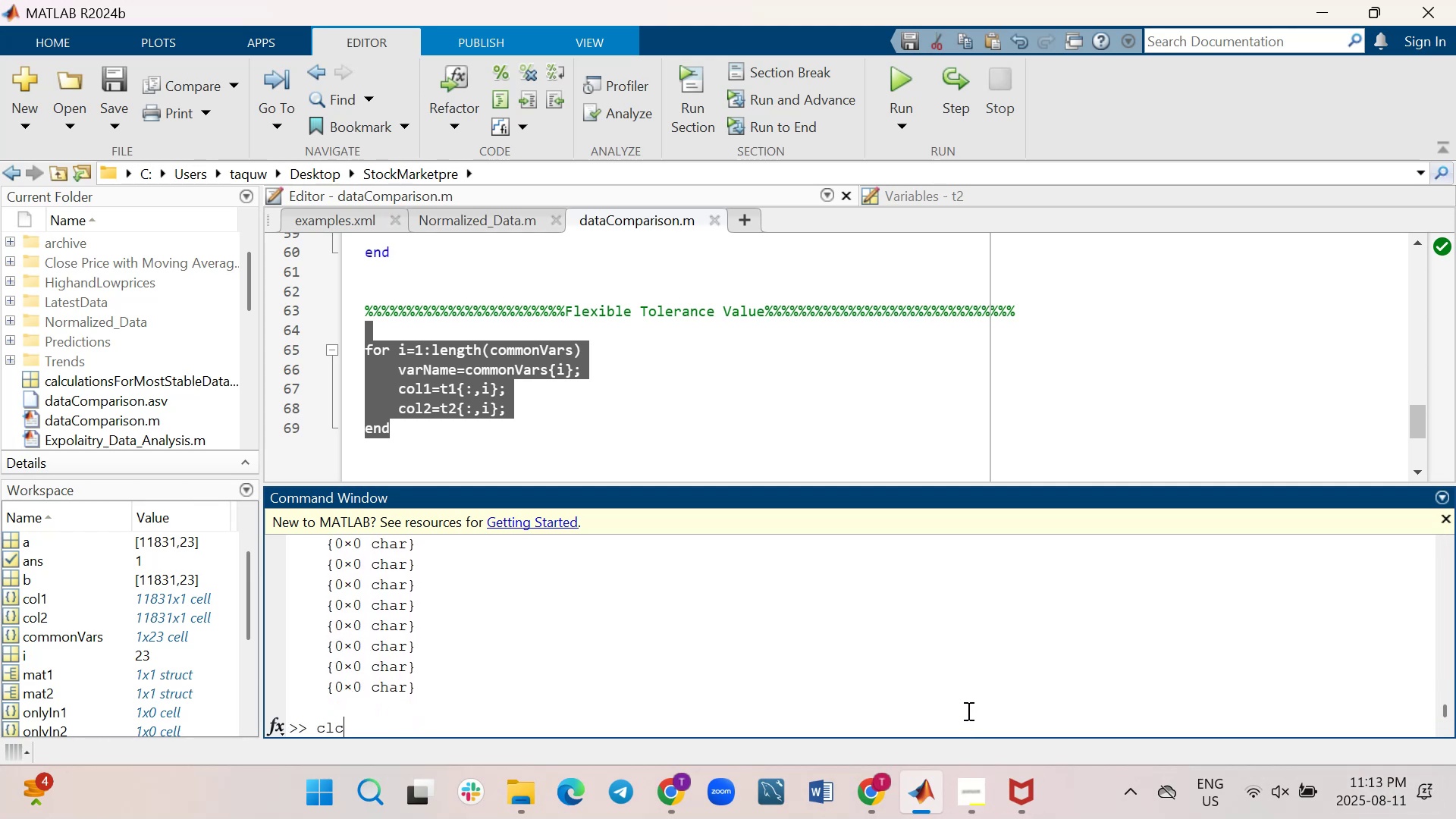 
key(Enter)
 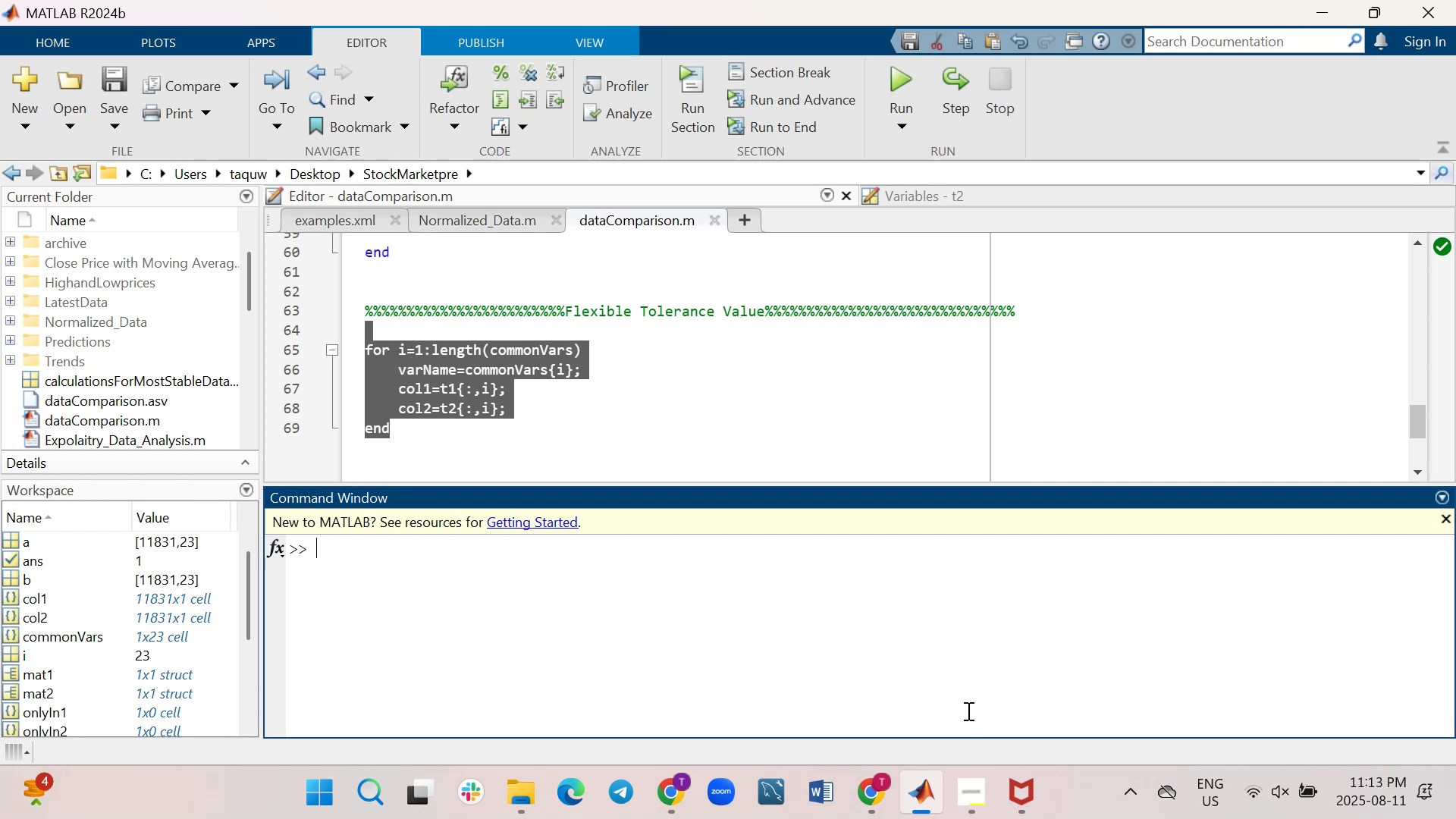 
wait(20.65)
 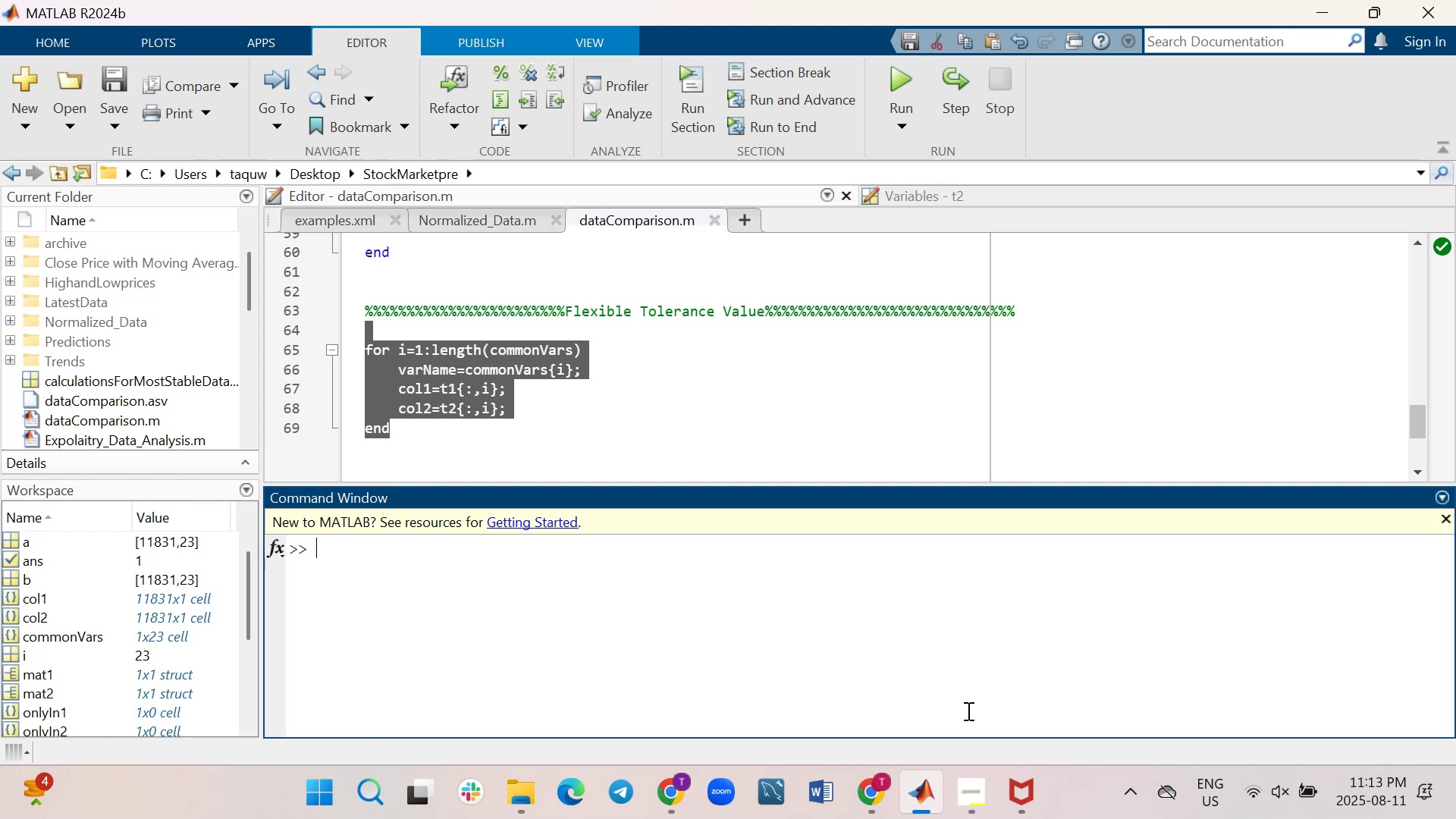 
left_click([292, 331])
 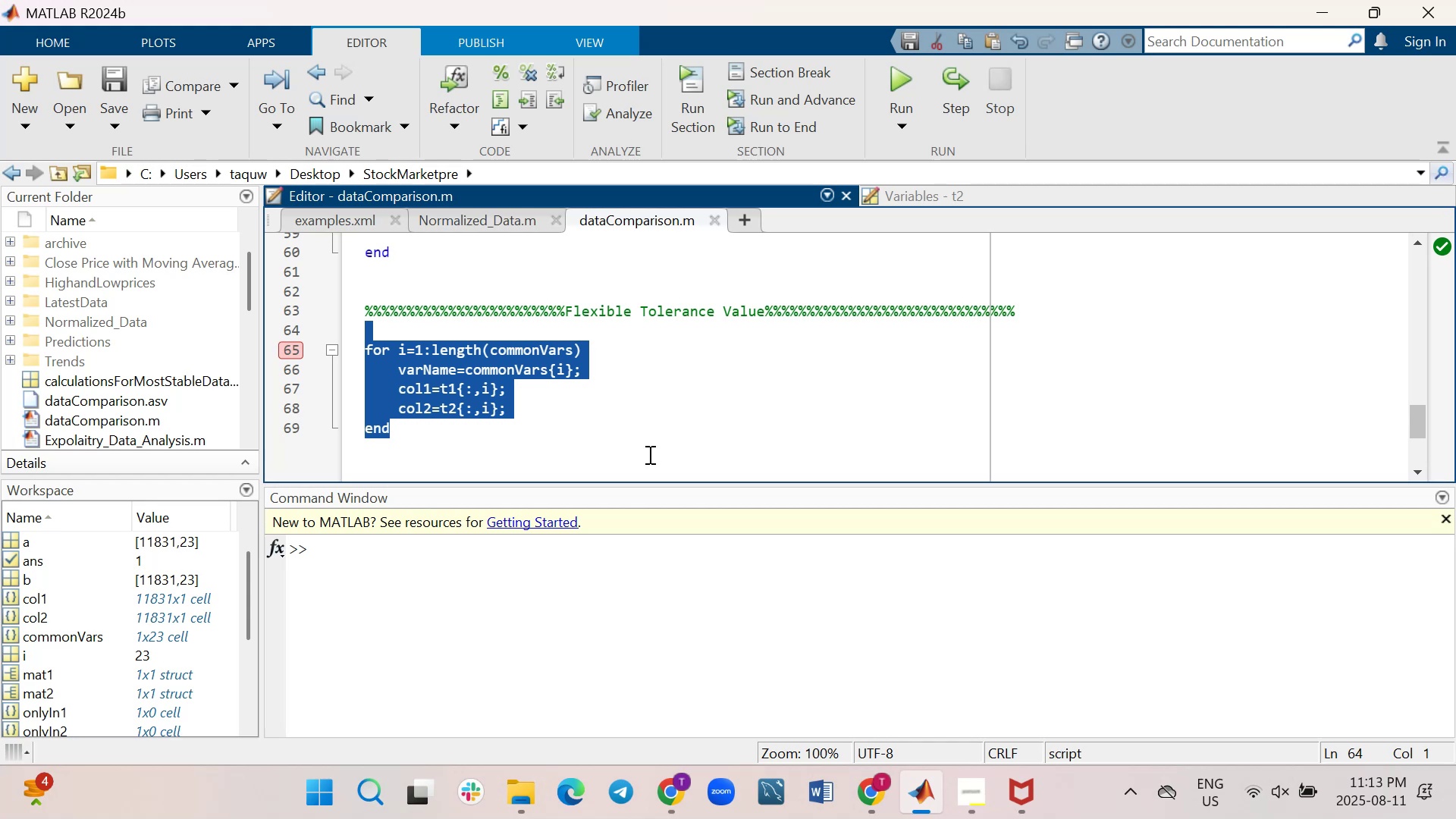 
wait(16.63)
 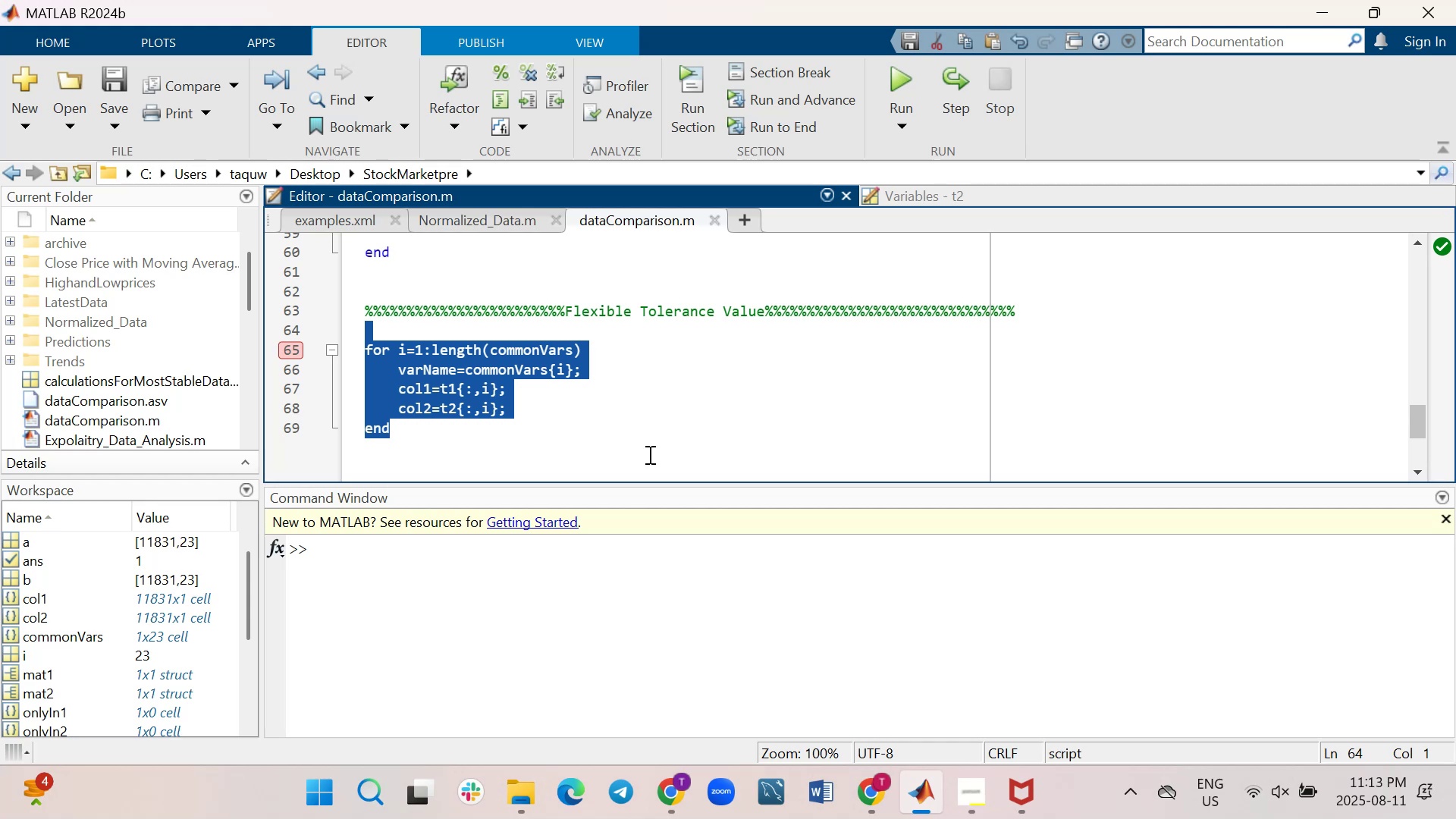 
left_click([903, 81])
 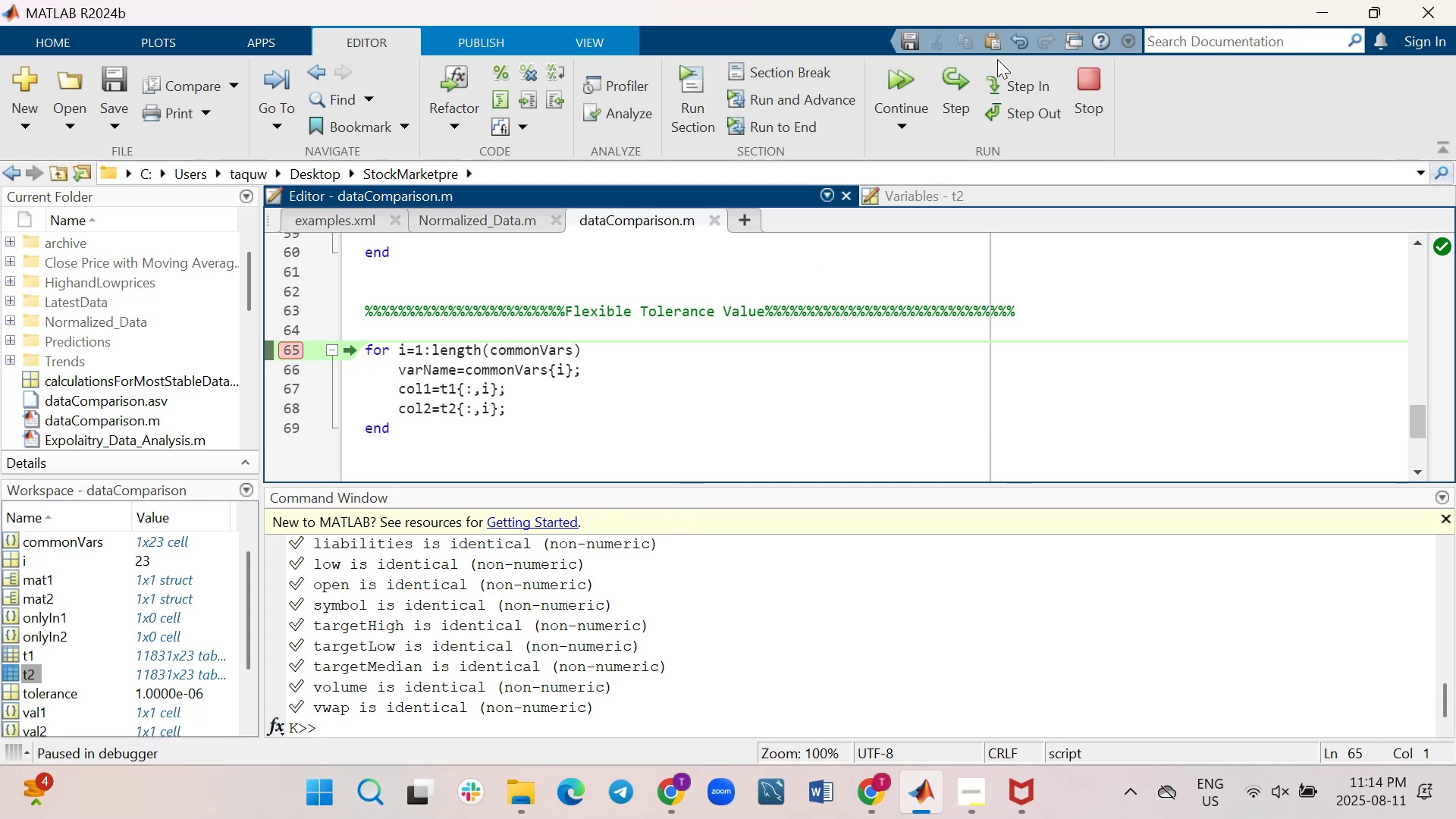 
wait(12.41)
 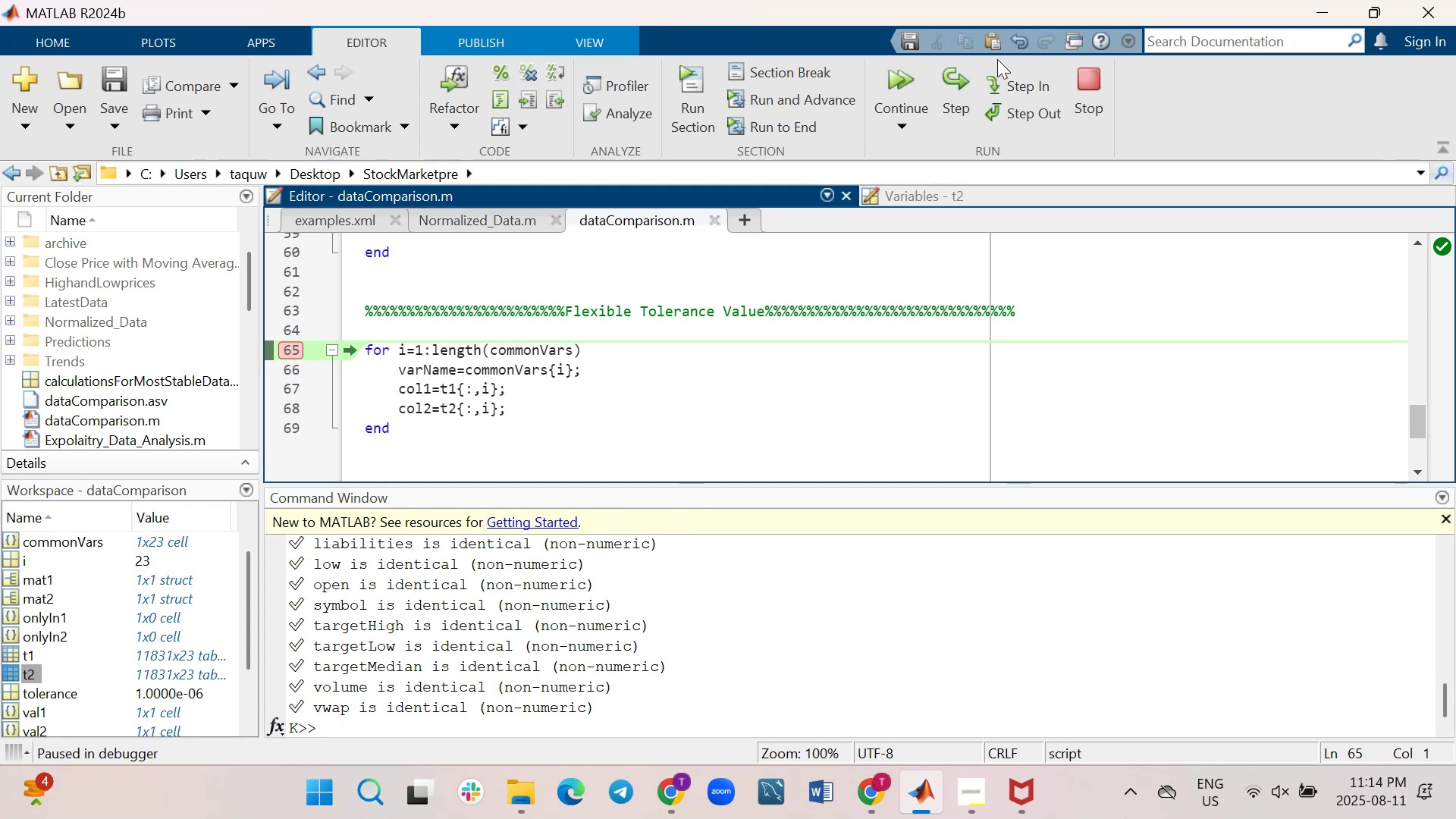 
left_click([956, 79])
 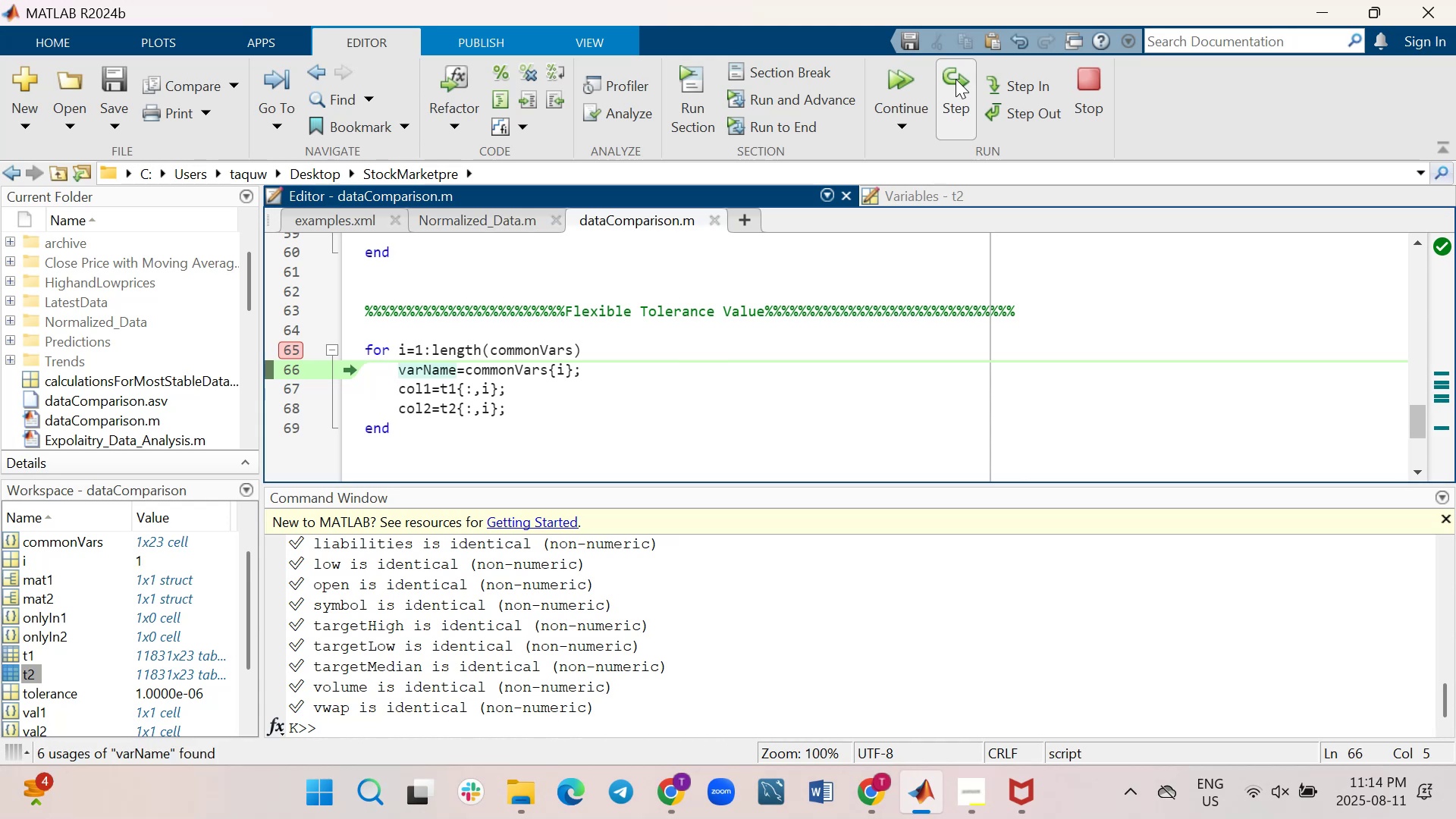 
left_click([956, 79])
 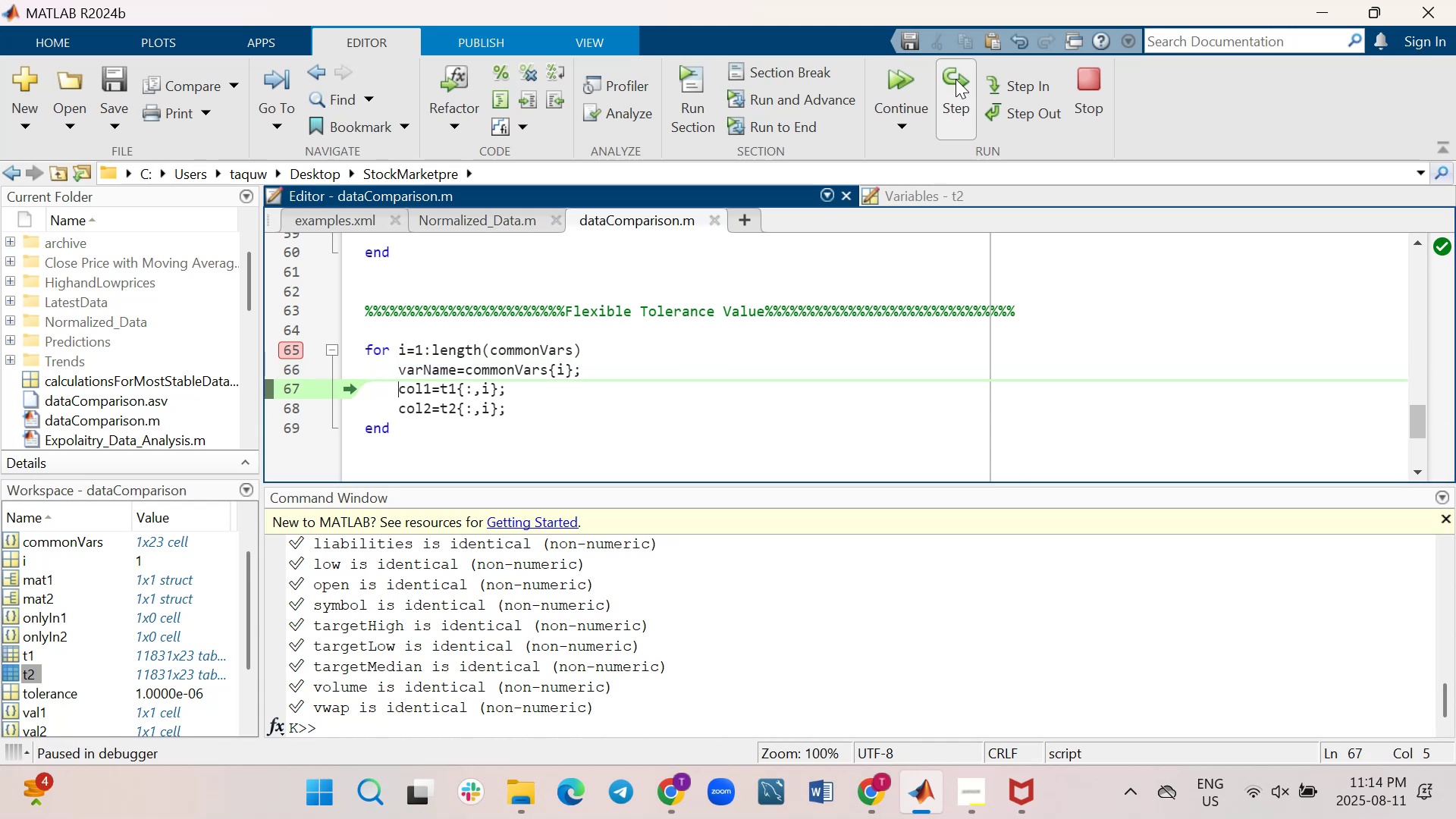 
left_click([956, 79])
 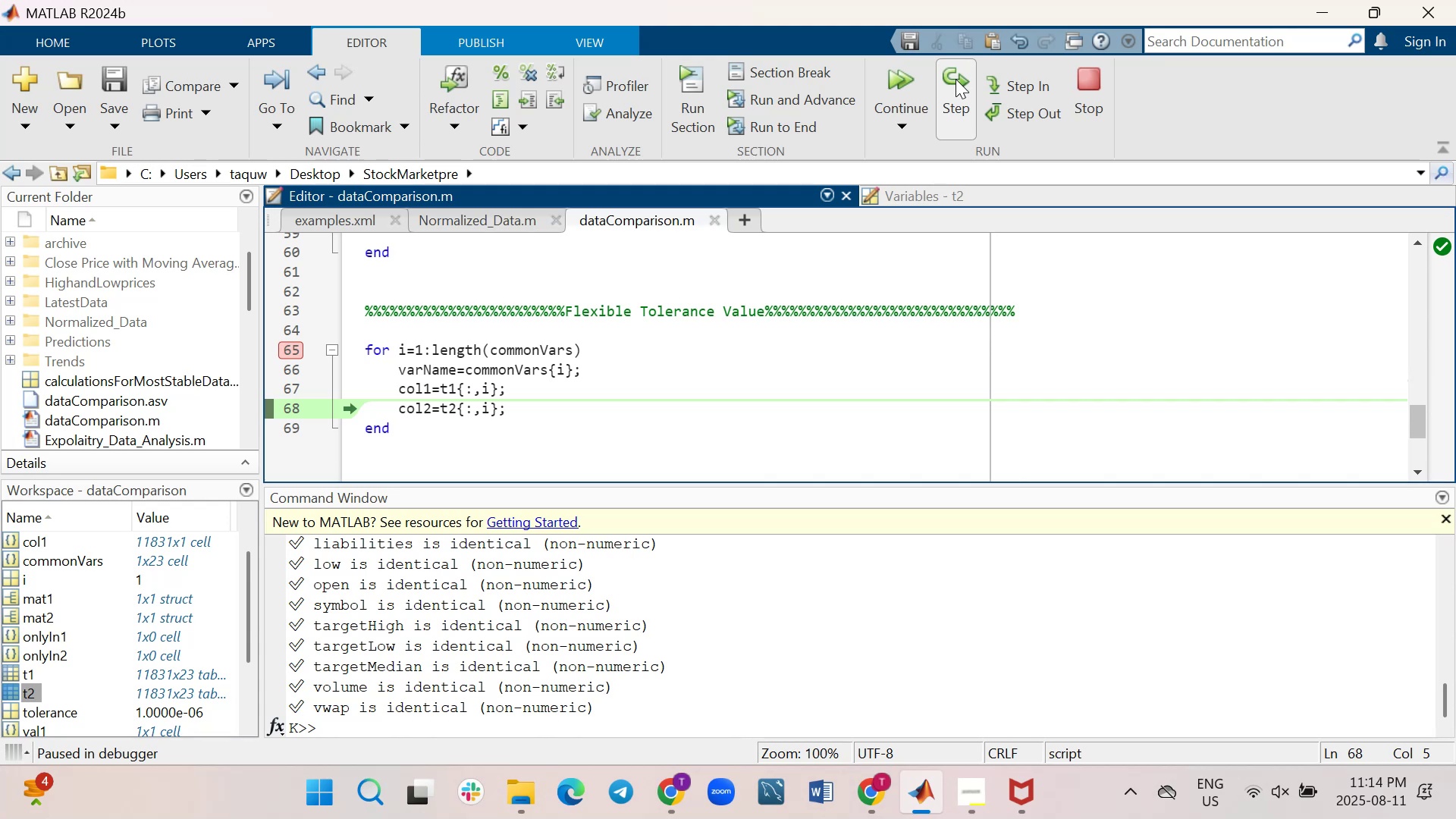 
left_click([956, 79])
 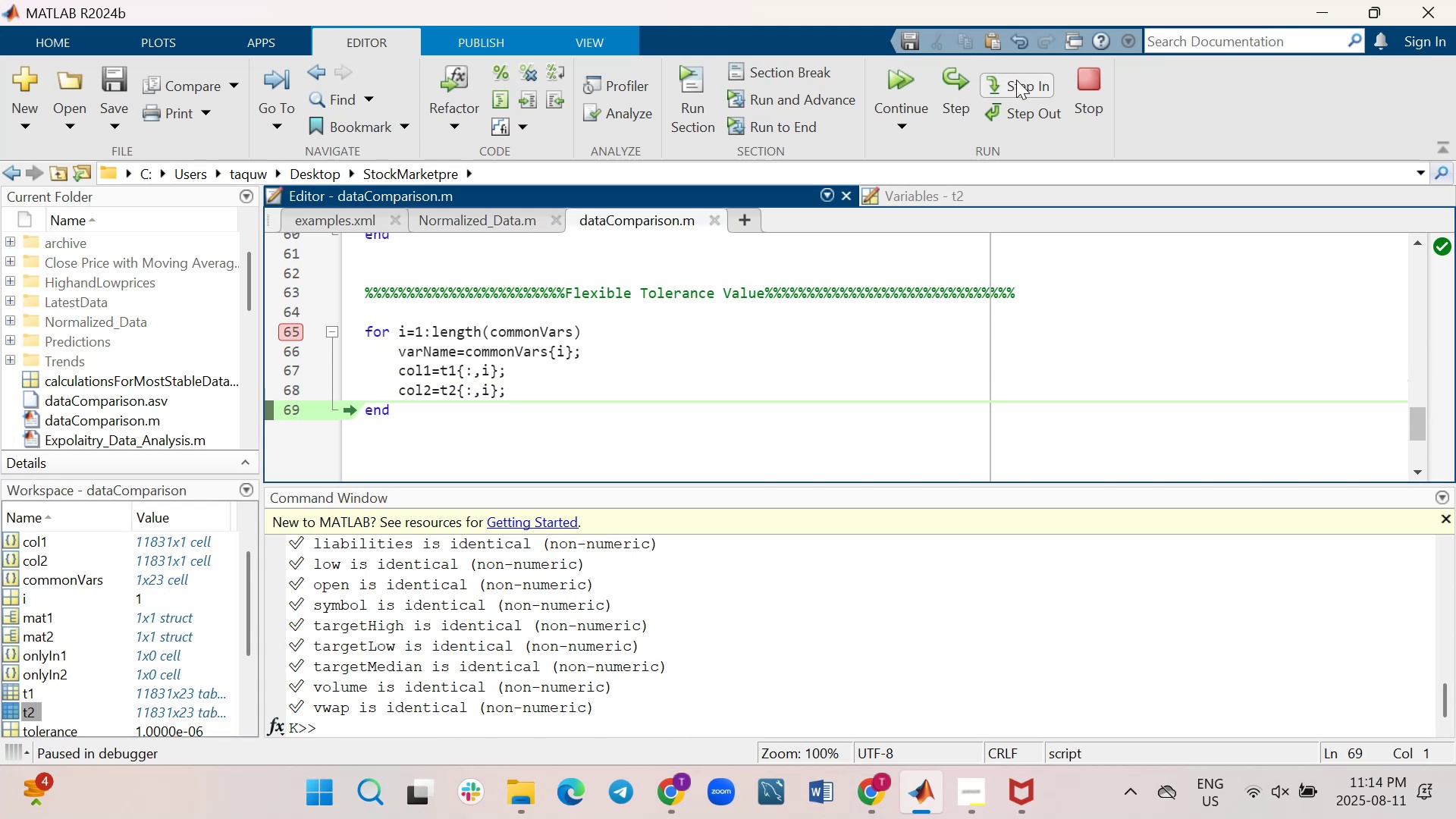 
left_click([1099, 72])
 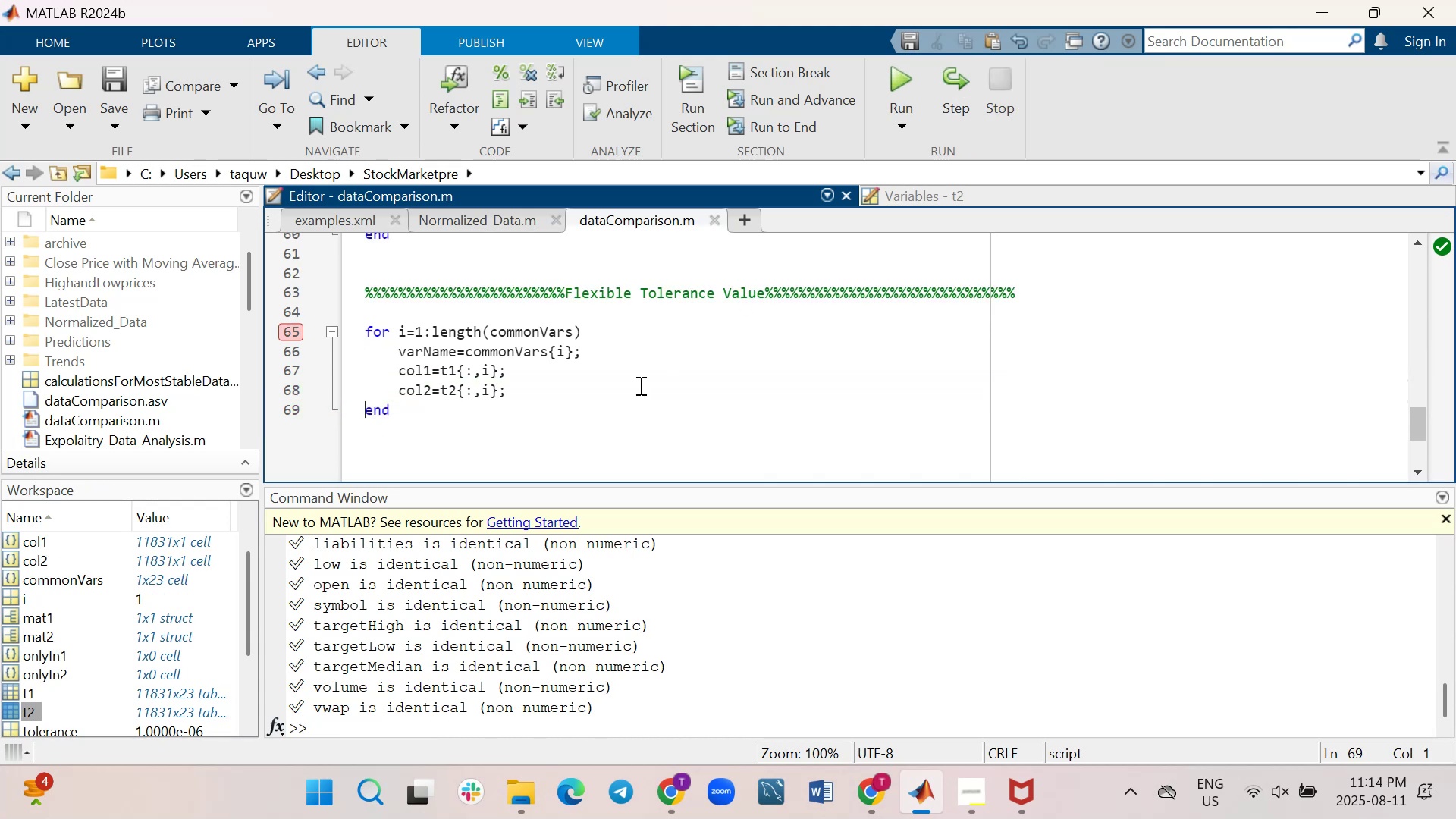 
left_click([606, 369])
 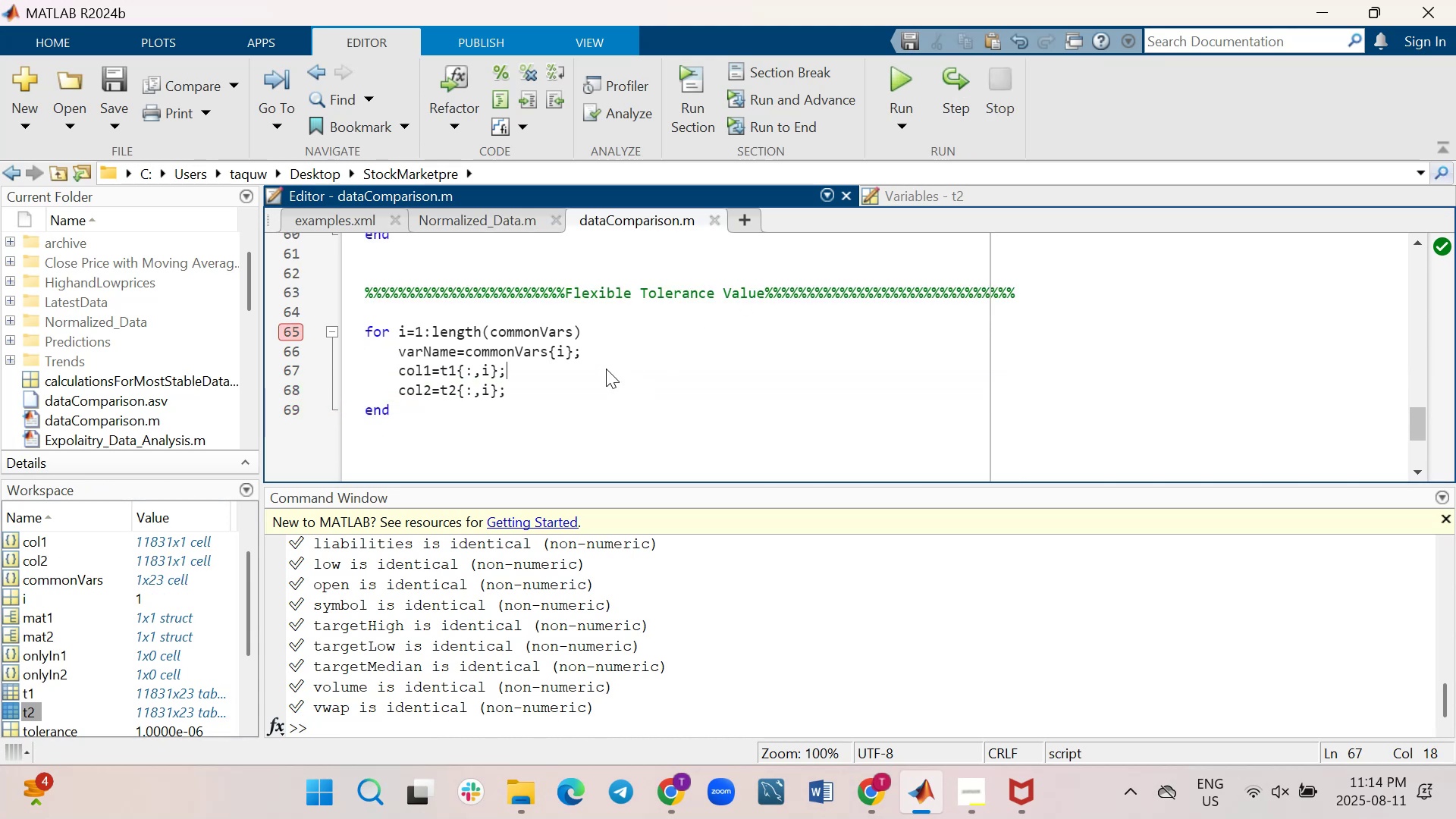 
key(Backspace)
 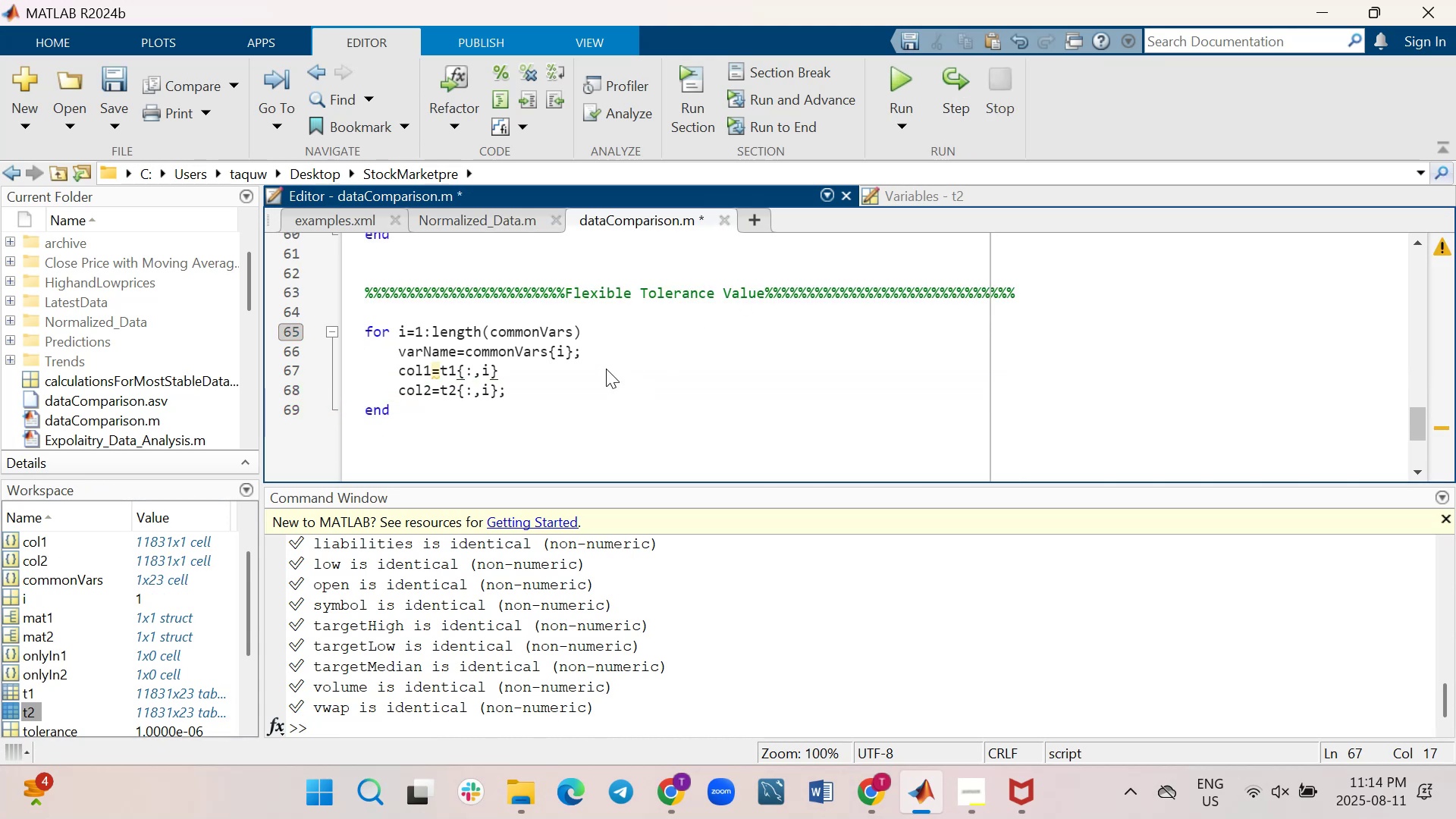 
key(ArrowDown)
 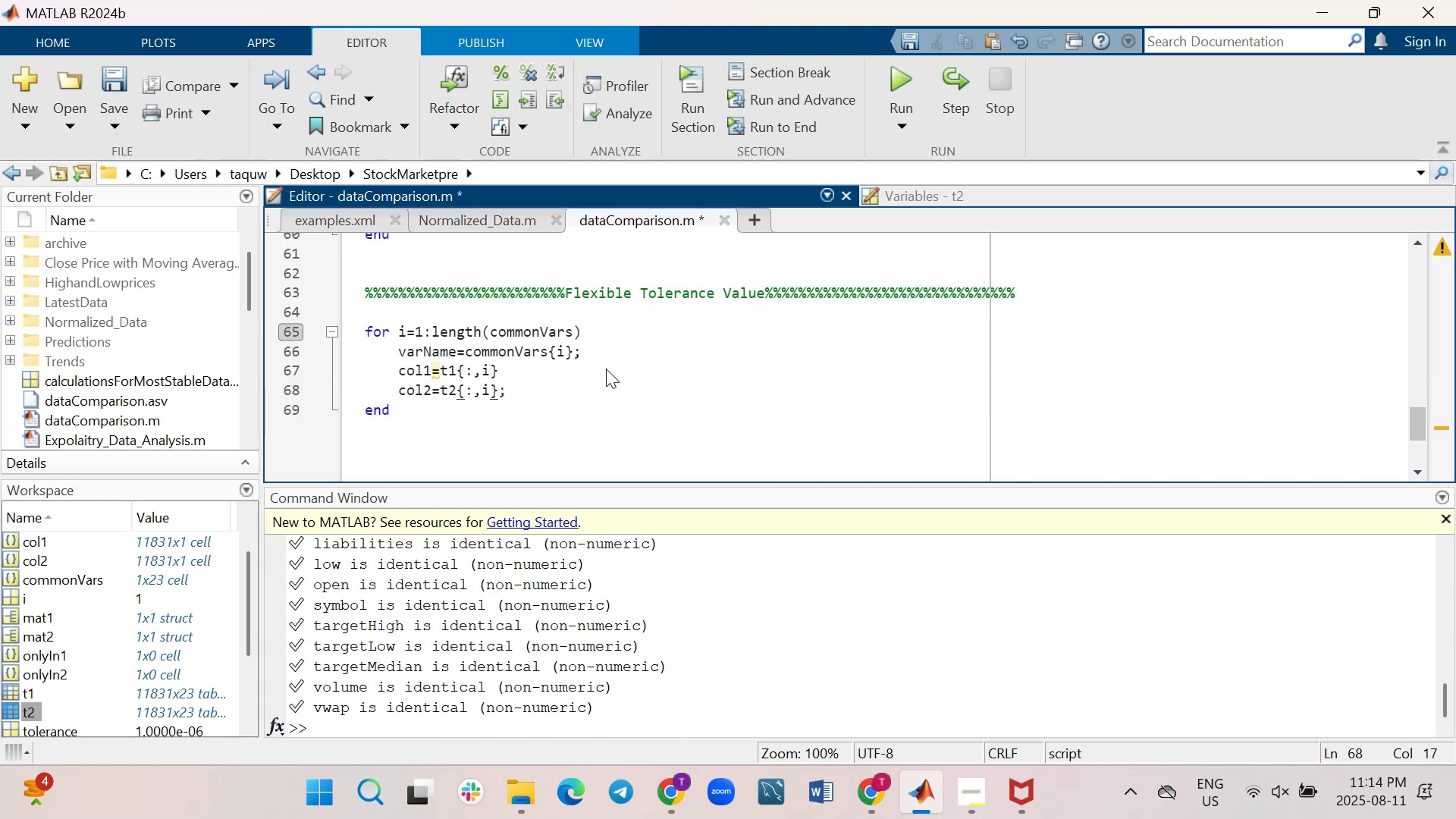 
key(ArrowRight)
 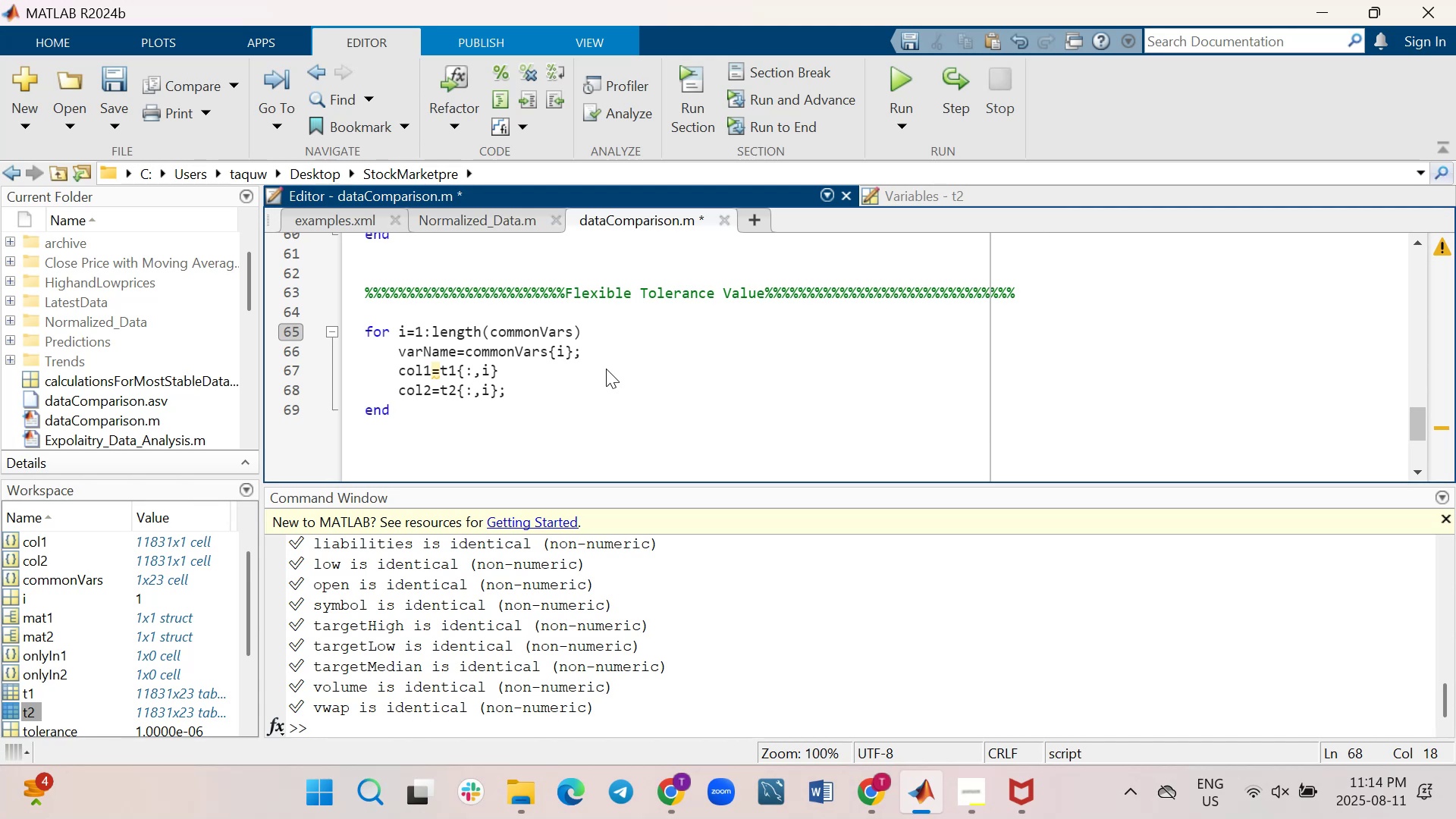 
key(Backspace)
 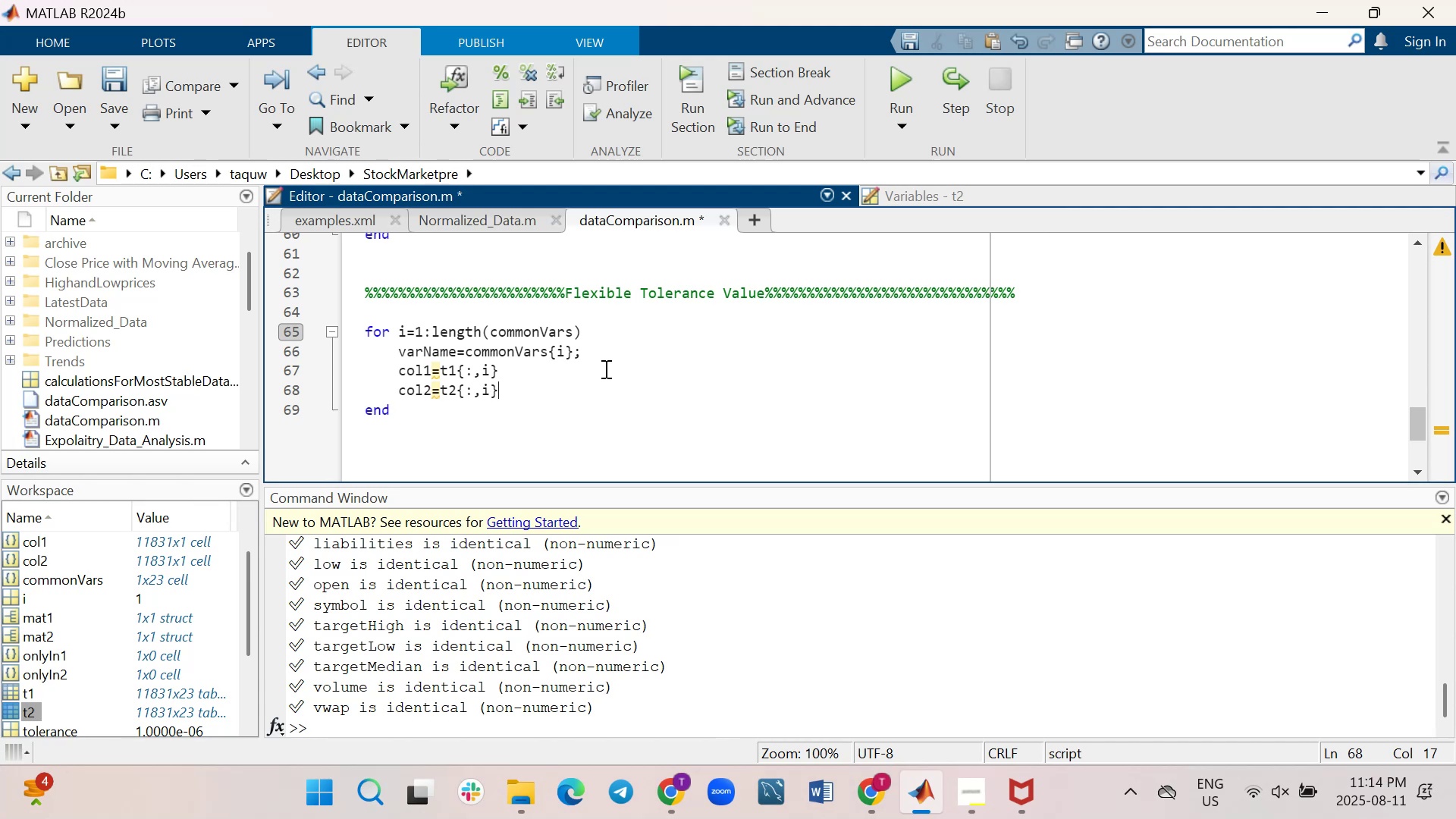 
wait(19.05)
 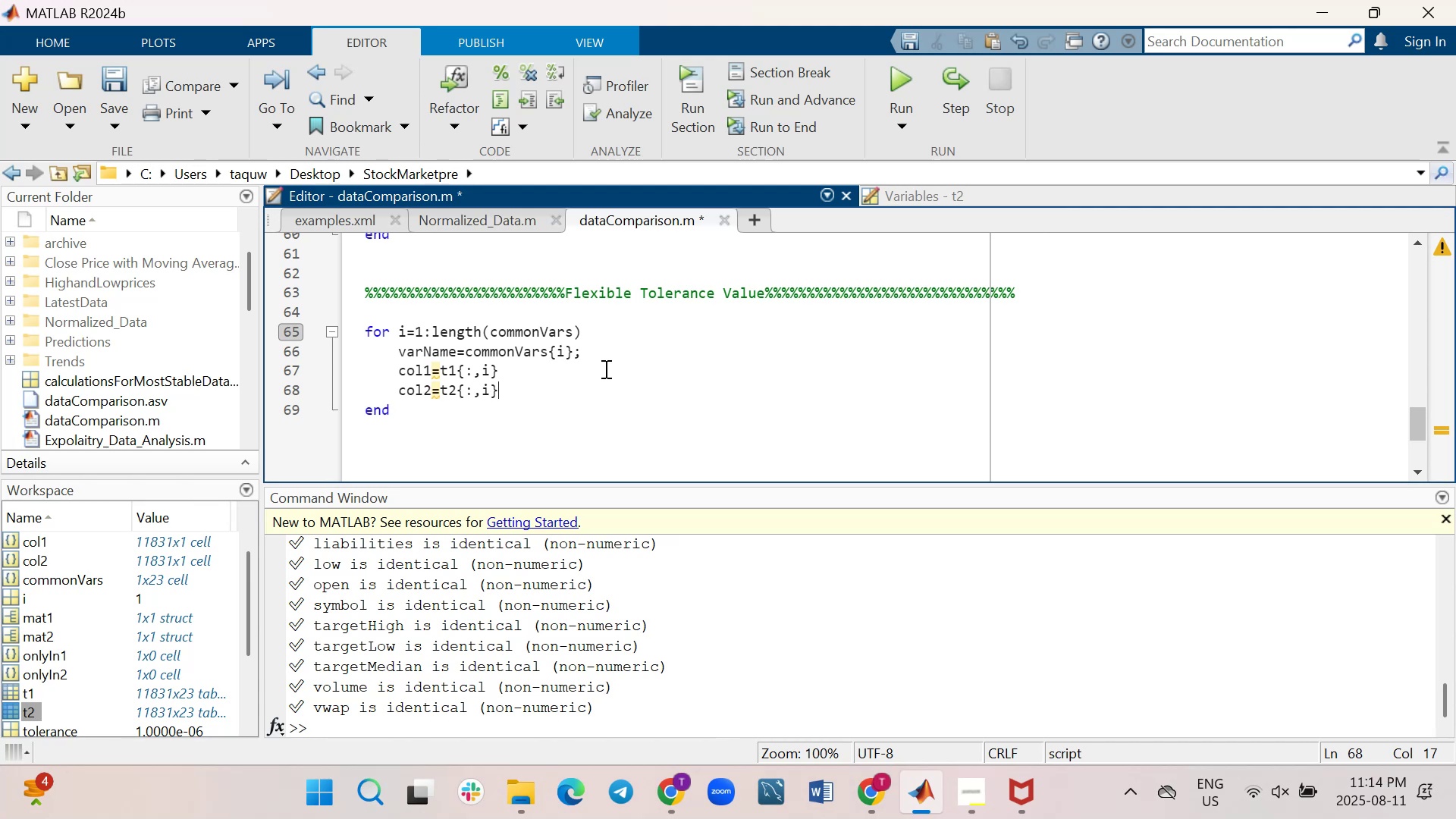 
left_click([890, 72])
 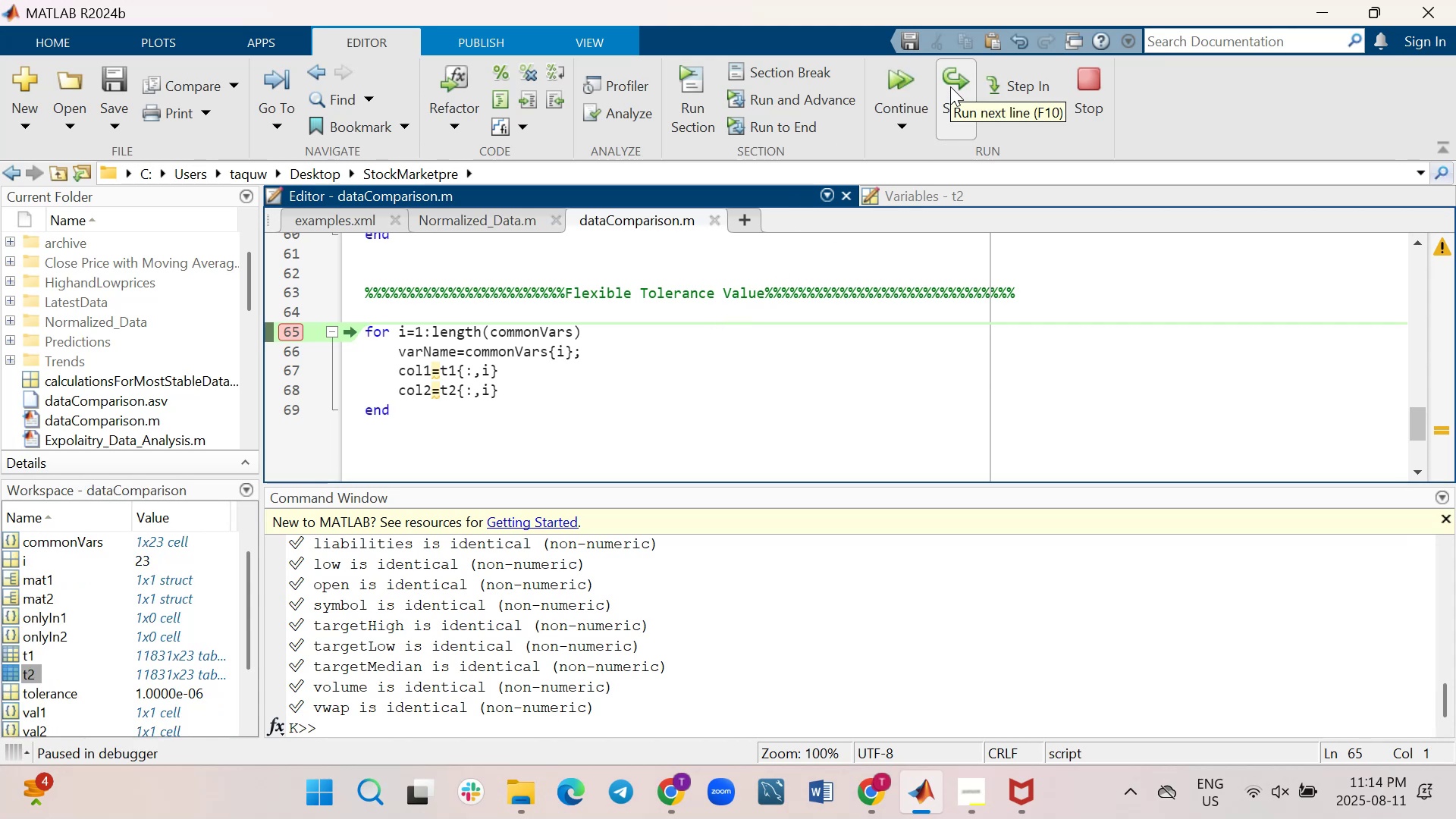 
wait(7.95)
 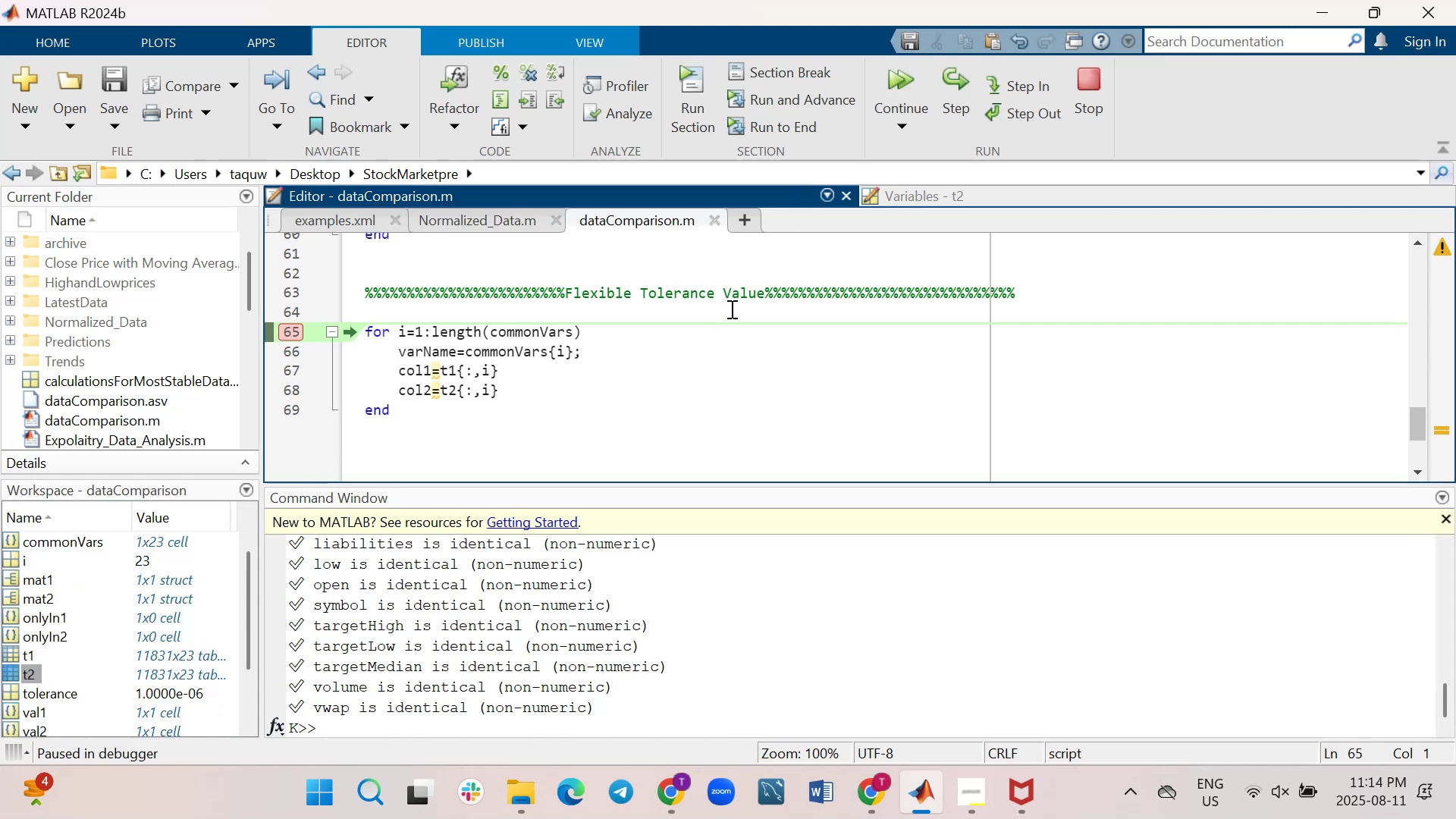 
left_click([950, 86])
 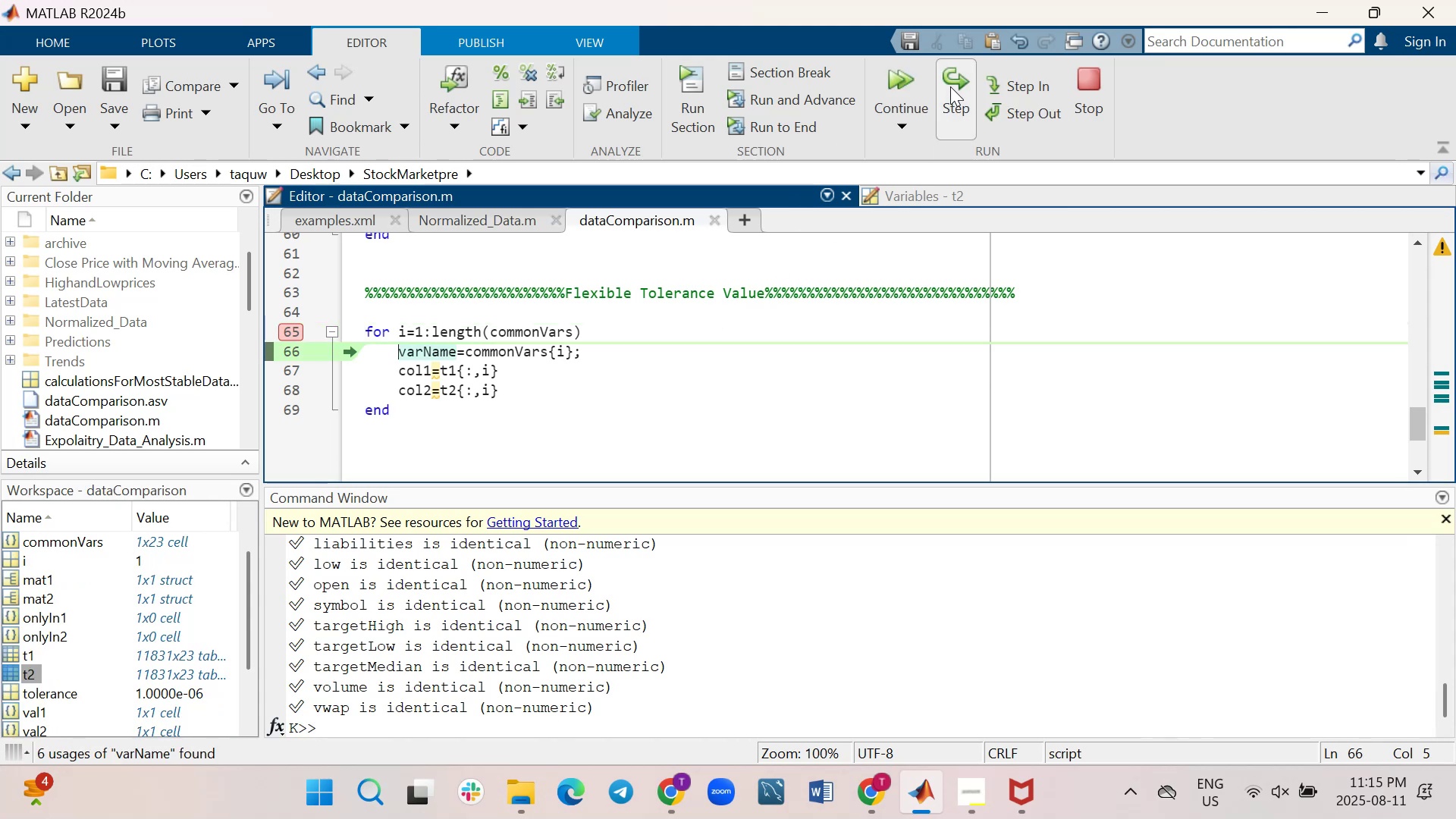 
left_click([950, 86])
 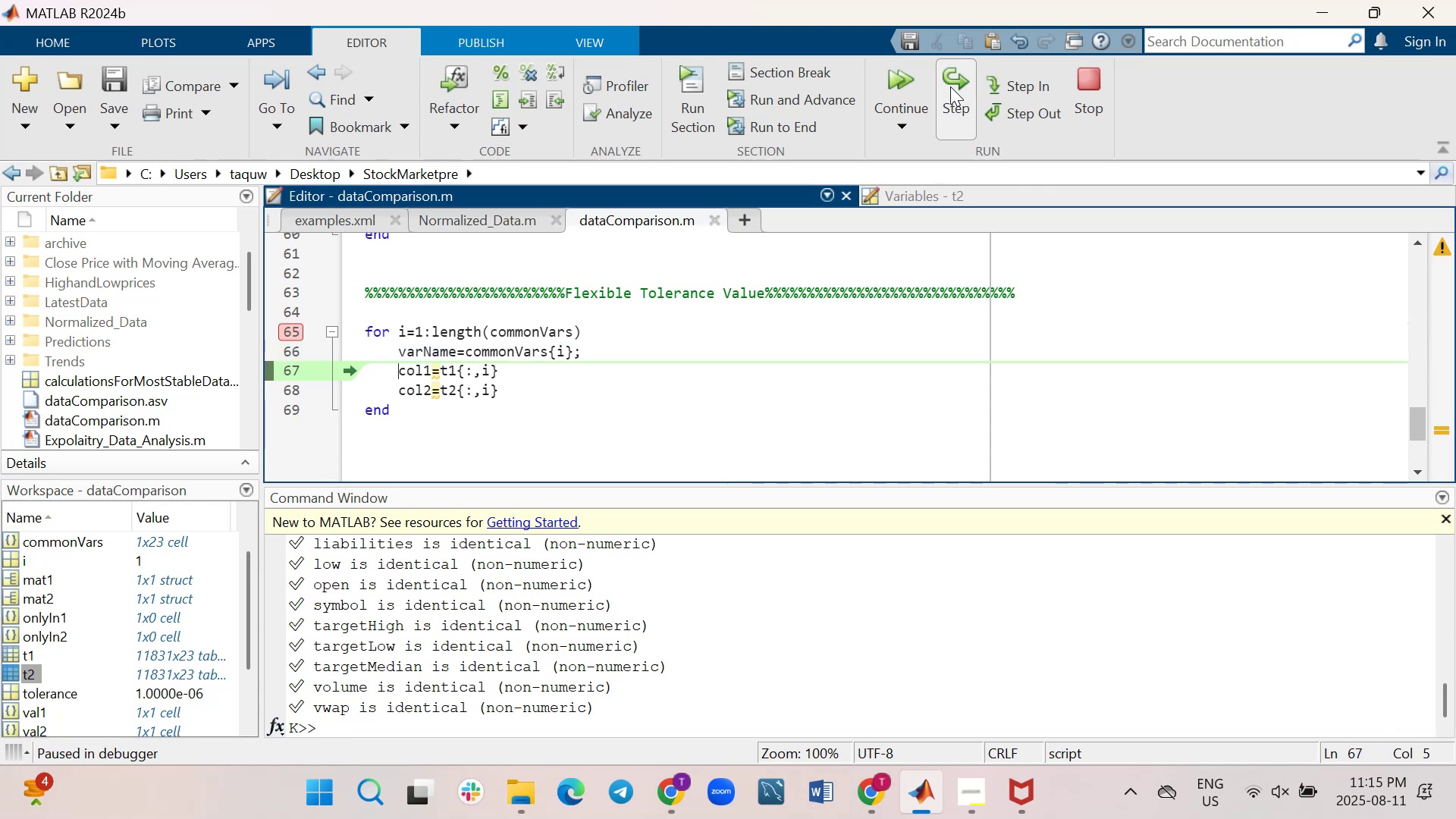 
left_click([950, 86])
 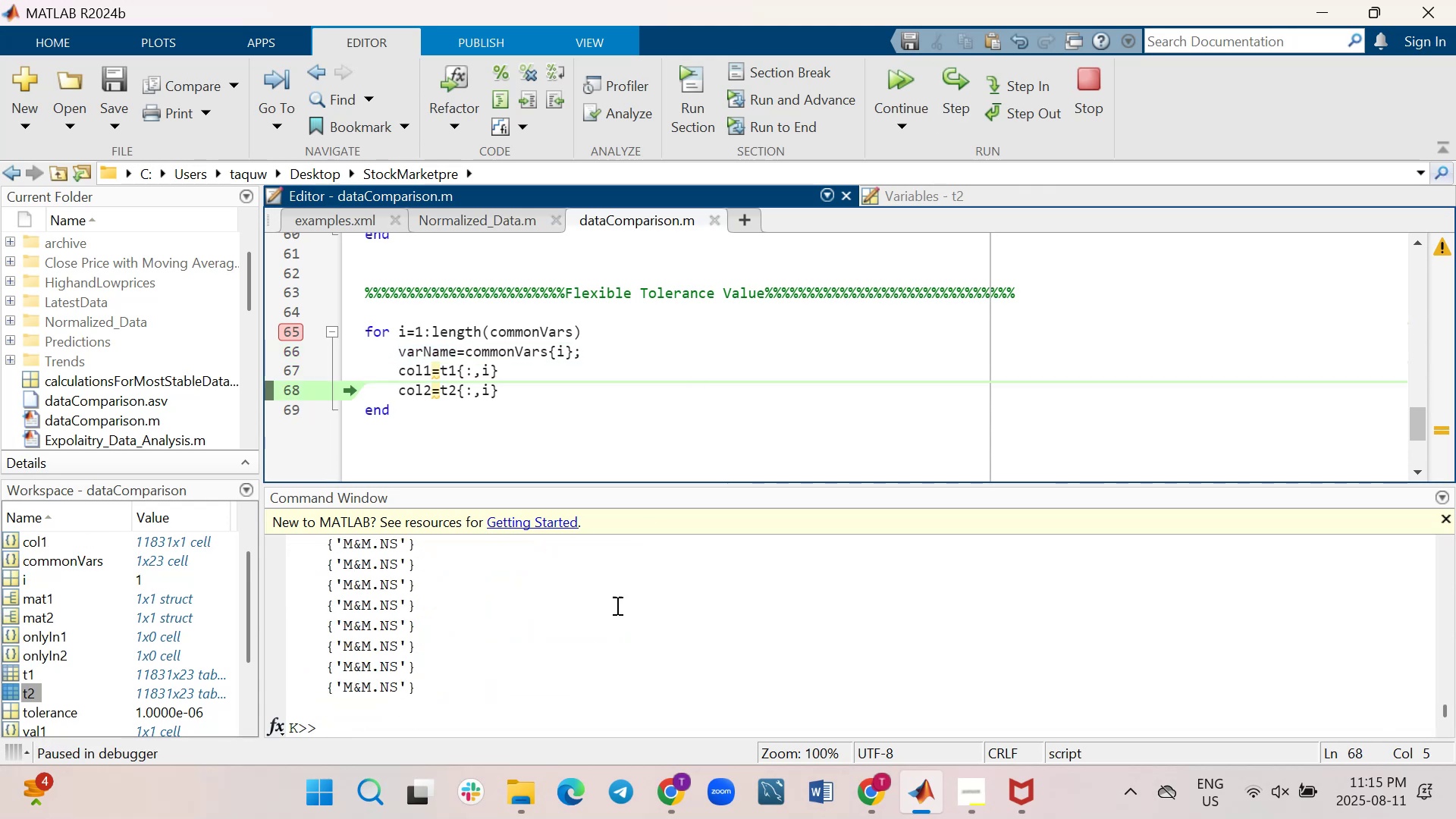 
scroll: coordinate [520, 685], scroll_direction: up, amount: 31.0
 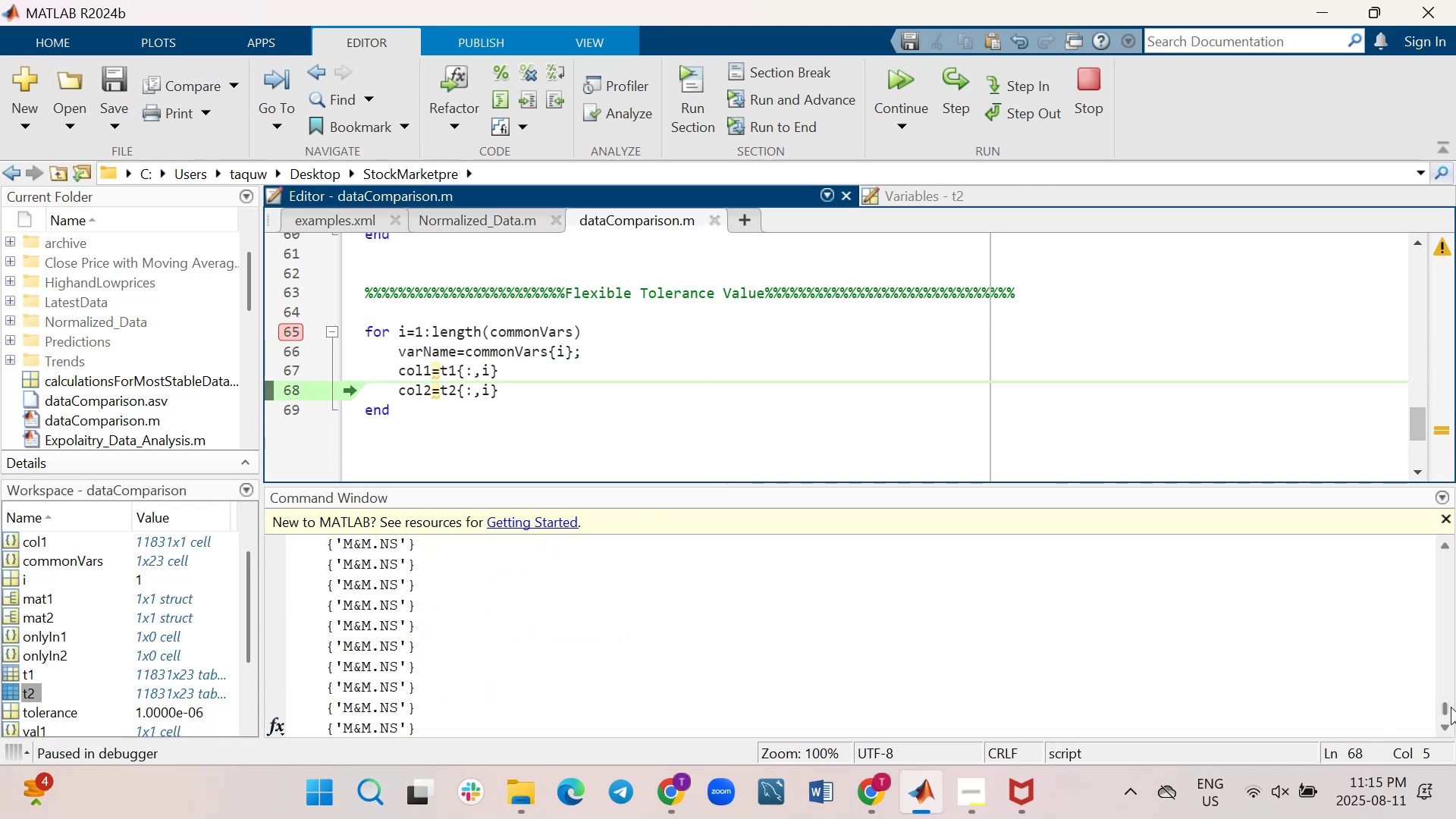 
left_click_drag(start_coordinate=[1442, 707], to_coordinate=[1442, 559])
 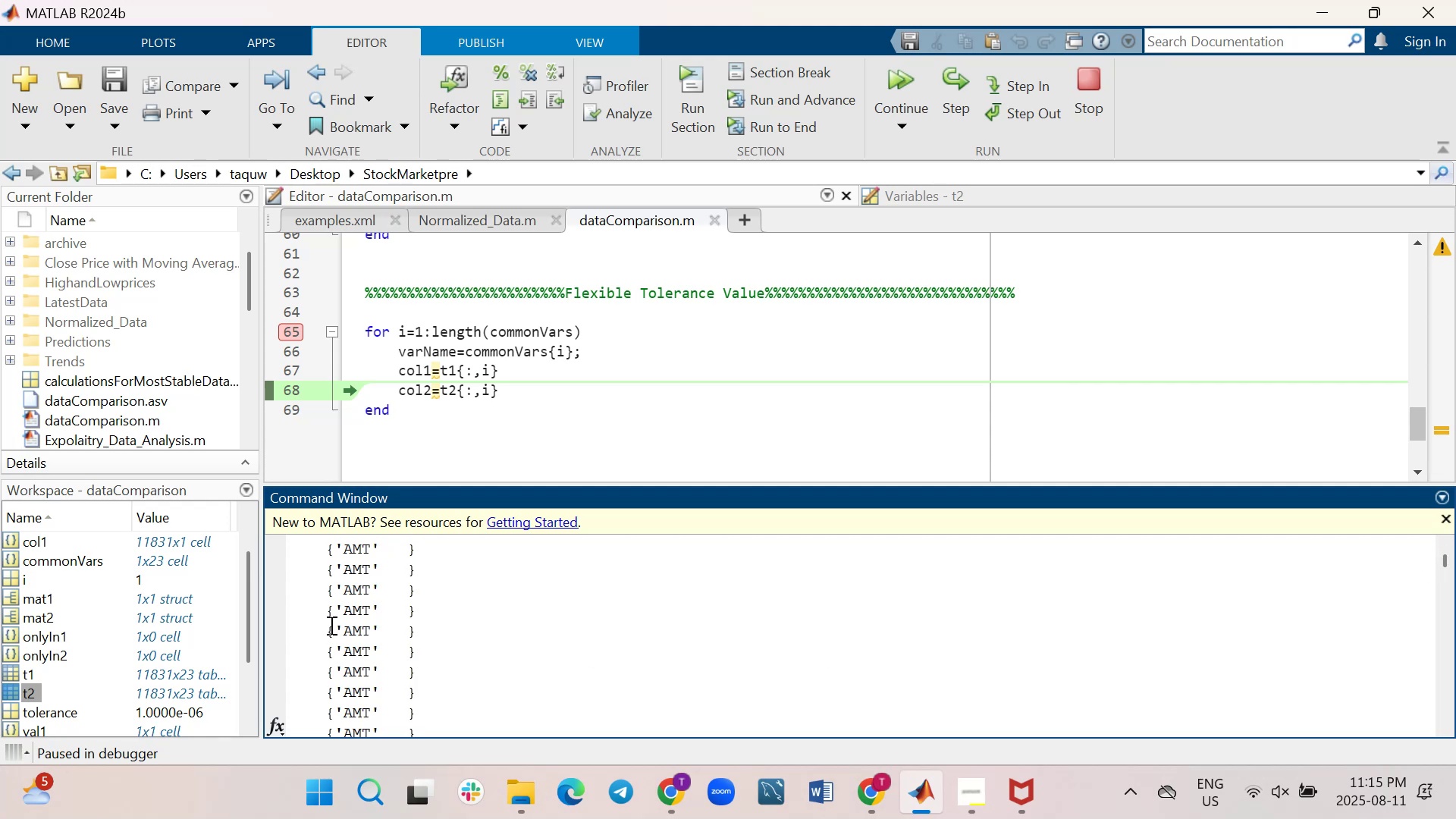 
wait(17.3)
 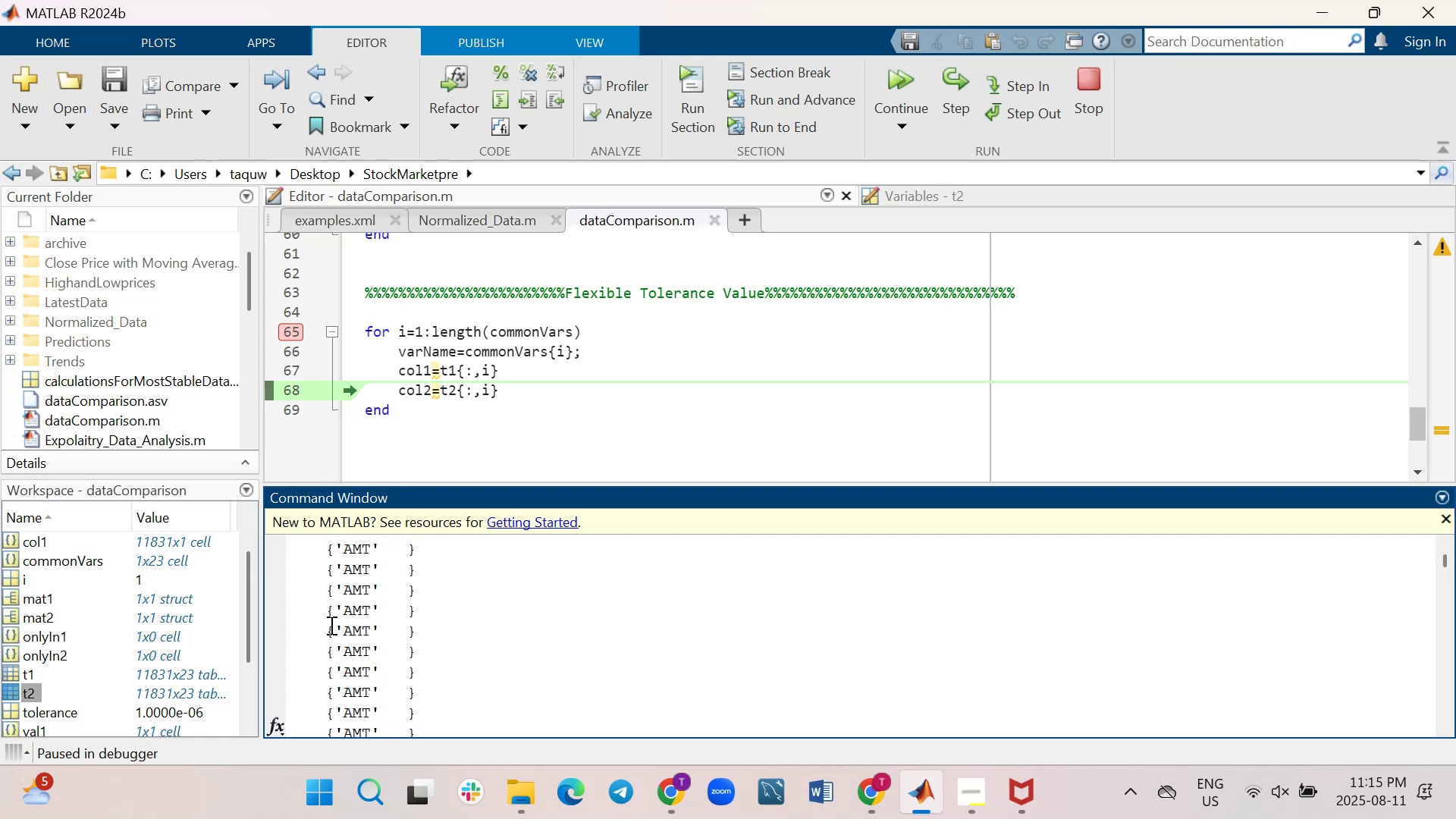 
left_click_drag(start_coordinate=[691, 485], to_coordinate=[691, 353])
 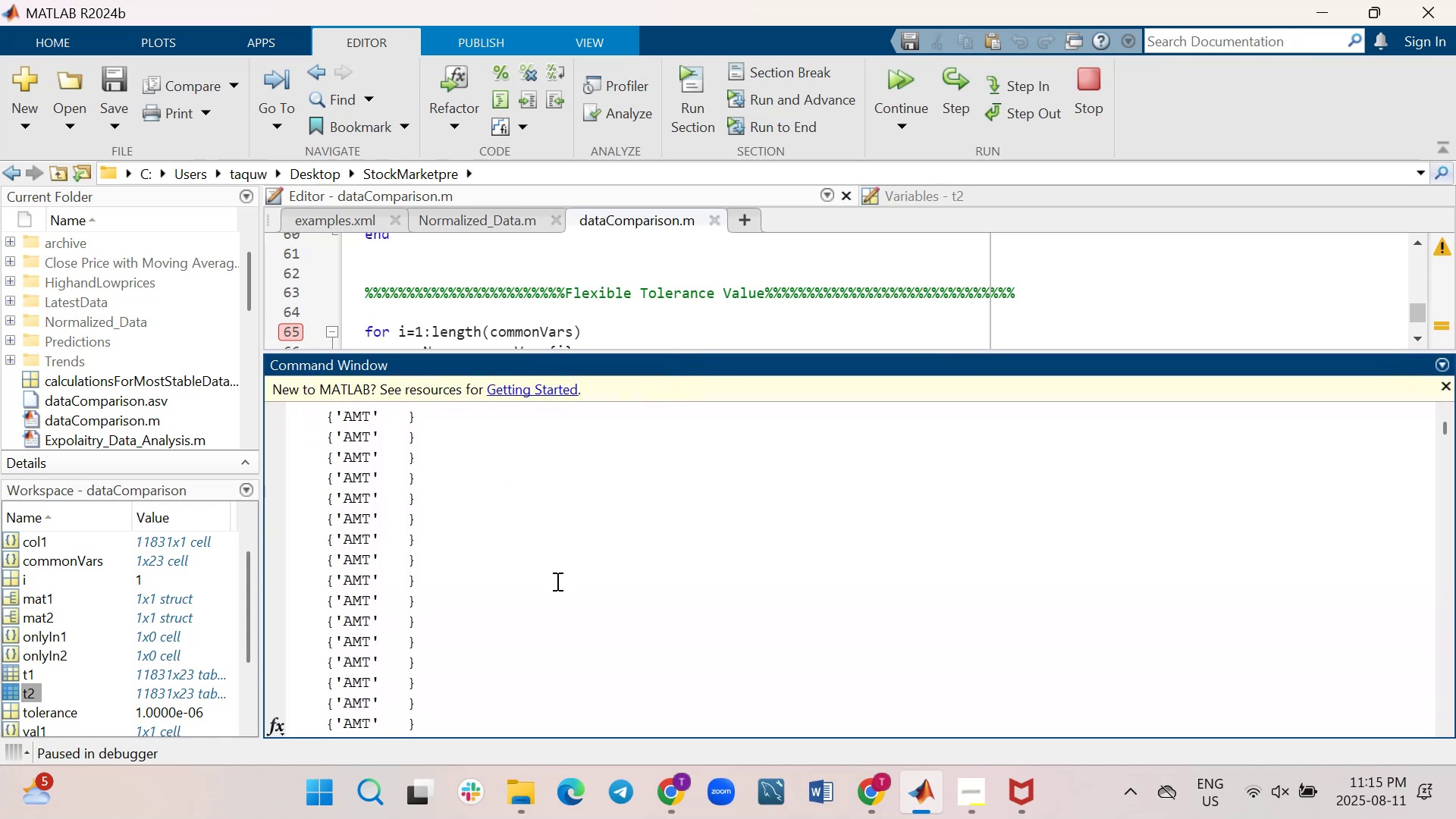 
scroll: coordinate [556, 581], scroll_direction: down, amount: 7.0
 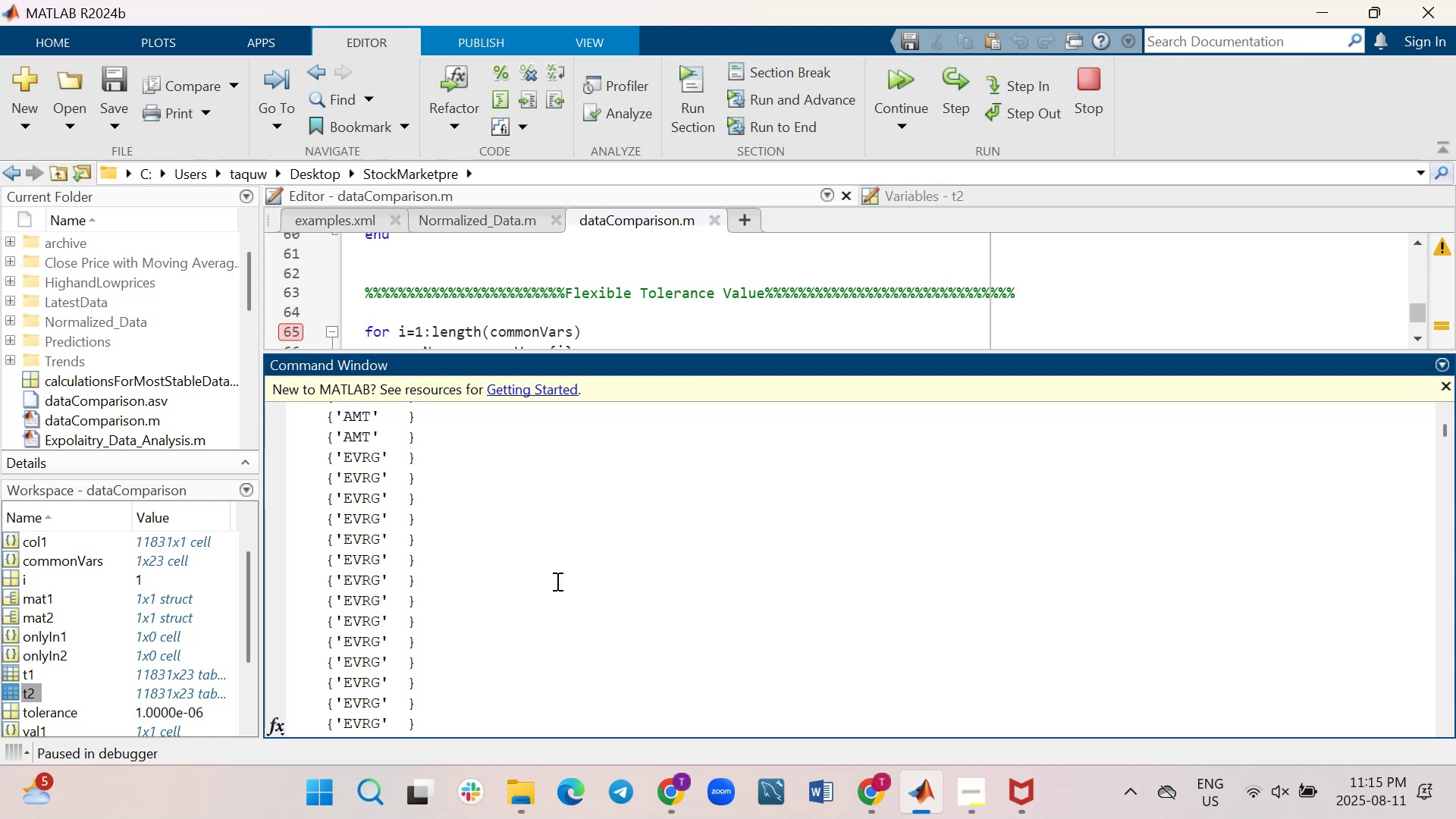 
scroll: coordinate [556, 581], scroll_direction: up, amount: 1.0
 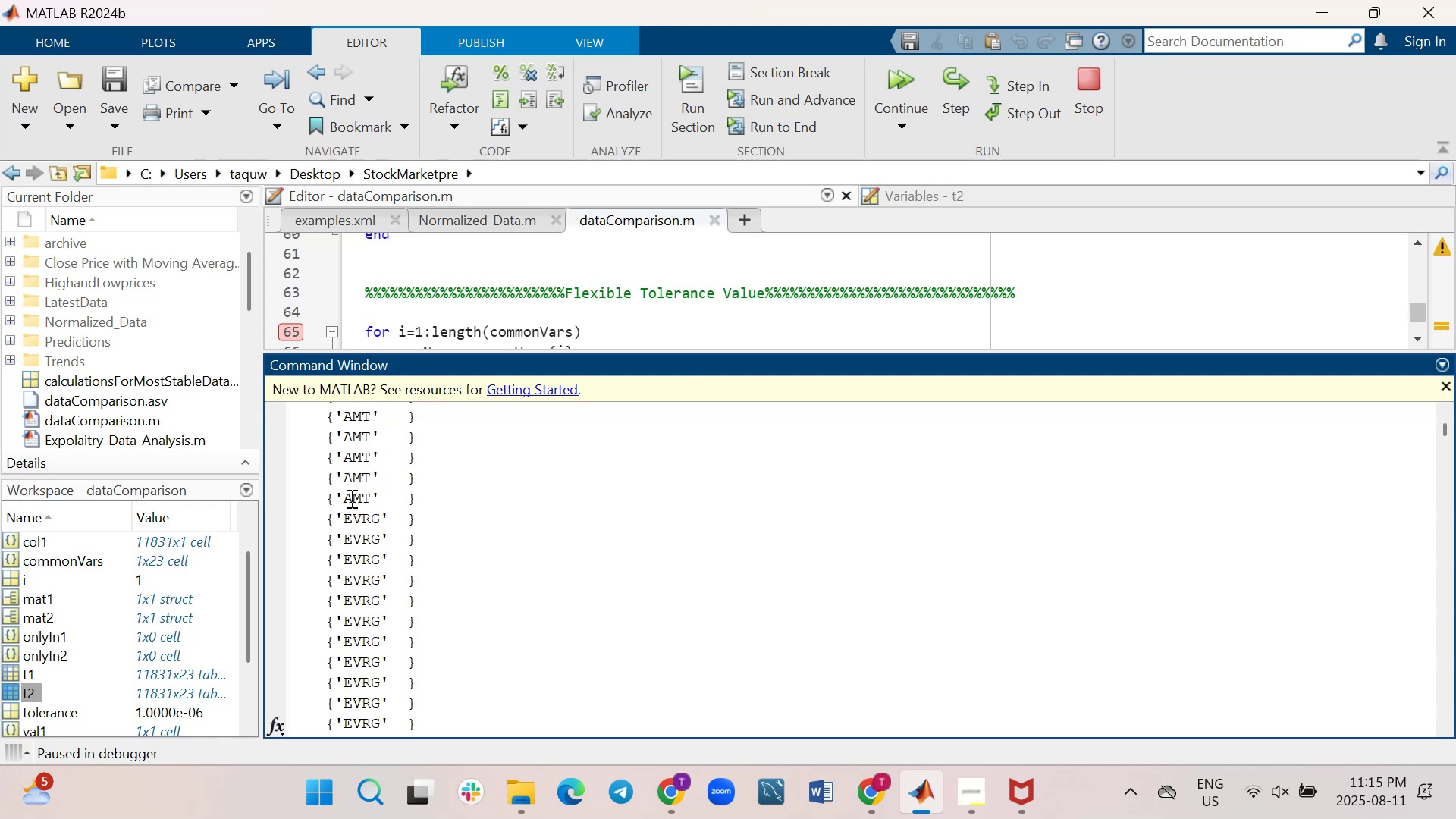 
left_click_drag(start_coordinate=[341, 494], to_coordinate=[363, 495])
 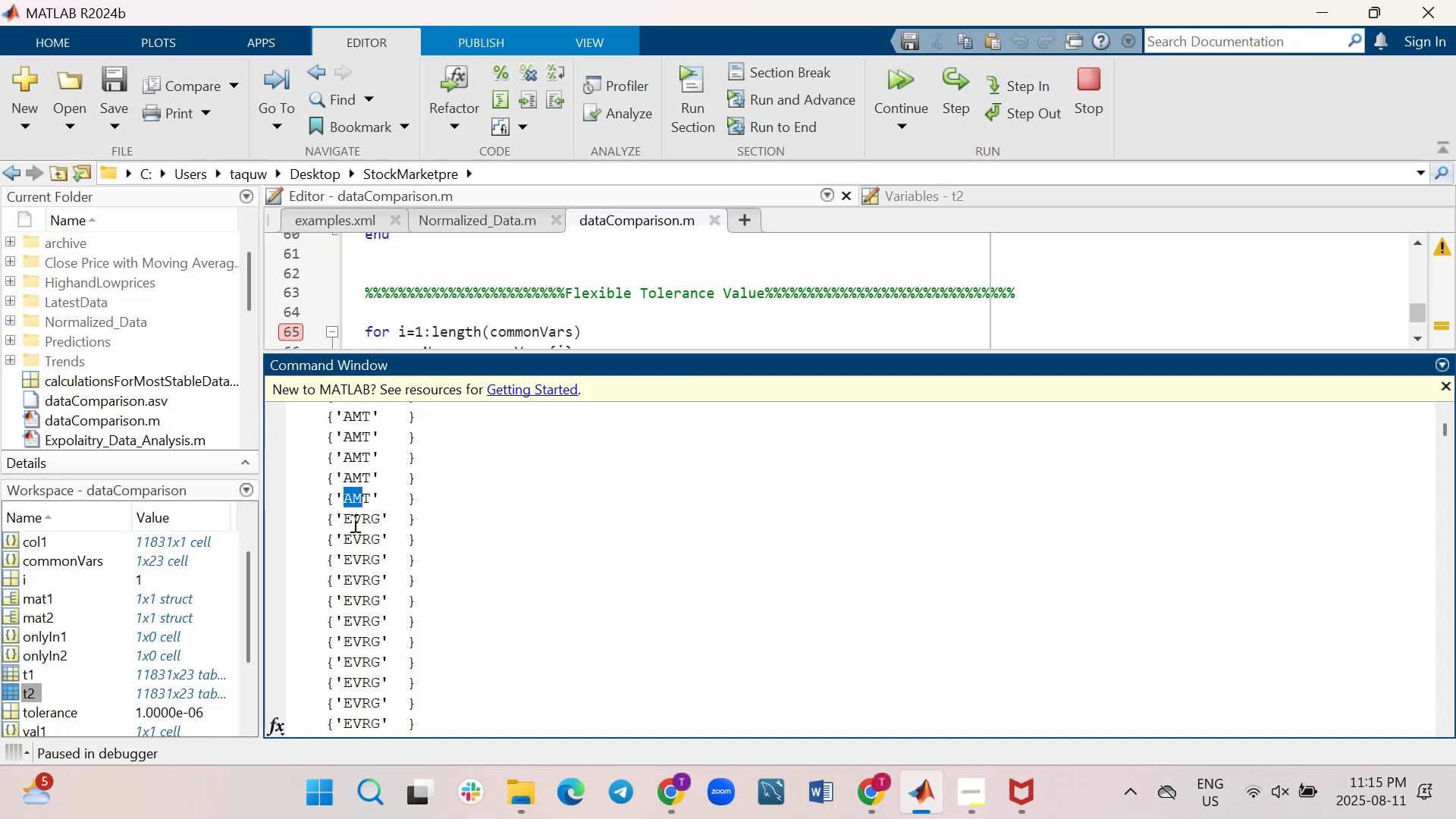 
left_click_drag(start_coordinate=[347, 522], to_coordinate=[373, 522])
 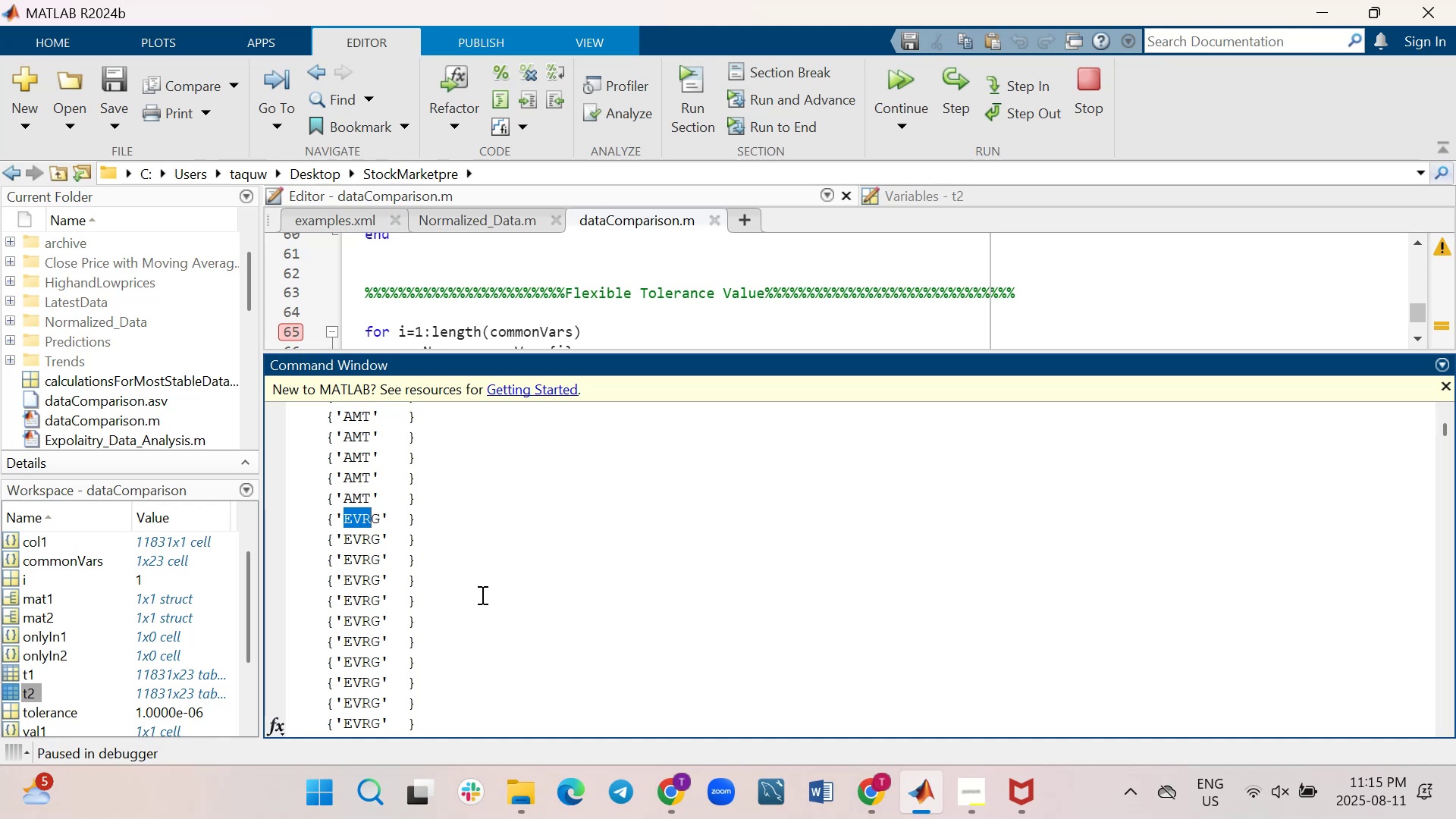 
wait(5.09)
 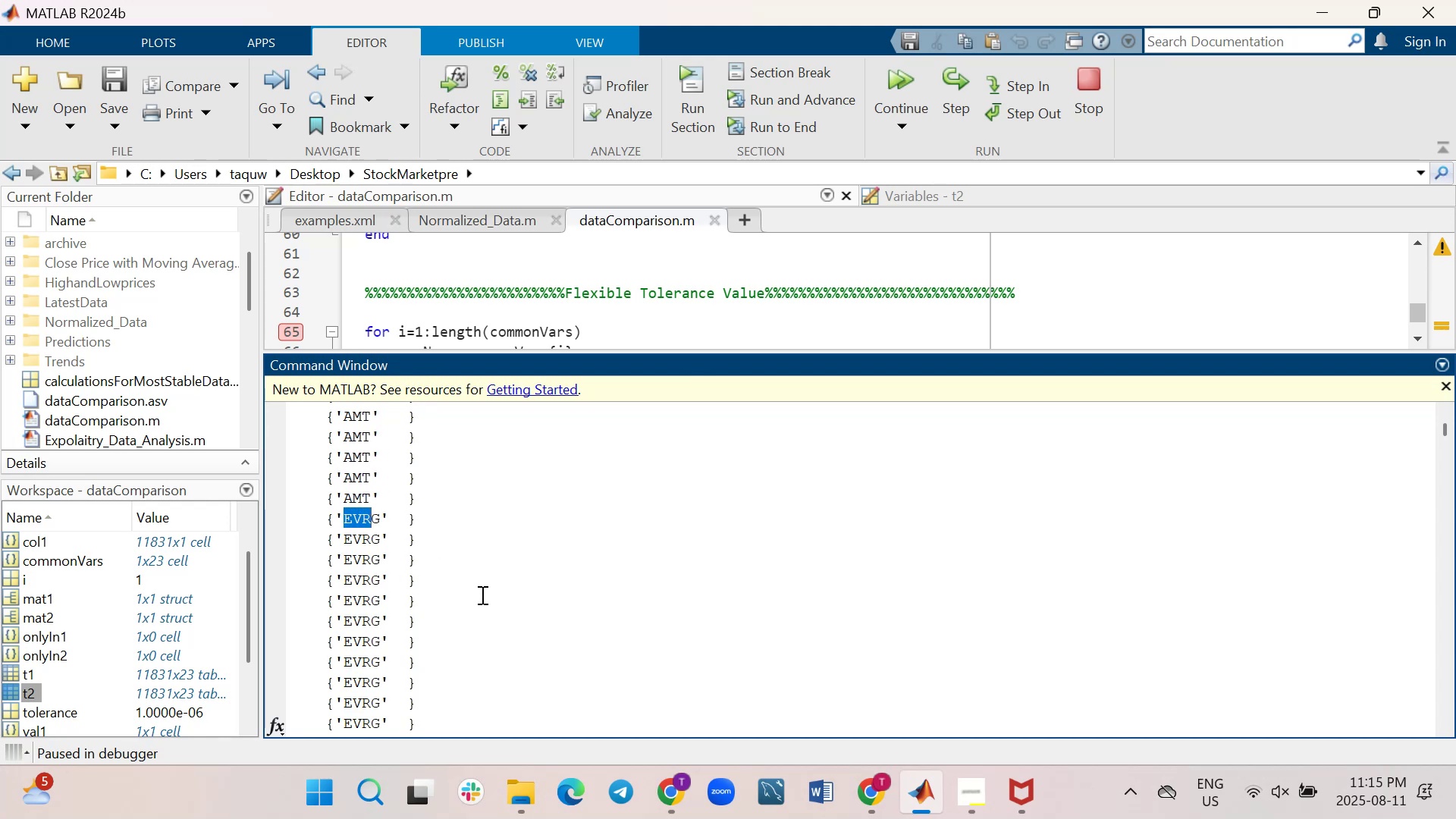 
scroll: coordinate [481, 595], scroll_direction: down, amount: 1.0
 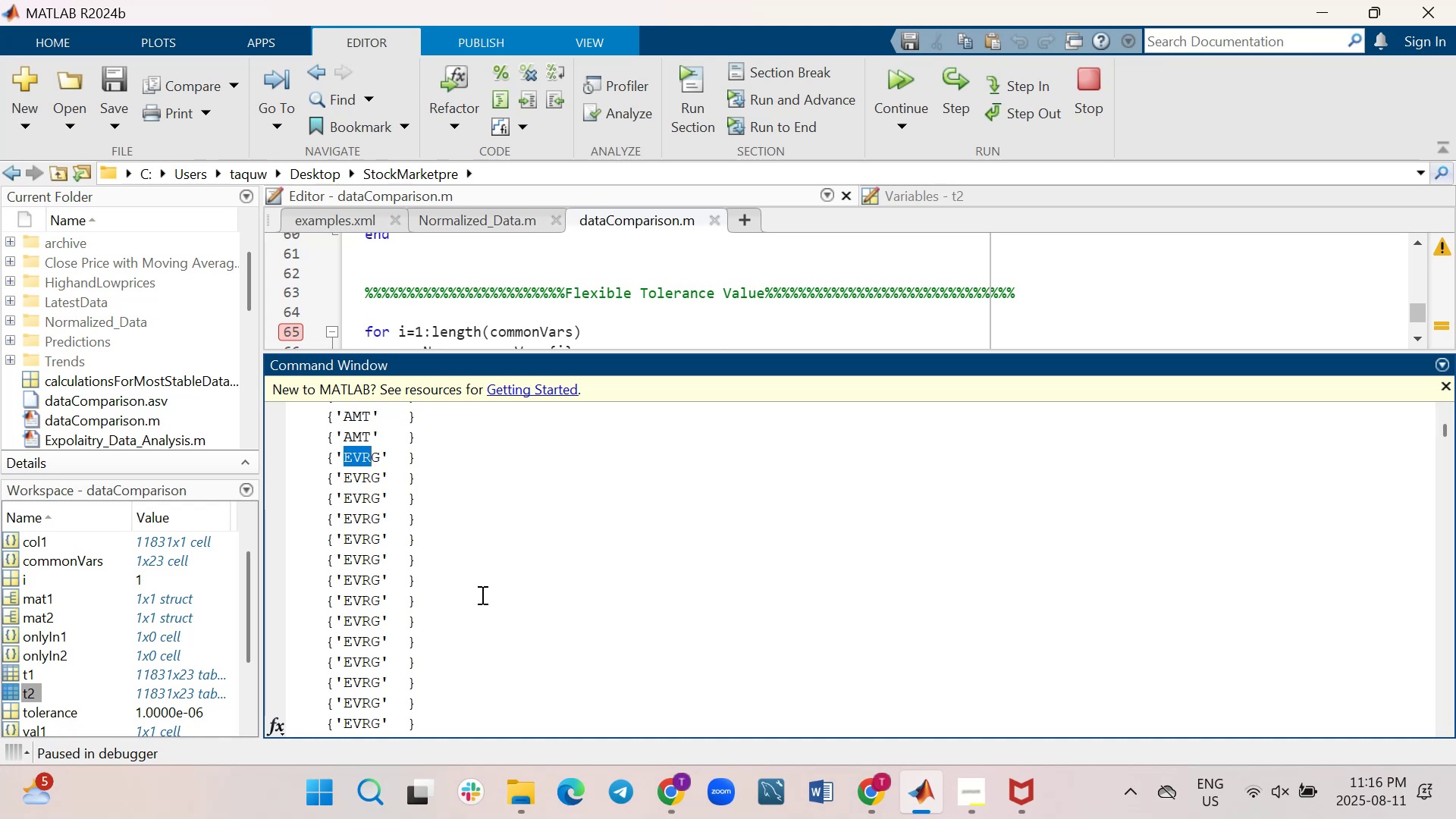 
wait(6.34)
 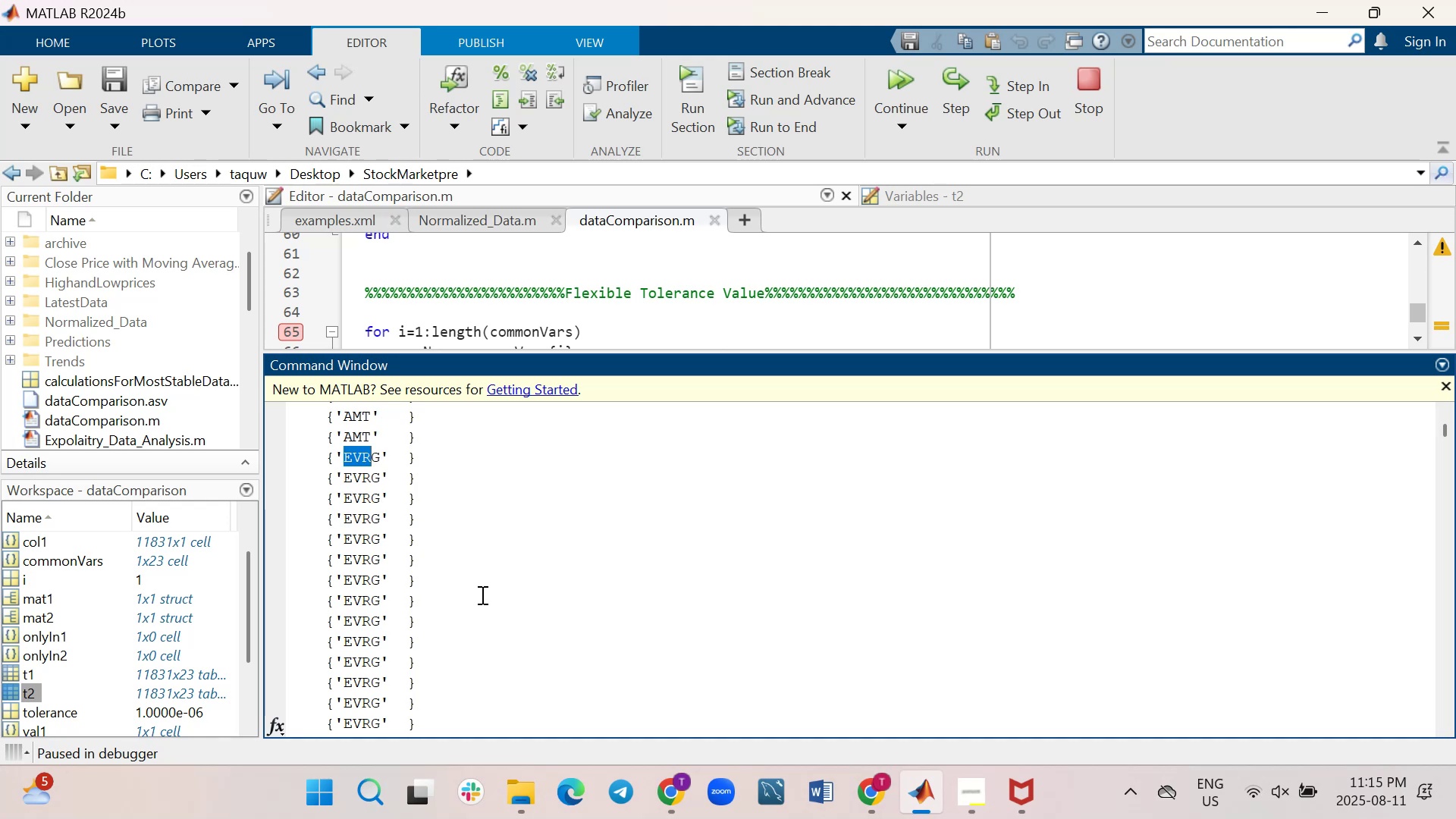 
scroll: coordinate [481, 595], scroll_direction: down, amount: 14.0
 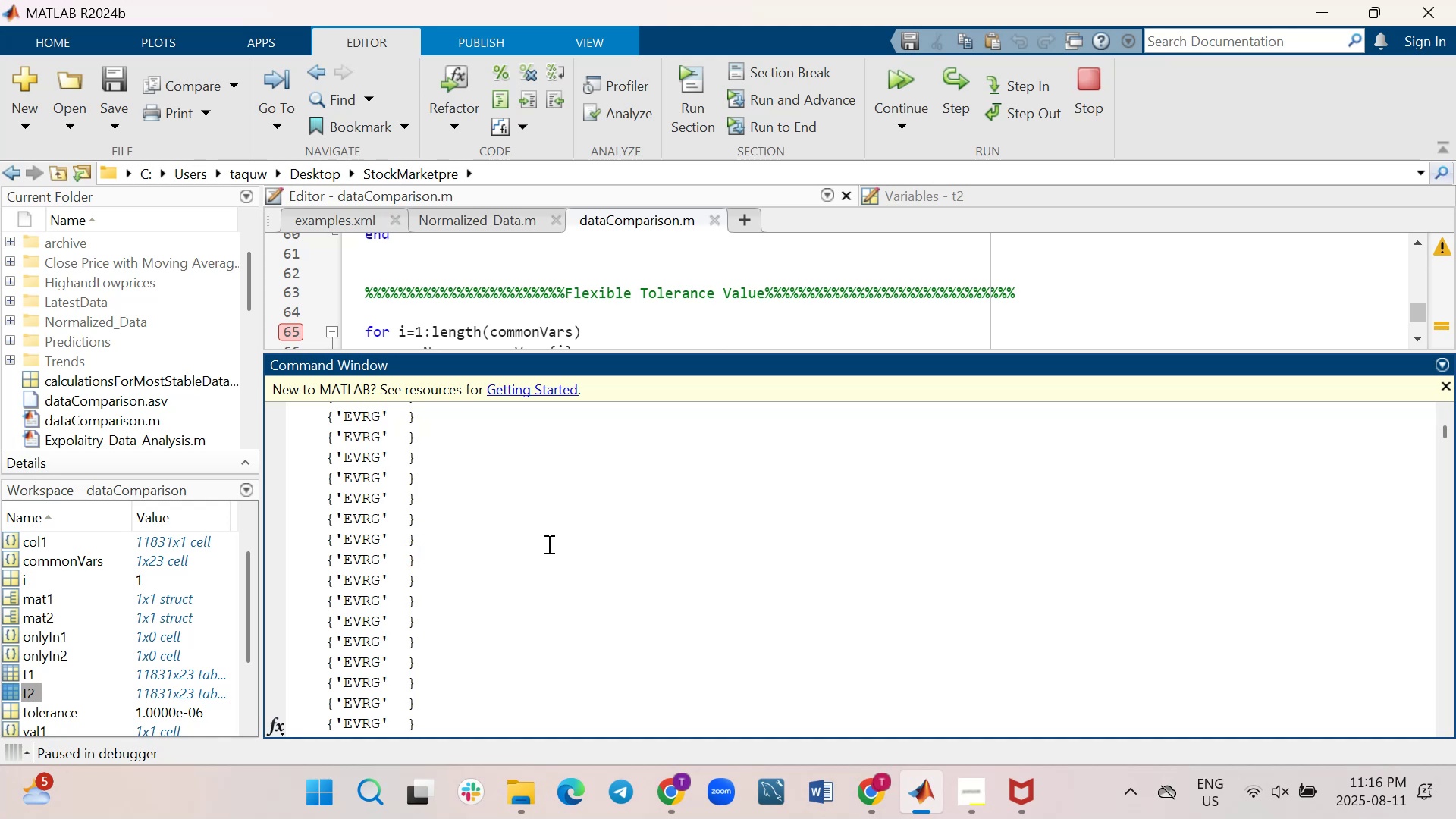 
wait(8.13)
 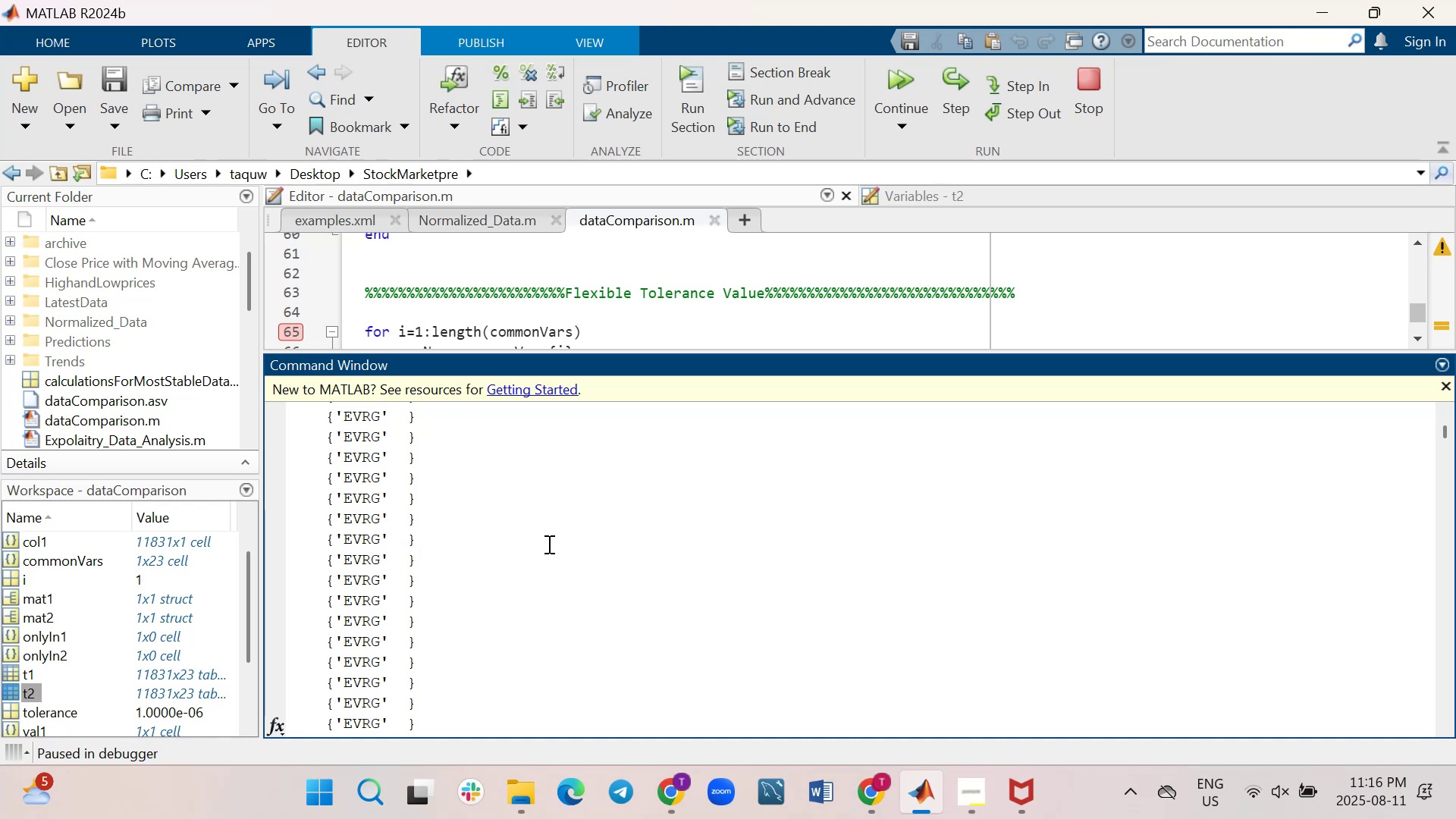 
left_click_drag(start_coordinate=[1446, 428], to_coordinate=[1446, 442])
 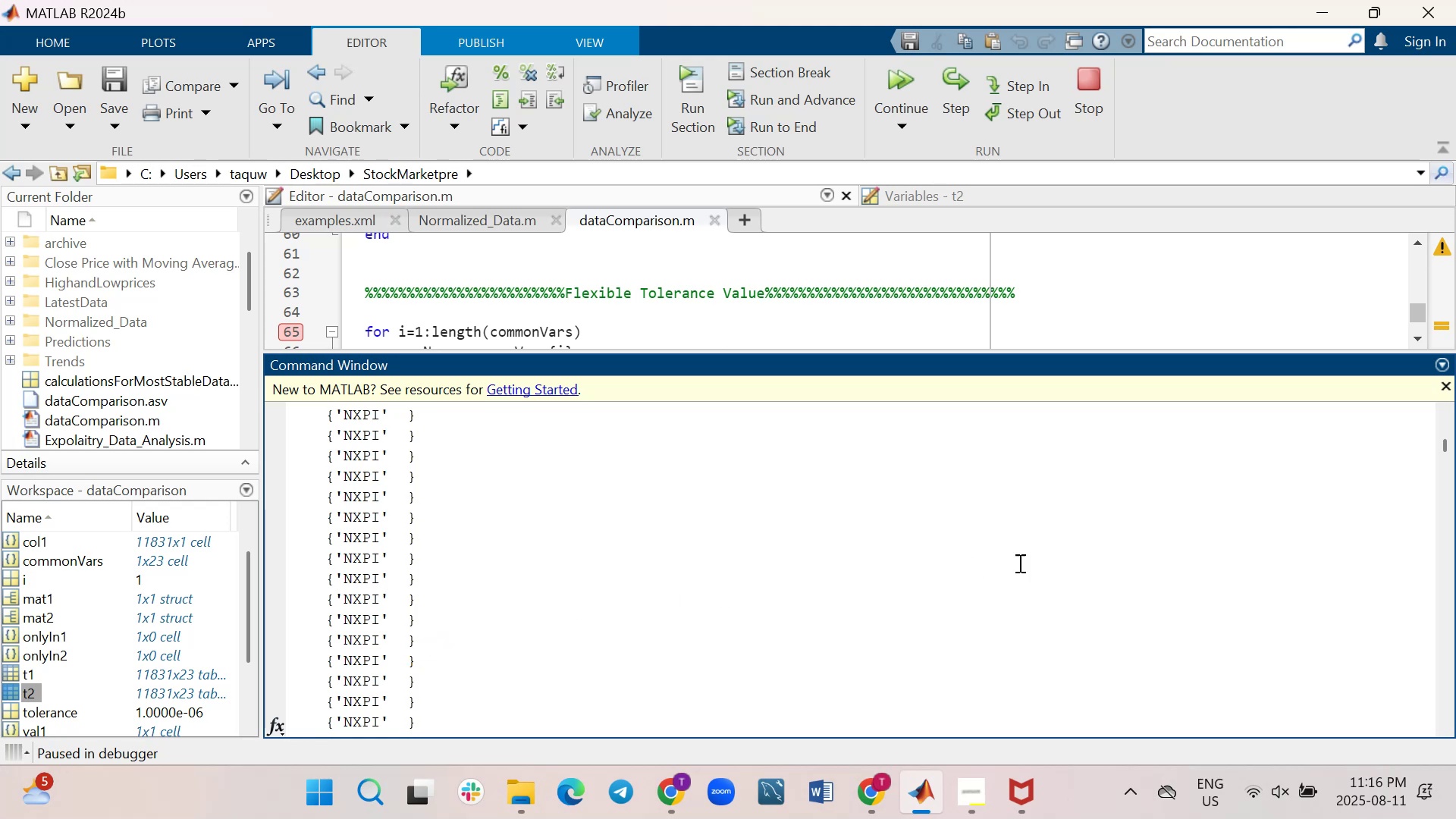 
wait(25.08)
 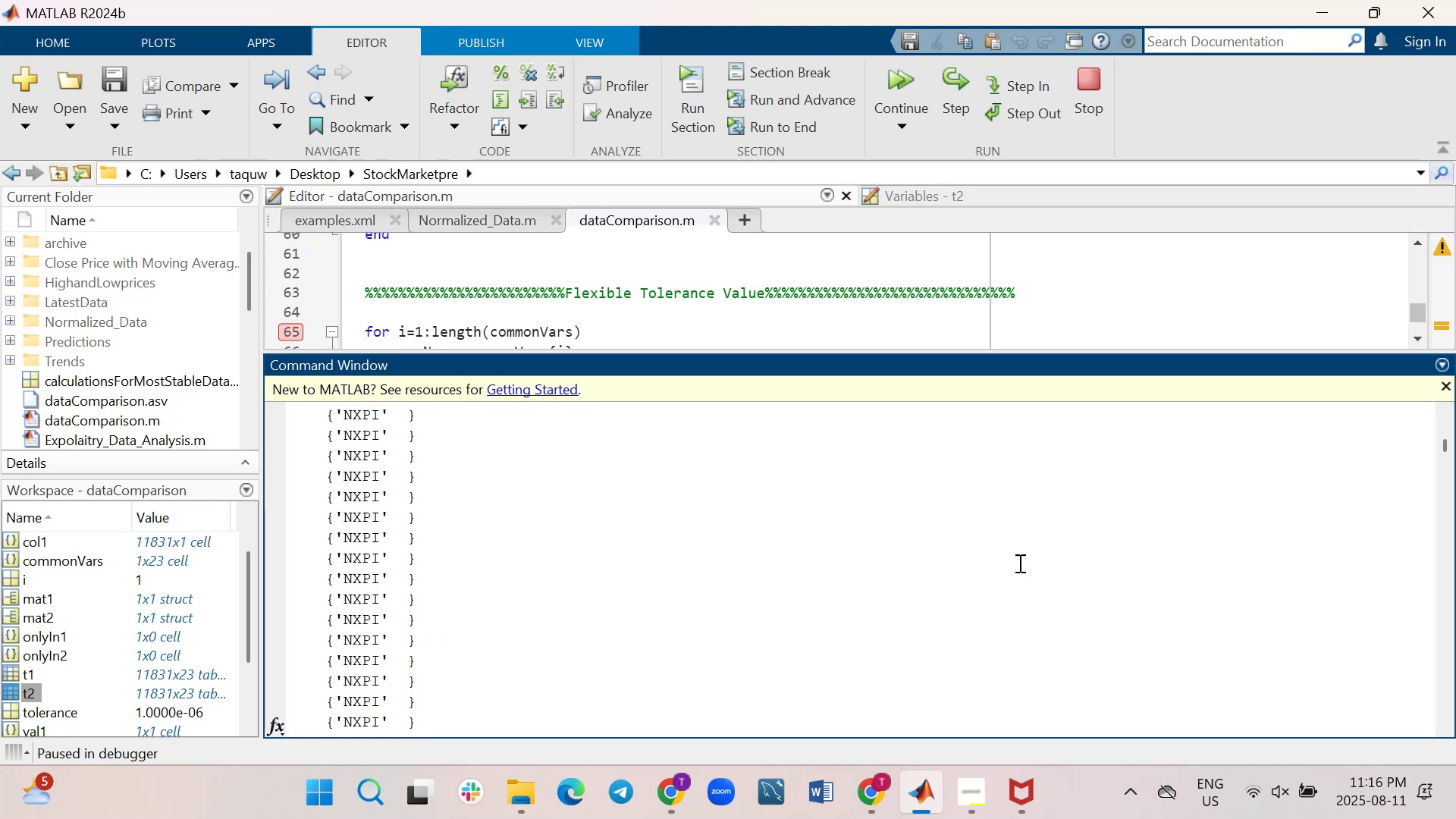 
left_click_drag(start_coordinate=[1448, 444], to_coordinate=[1448, 451])
 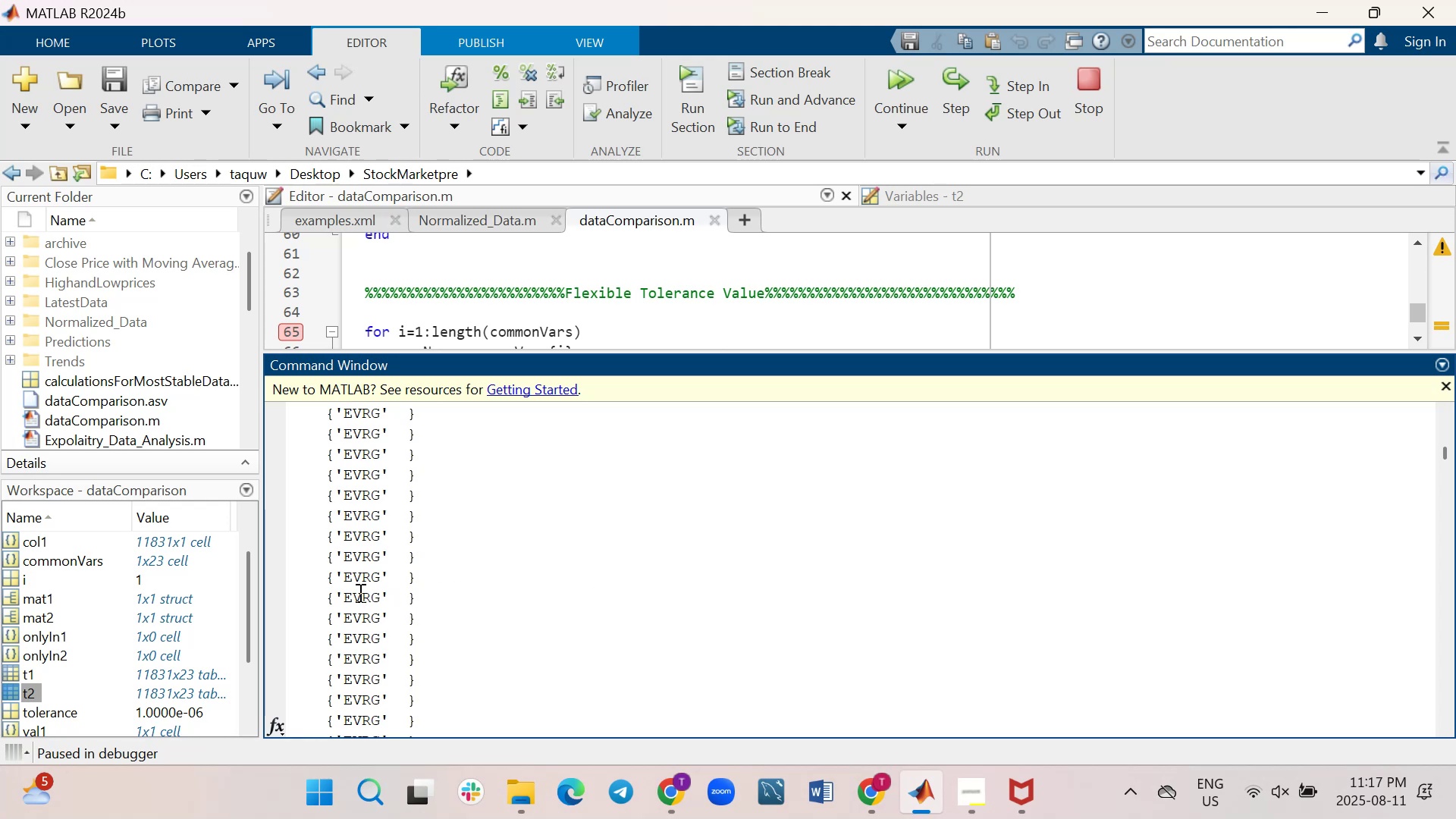 
wait(26.19)
 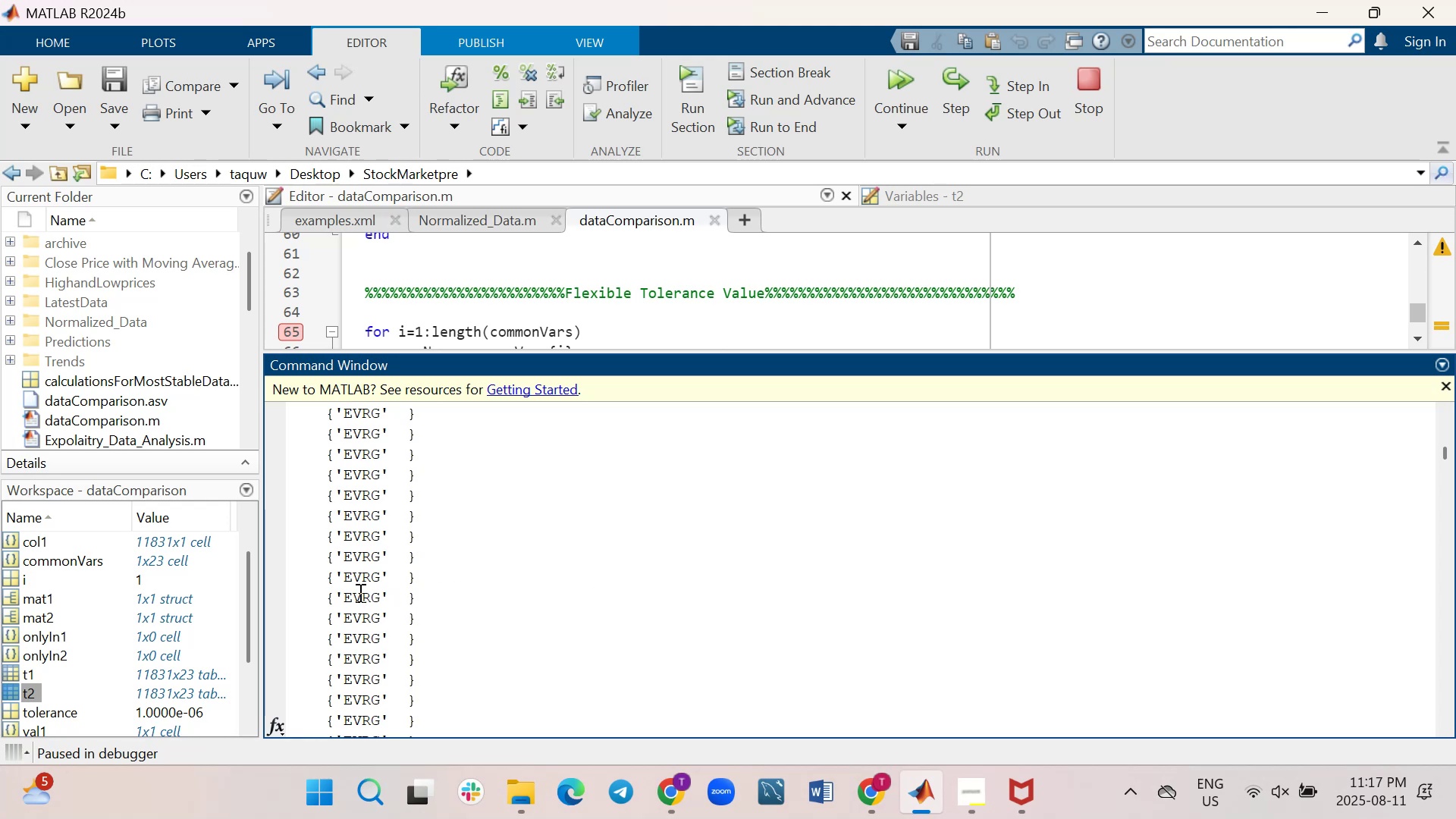 
left_click_drag(start_coordinate=[1442, 453], to_coordinate=[1442, 460])
 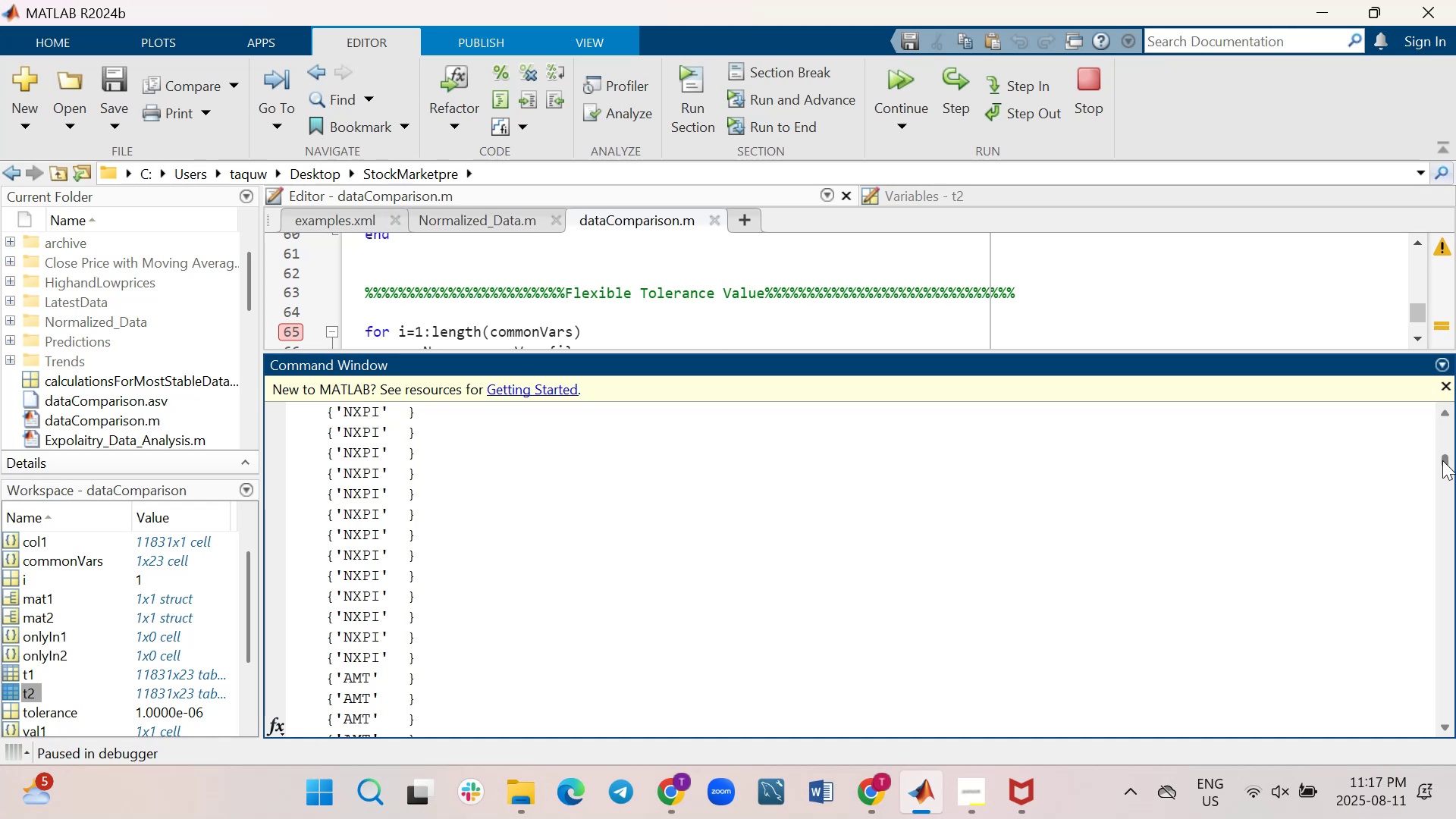 
wait(27.74)
 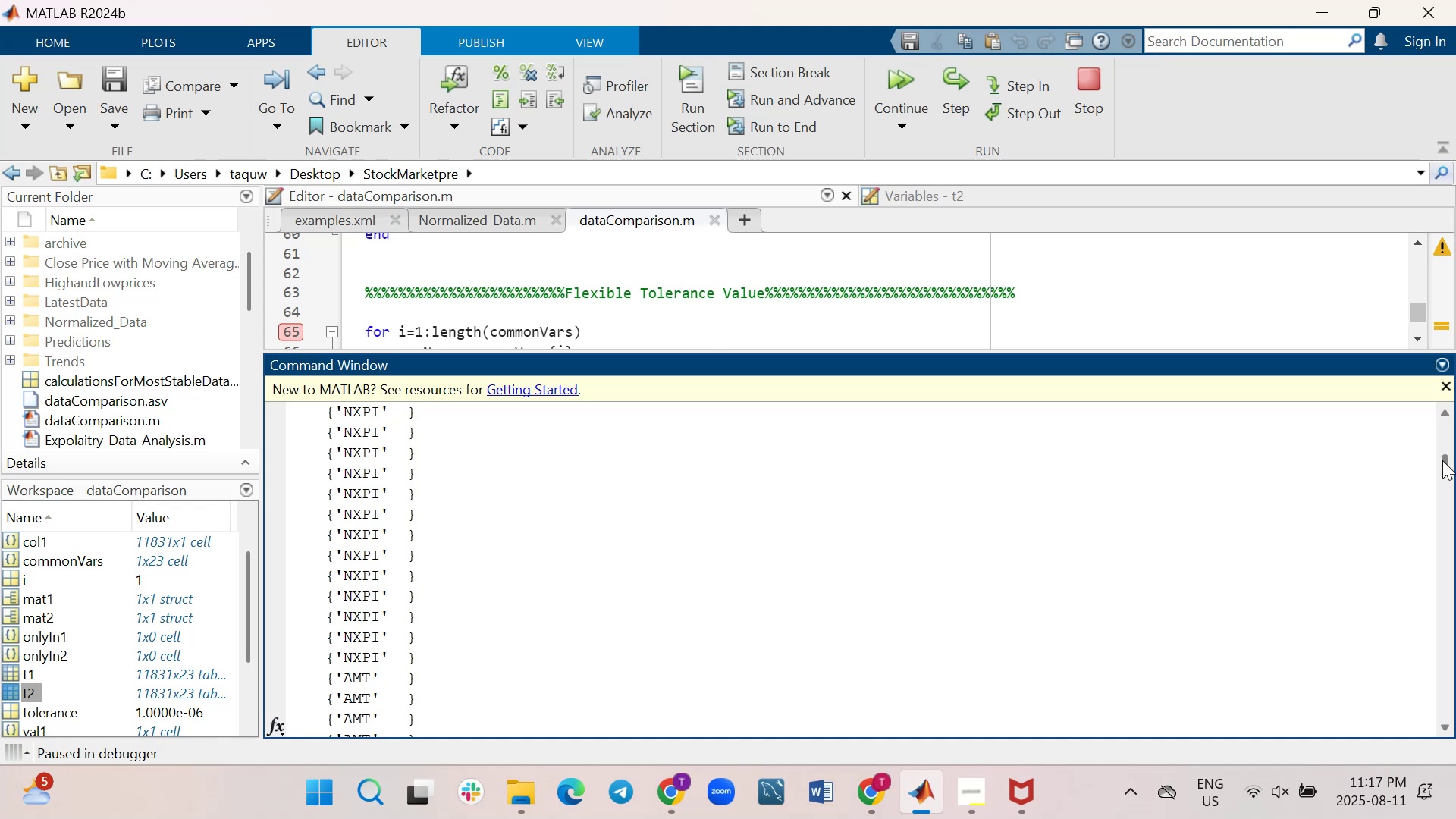 
left_click([1442, 460])
 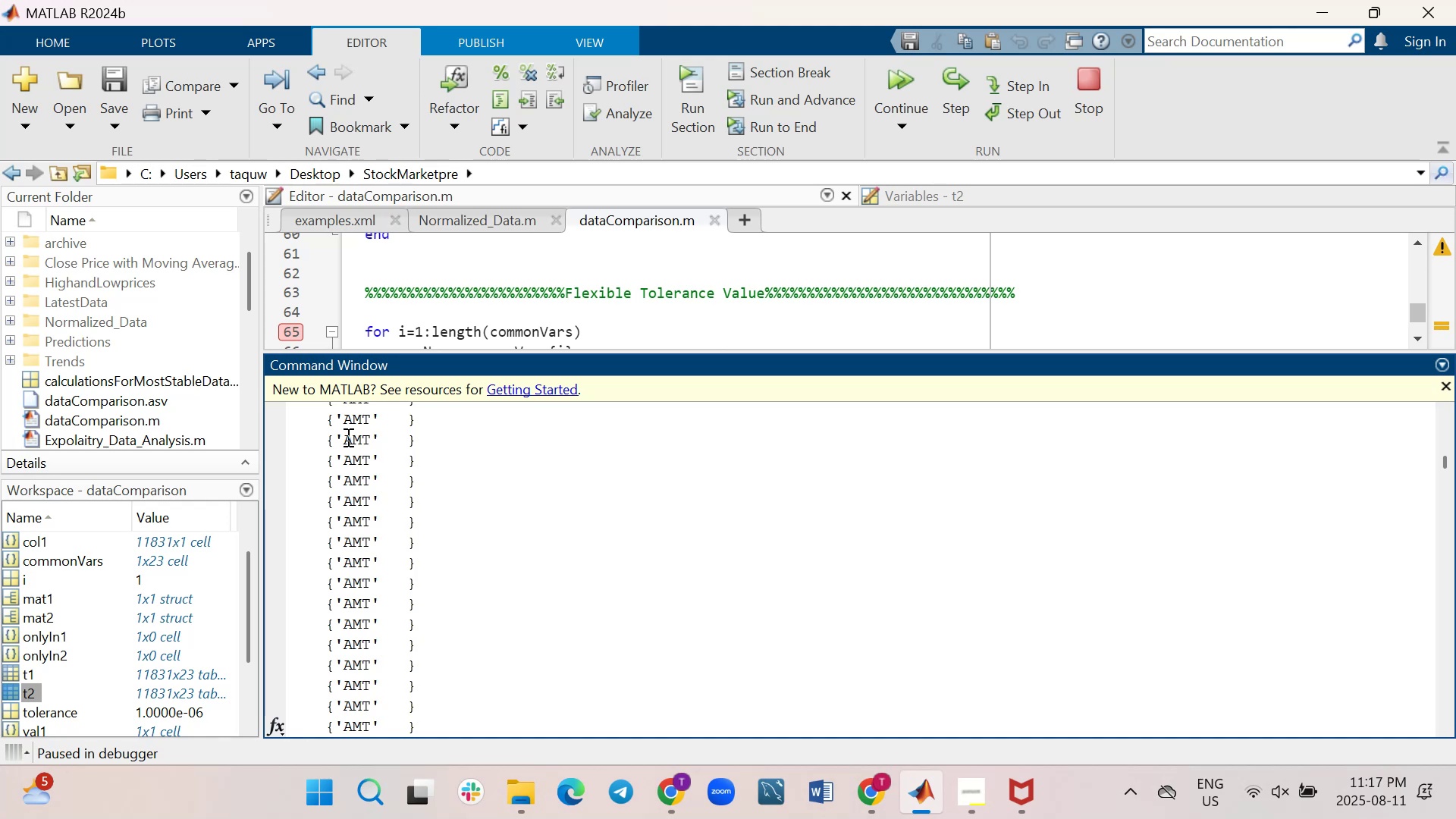 
wait(14.65)
 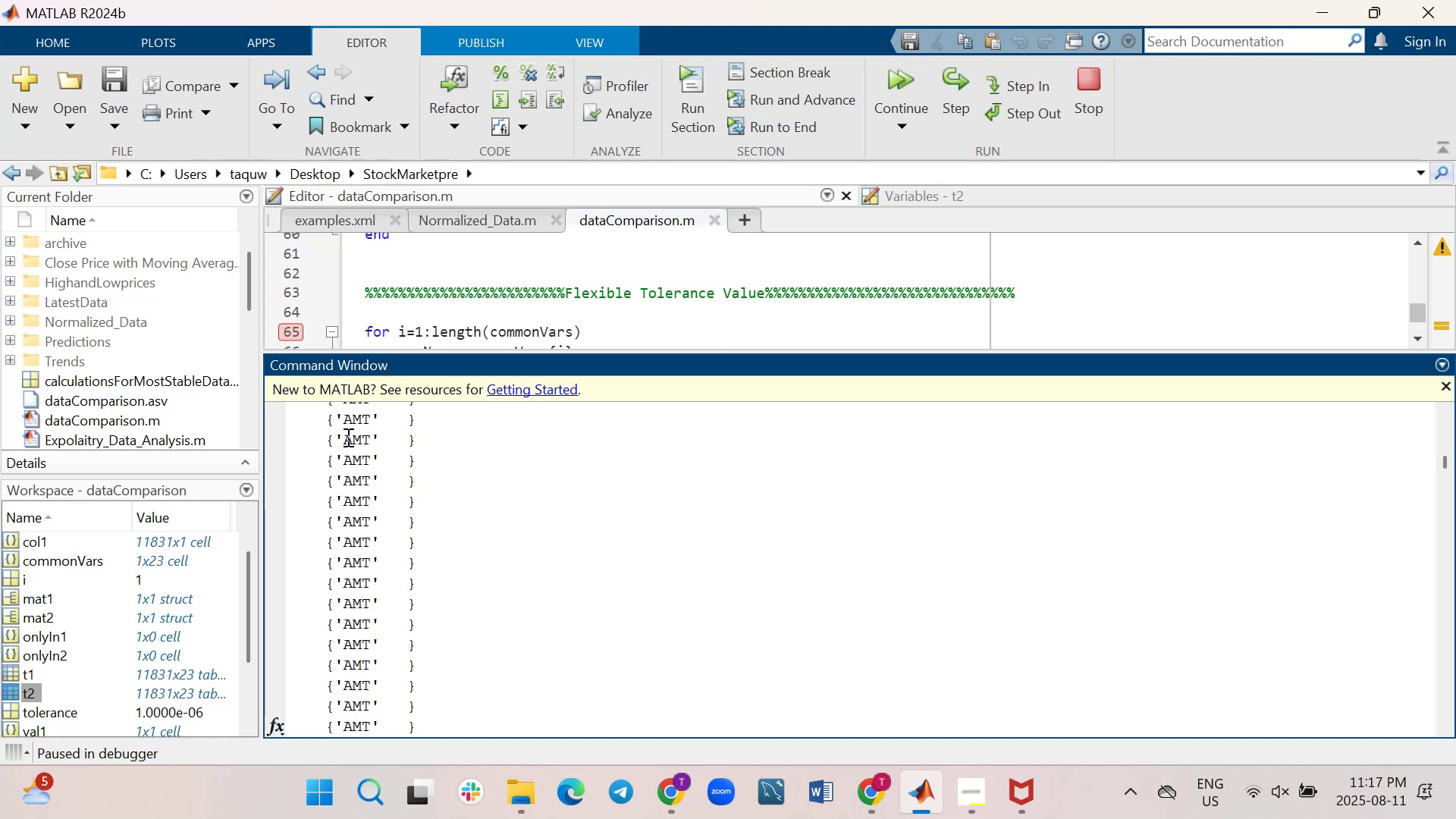 
scroll: coordinate [574, 586], scroll_direction: down, amount: 25.0
 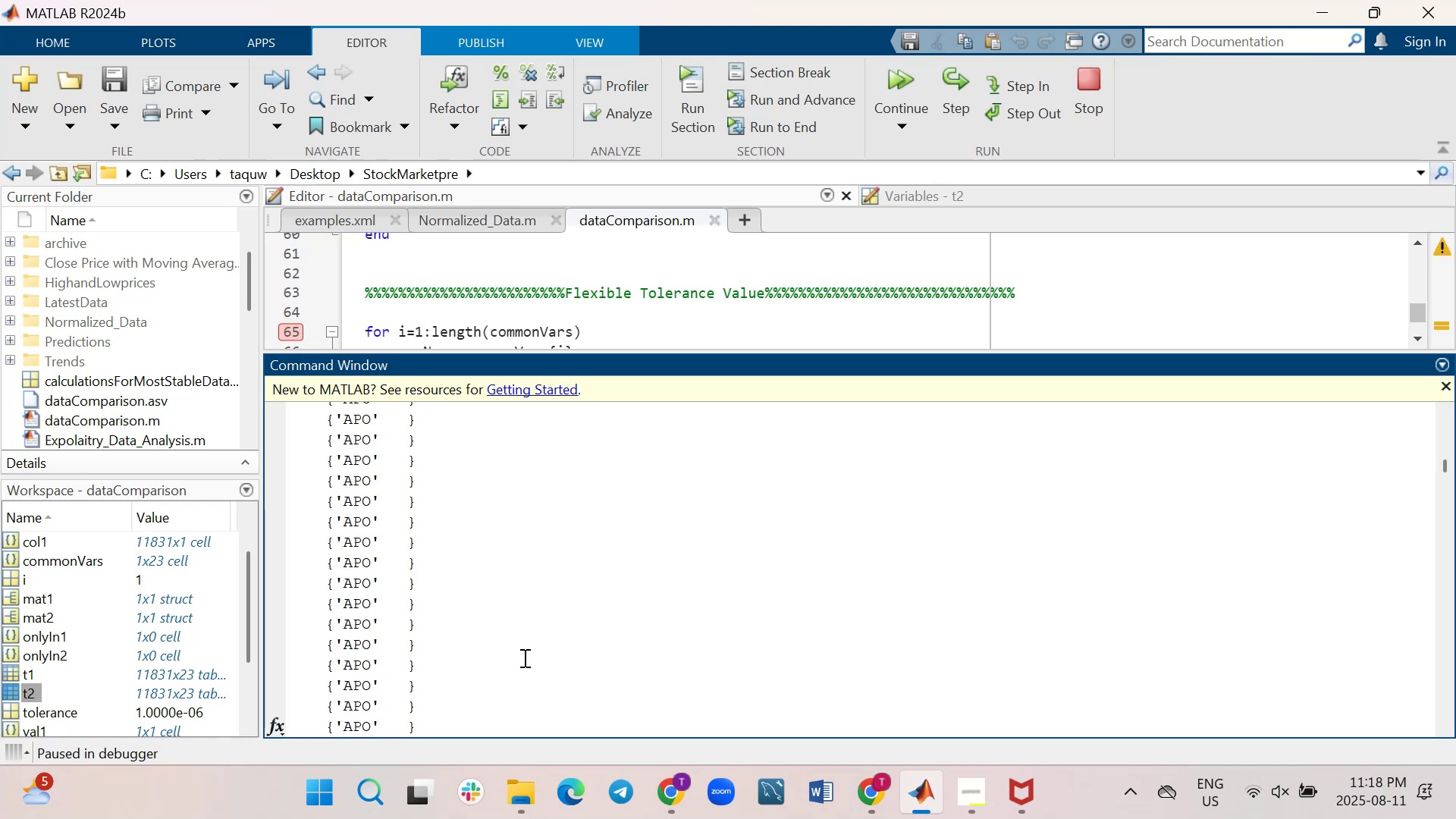 
wait(12.87)
 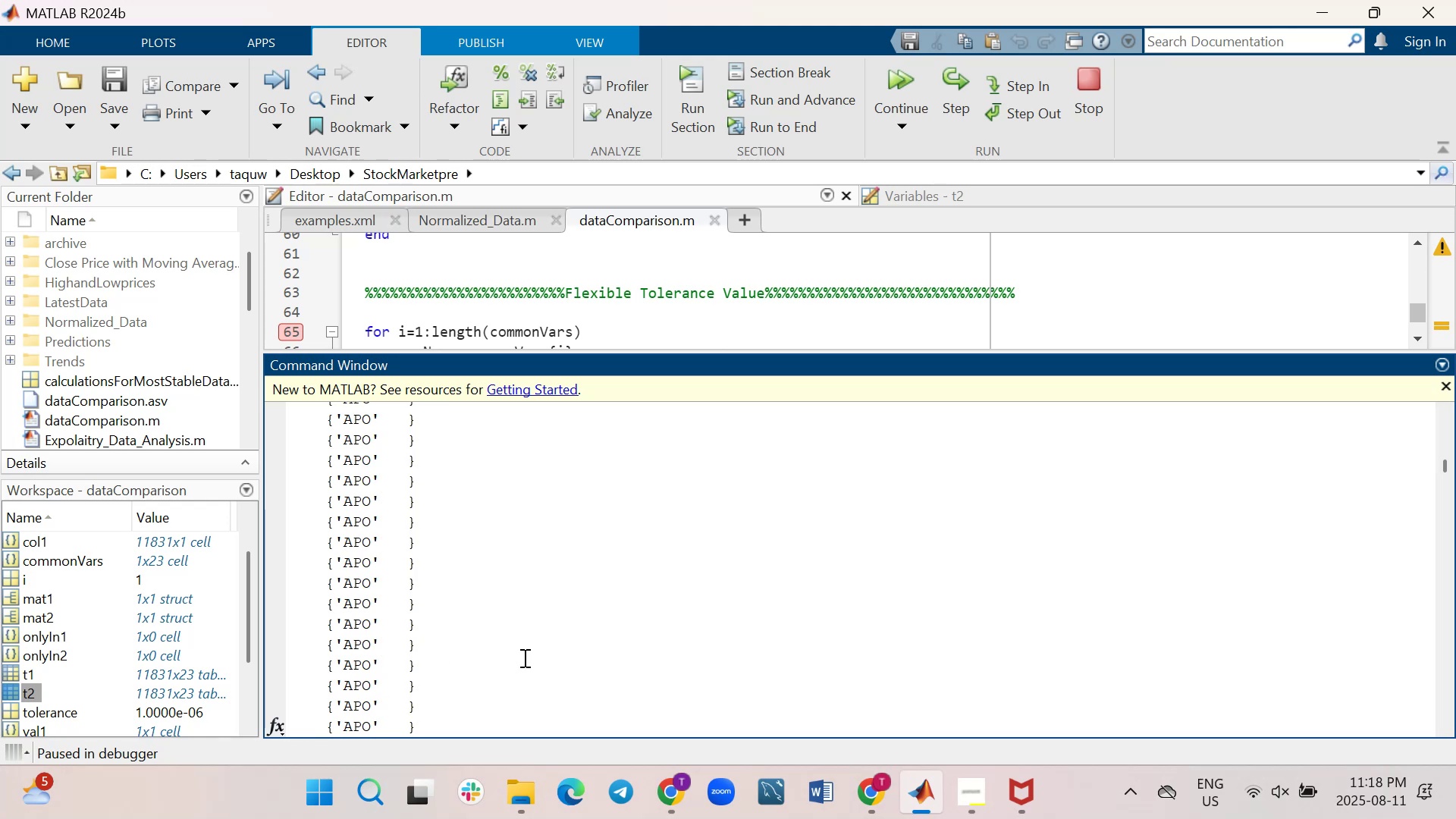 
left_click_drag(start_coordinate=[1445, 463], to_coordinate=[1445, 469])
 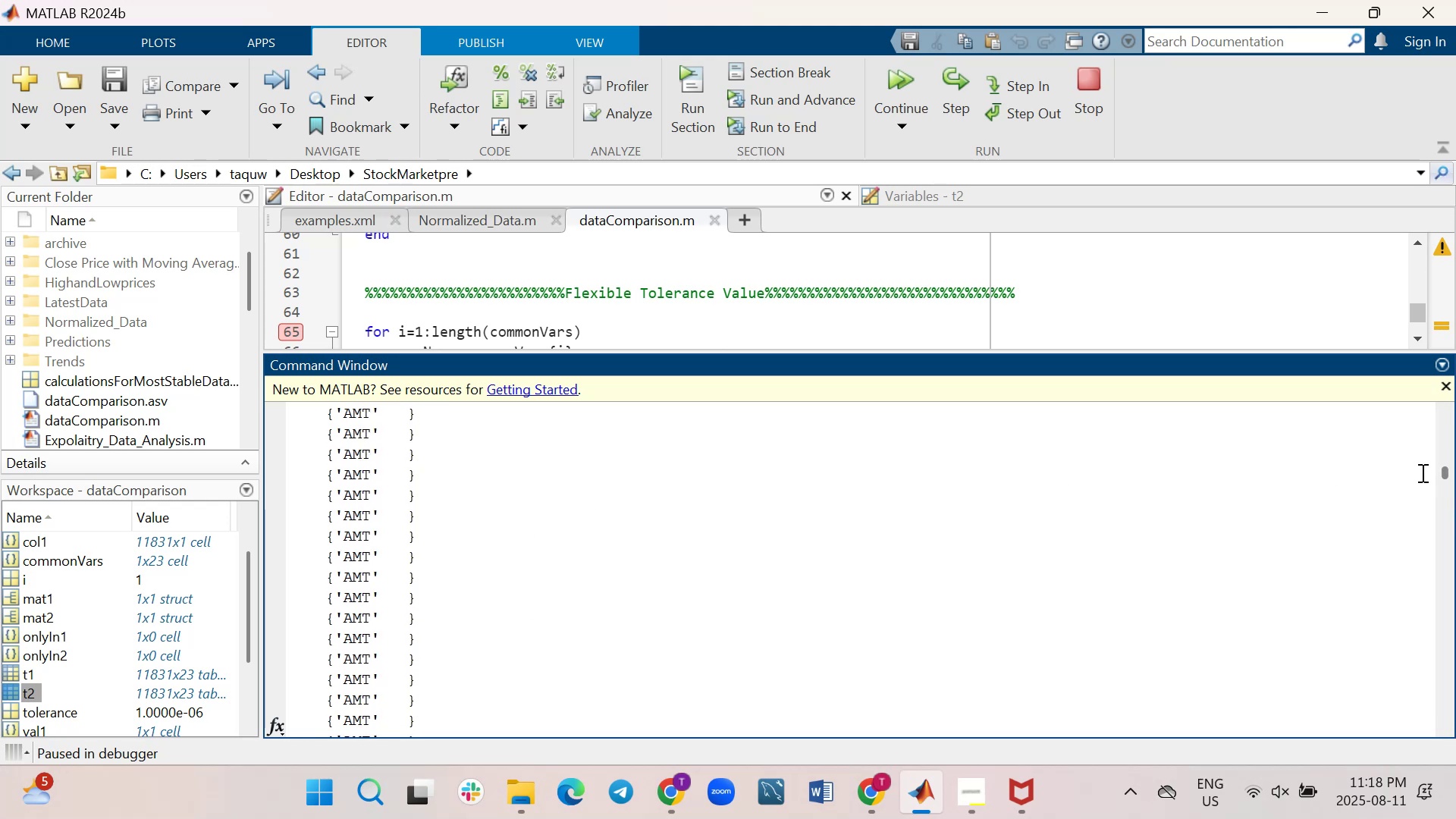 
left_click_drag(start_coordinate=[1445, 472], to_coordinate=[1416, 717])
 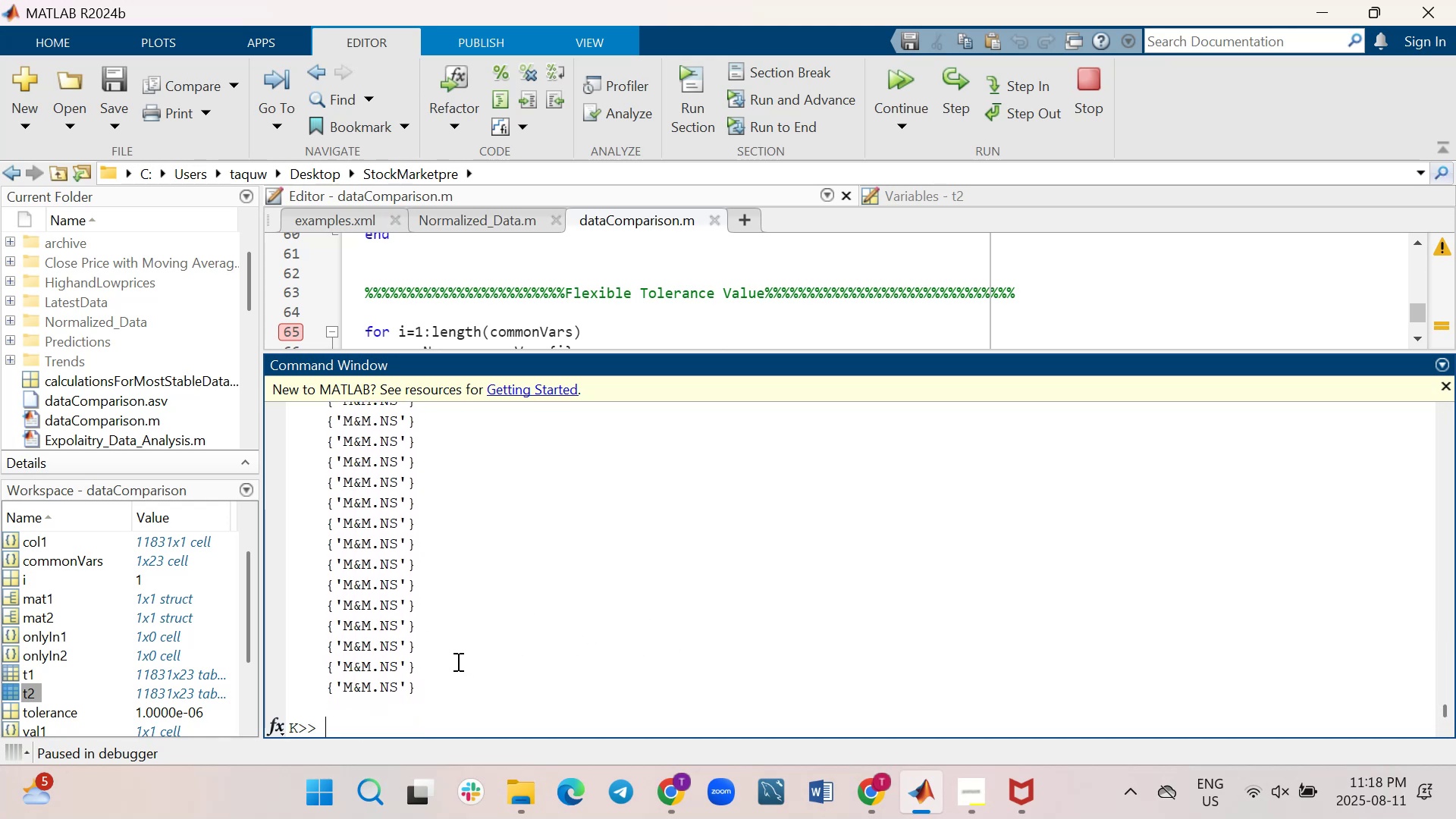 
wait(5.34)
 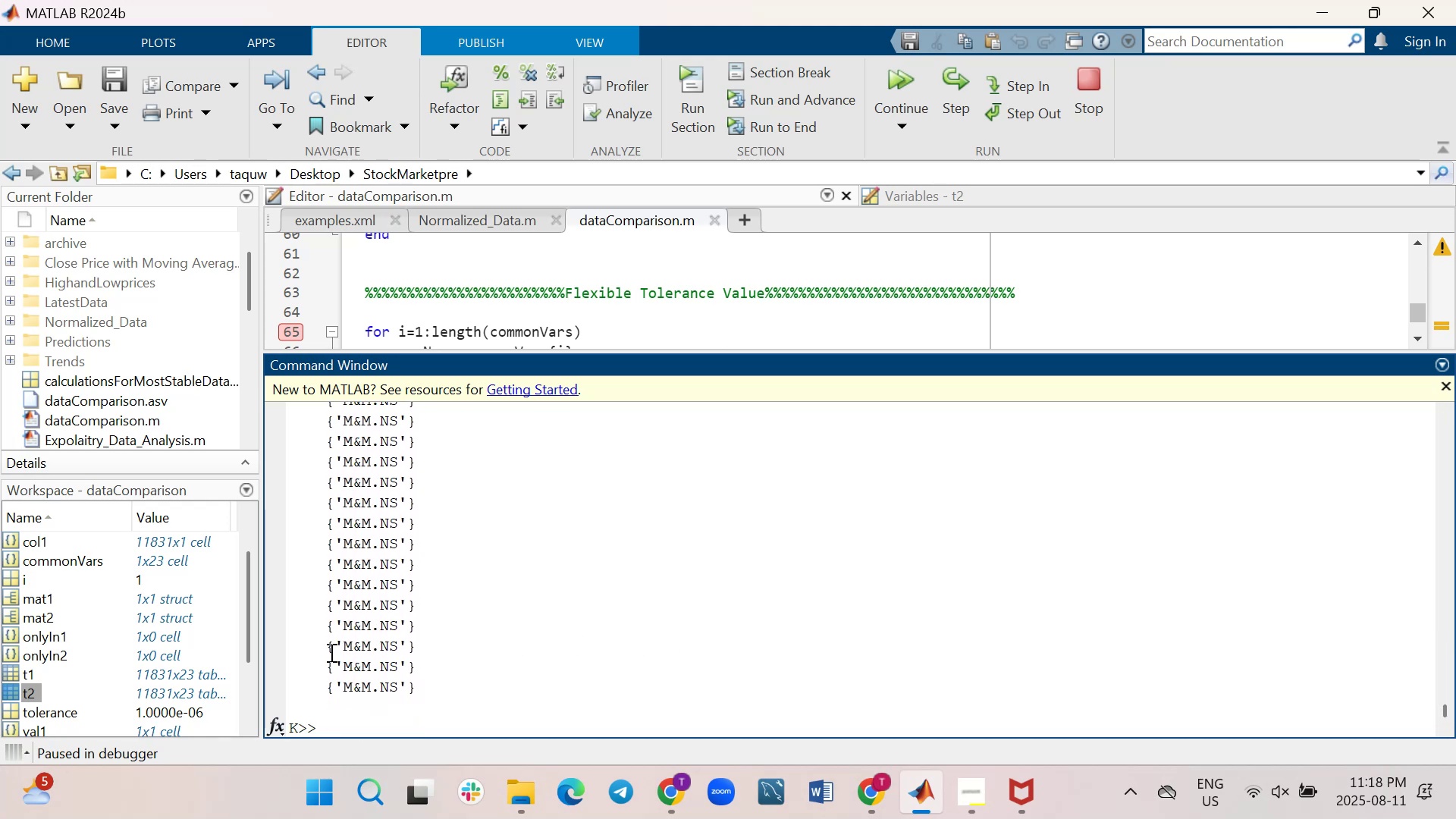 
type(size()
 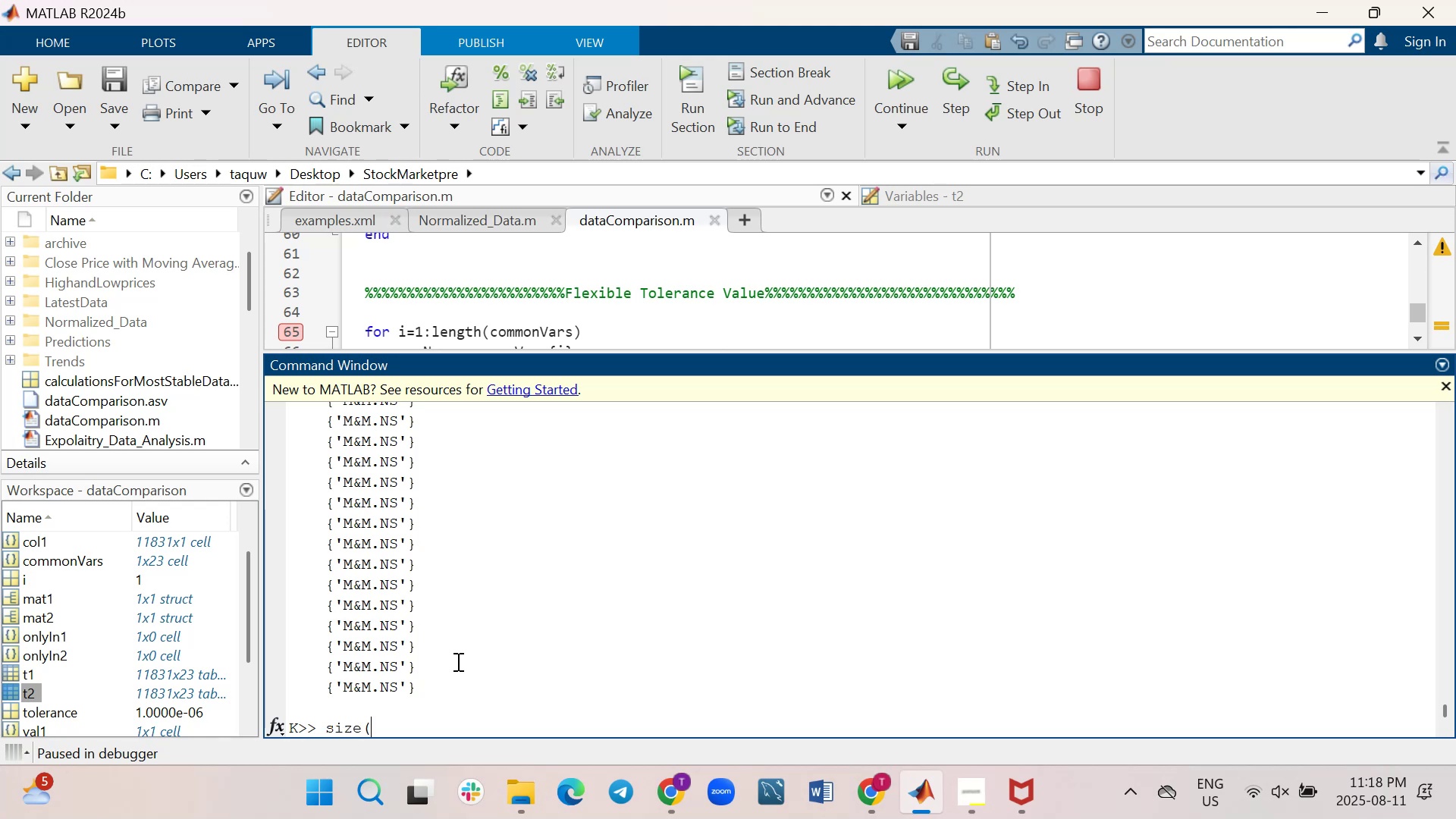 
wait(5.51)
 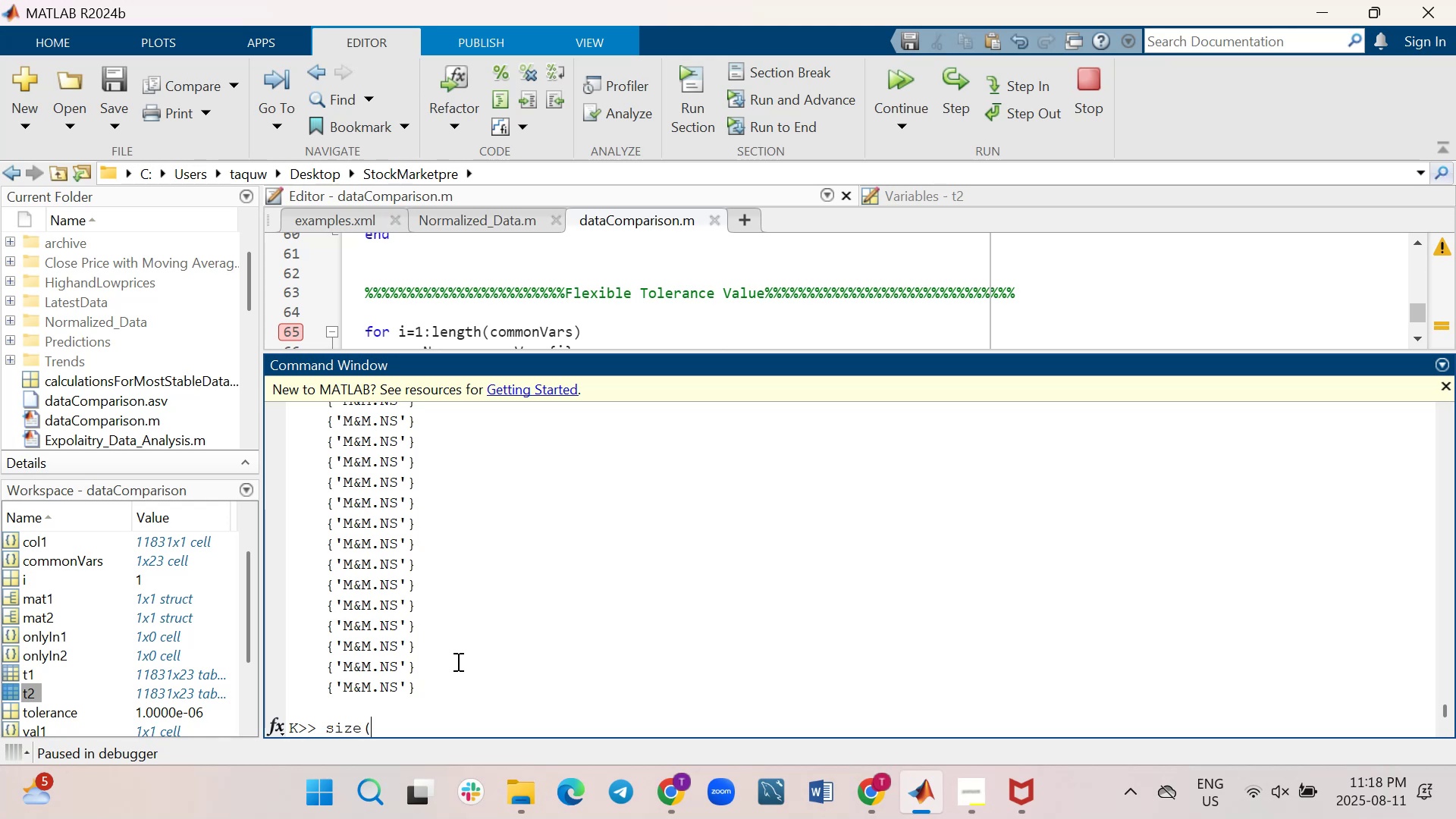 
type(t1))
 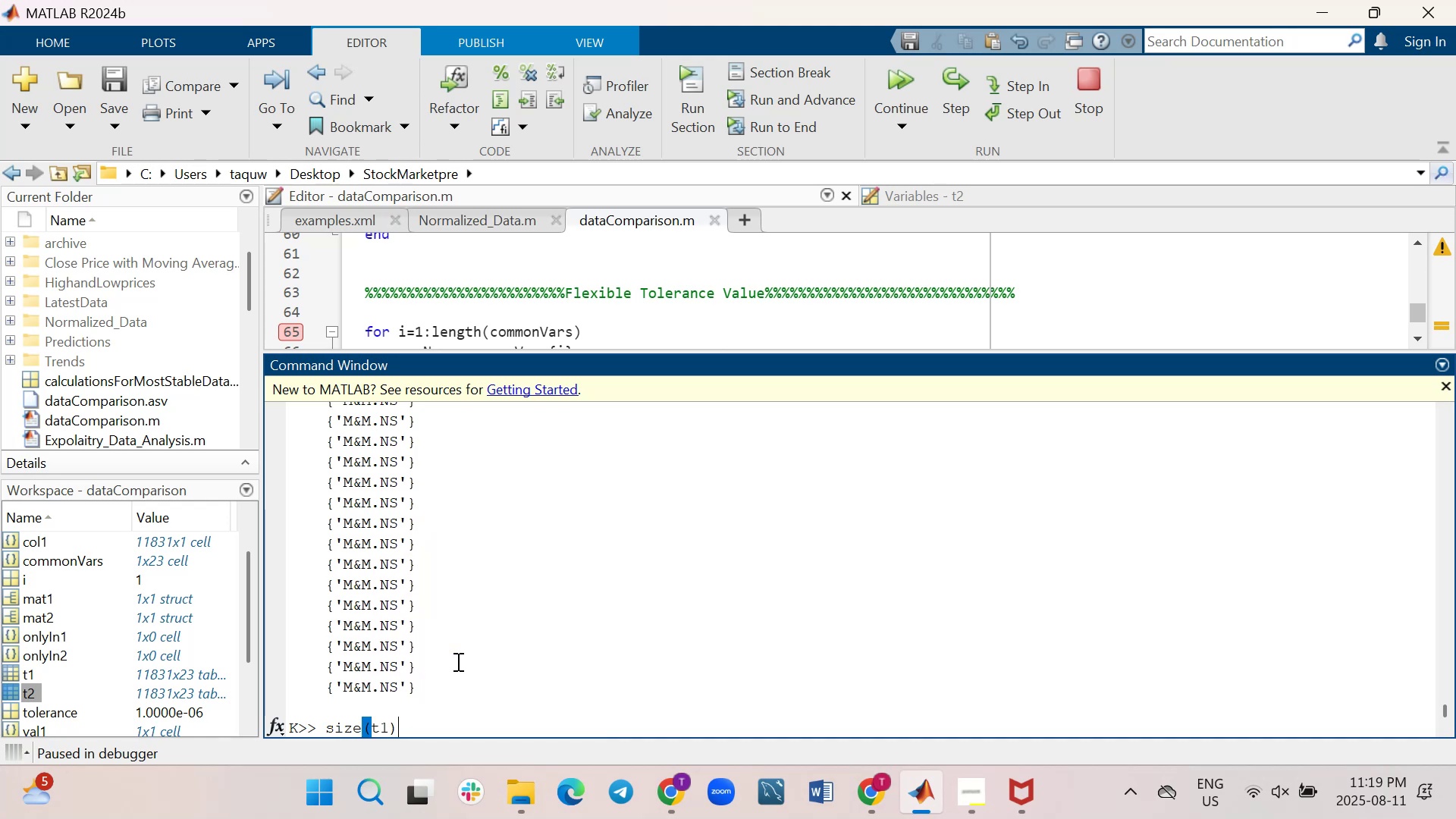 
key(Enter)
 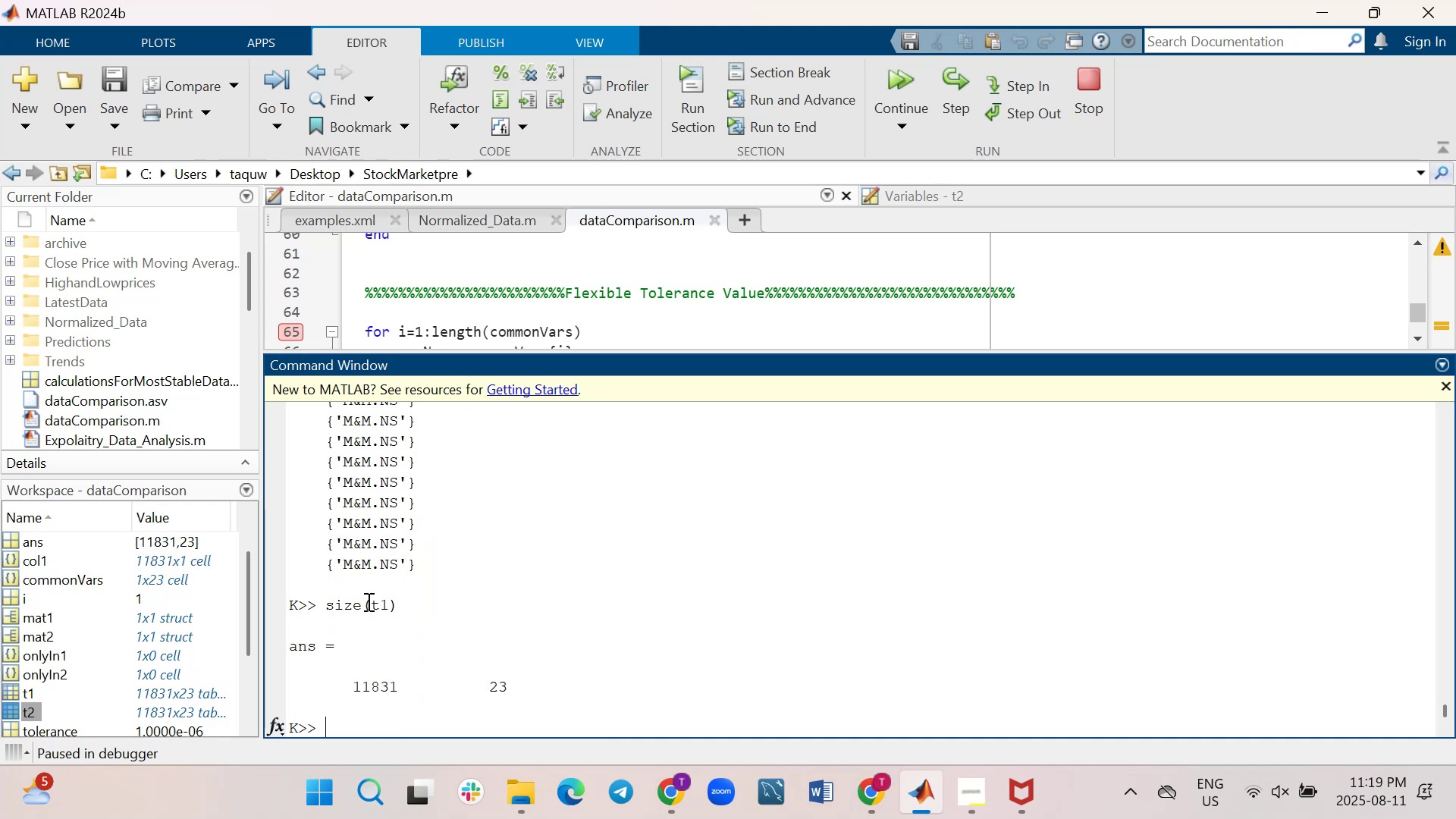 
wait(10.97)
 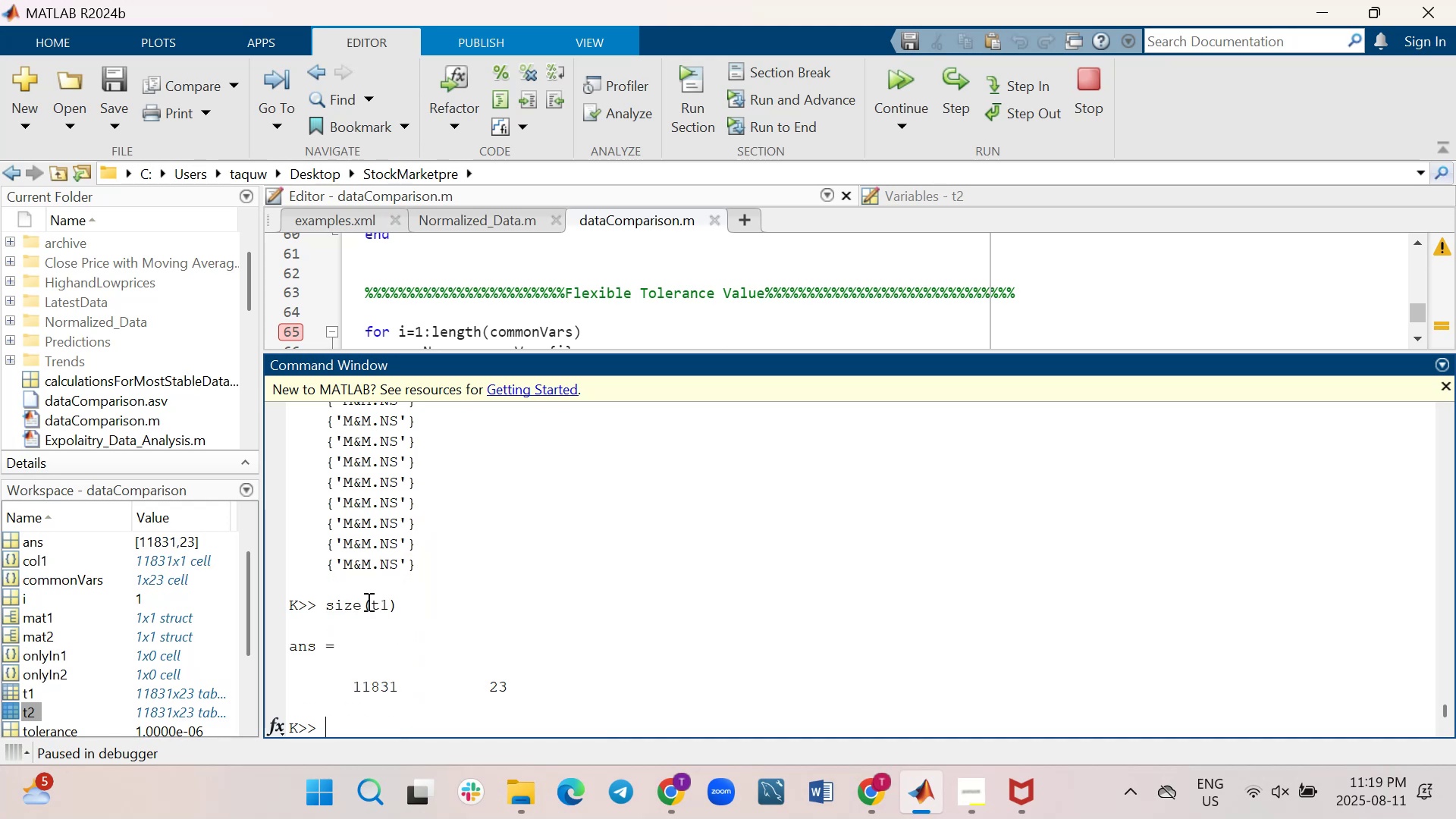 
left_click([490, 724])
 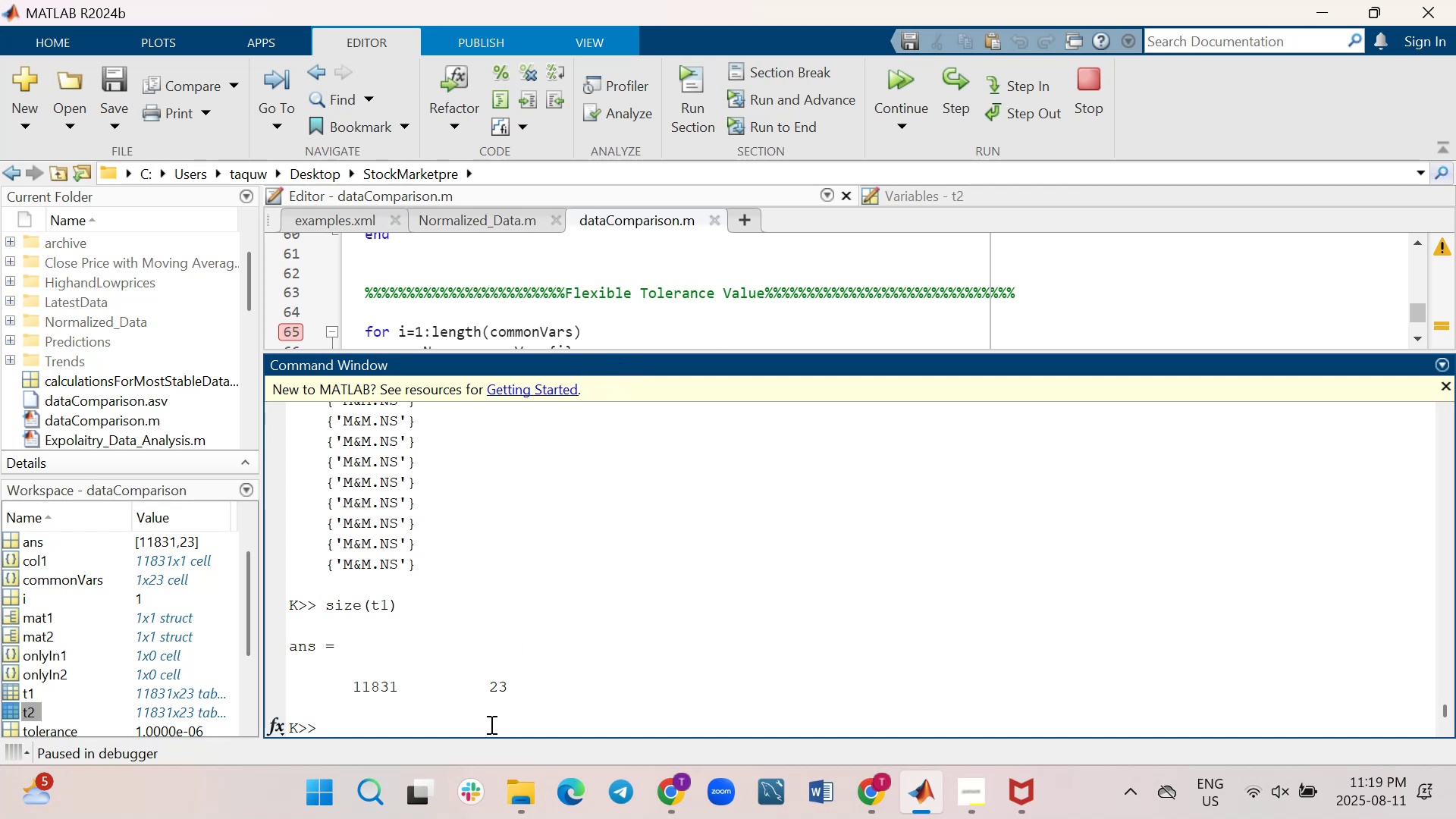 
type(clc)
 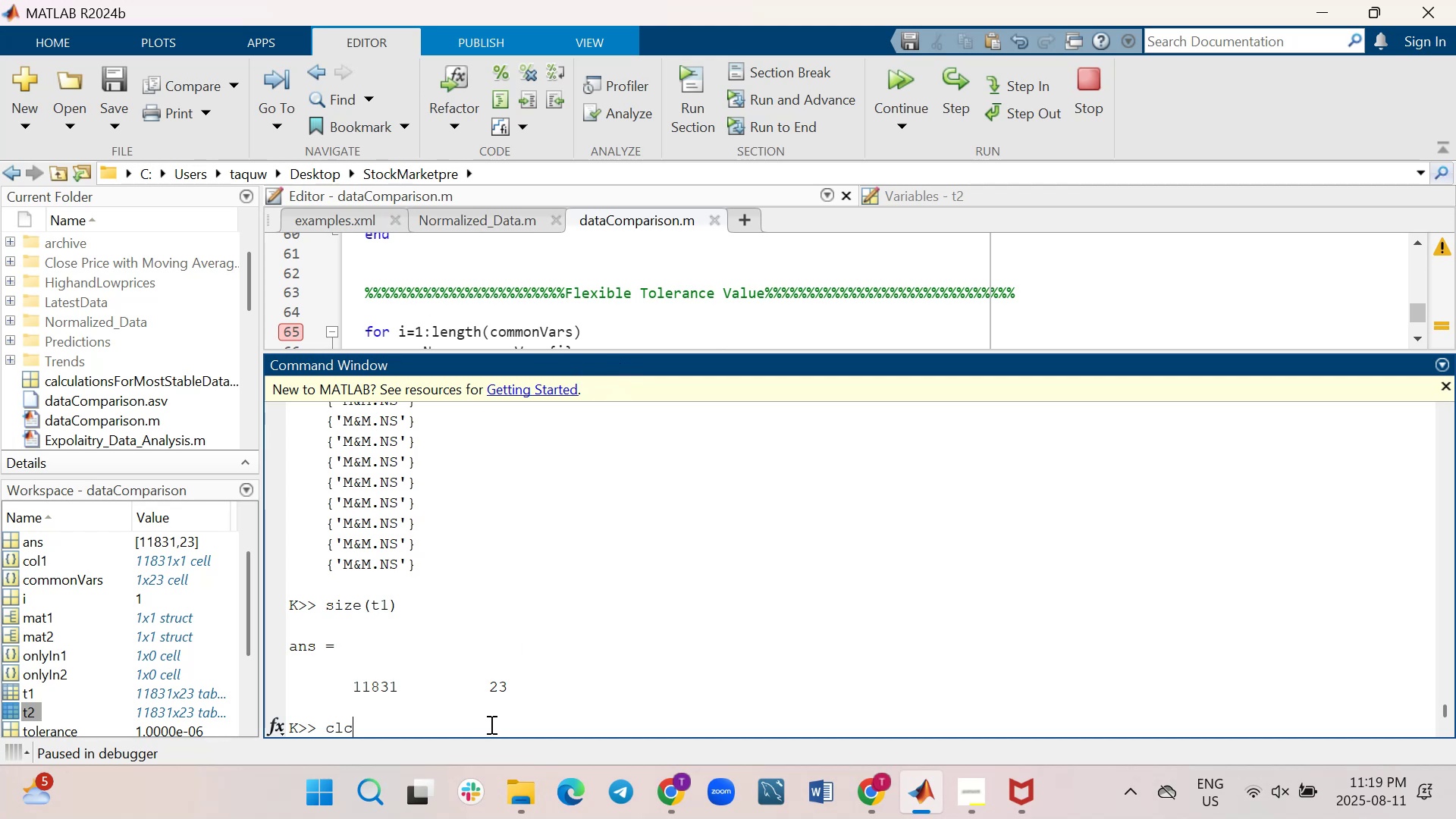 
key(Enter)
 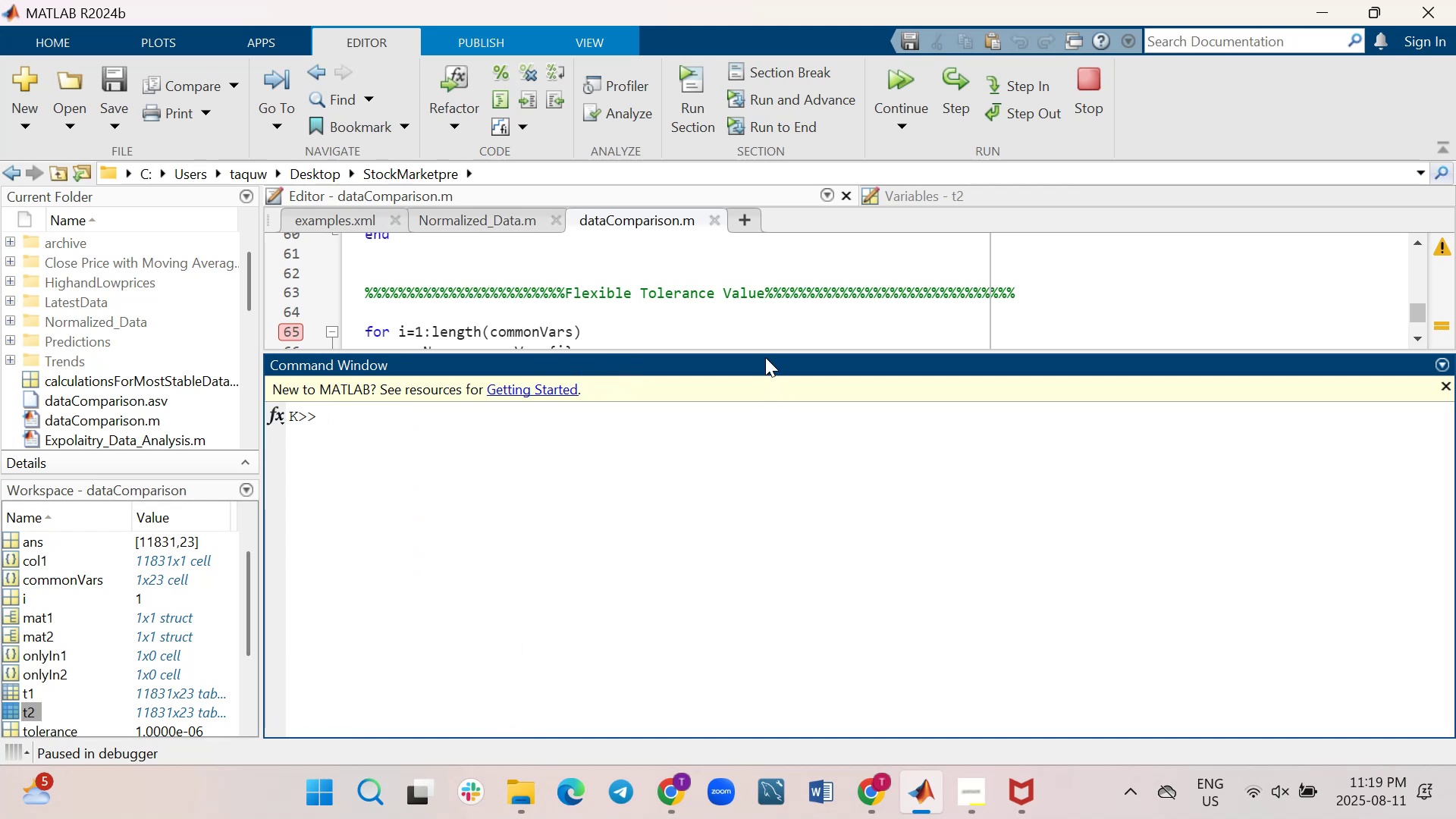 
left_click_drag(start_coordinate=[766, 351], to_coordinate=[759, 444])
 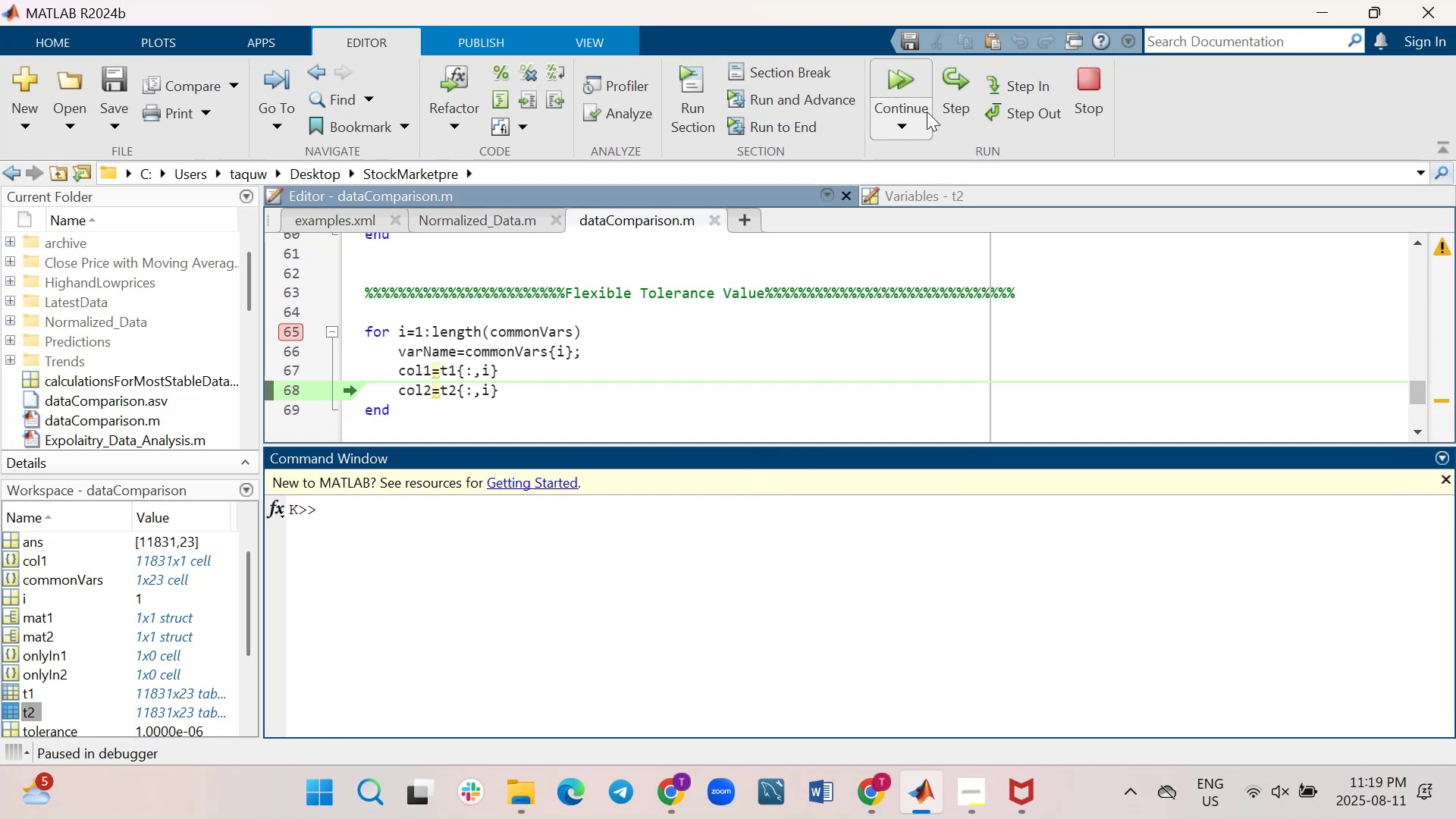 
left_click([959, 78])
 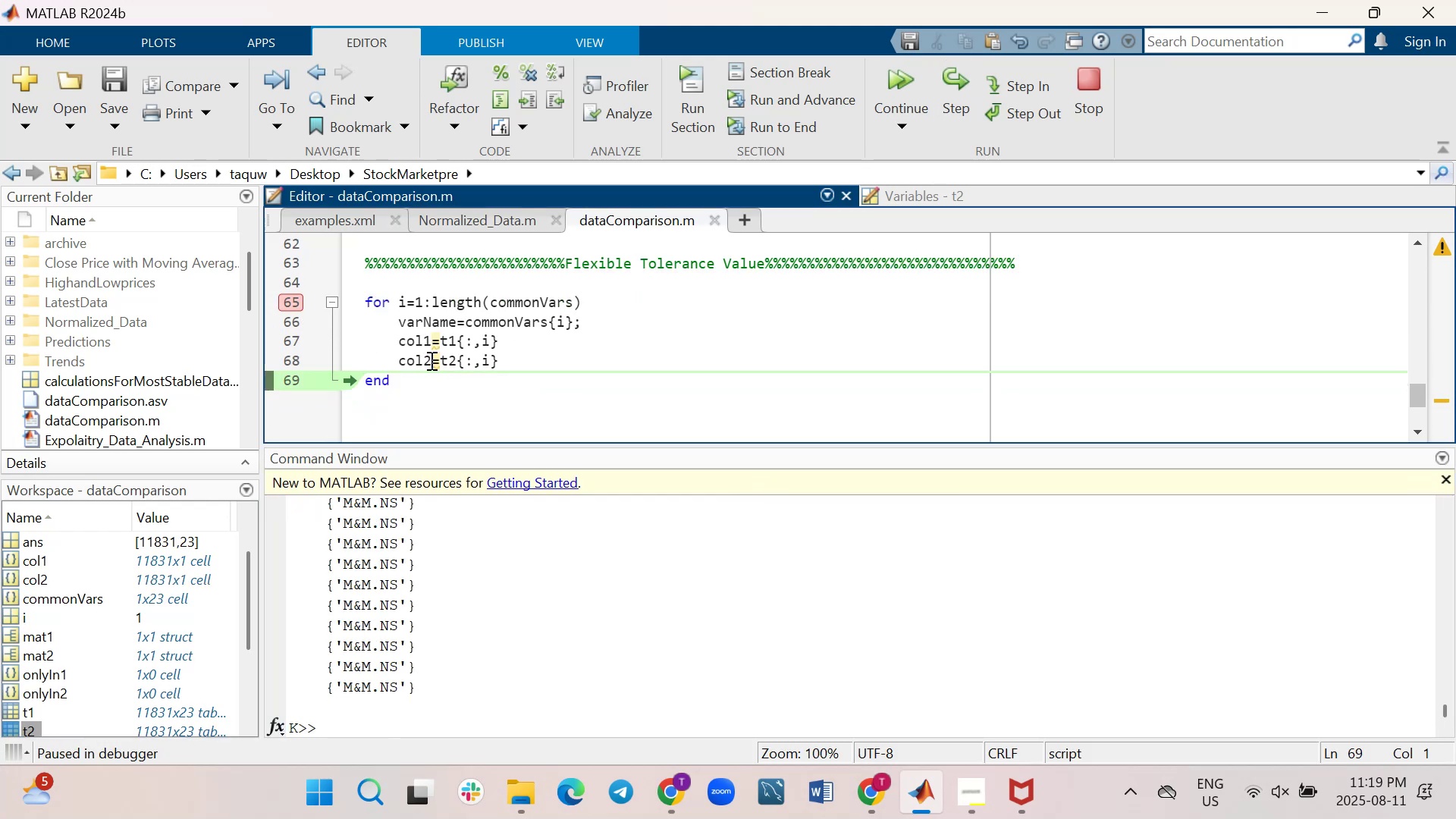 
scroll: coordinate [413, 632], scroll_direction: up, amount: 4.0
 